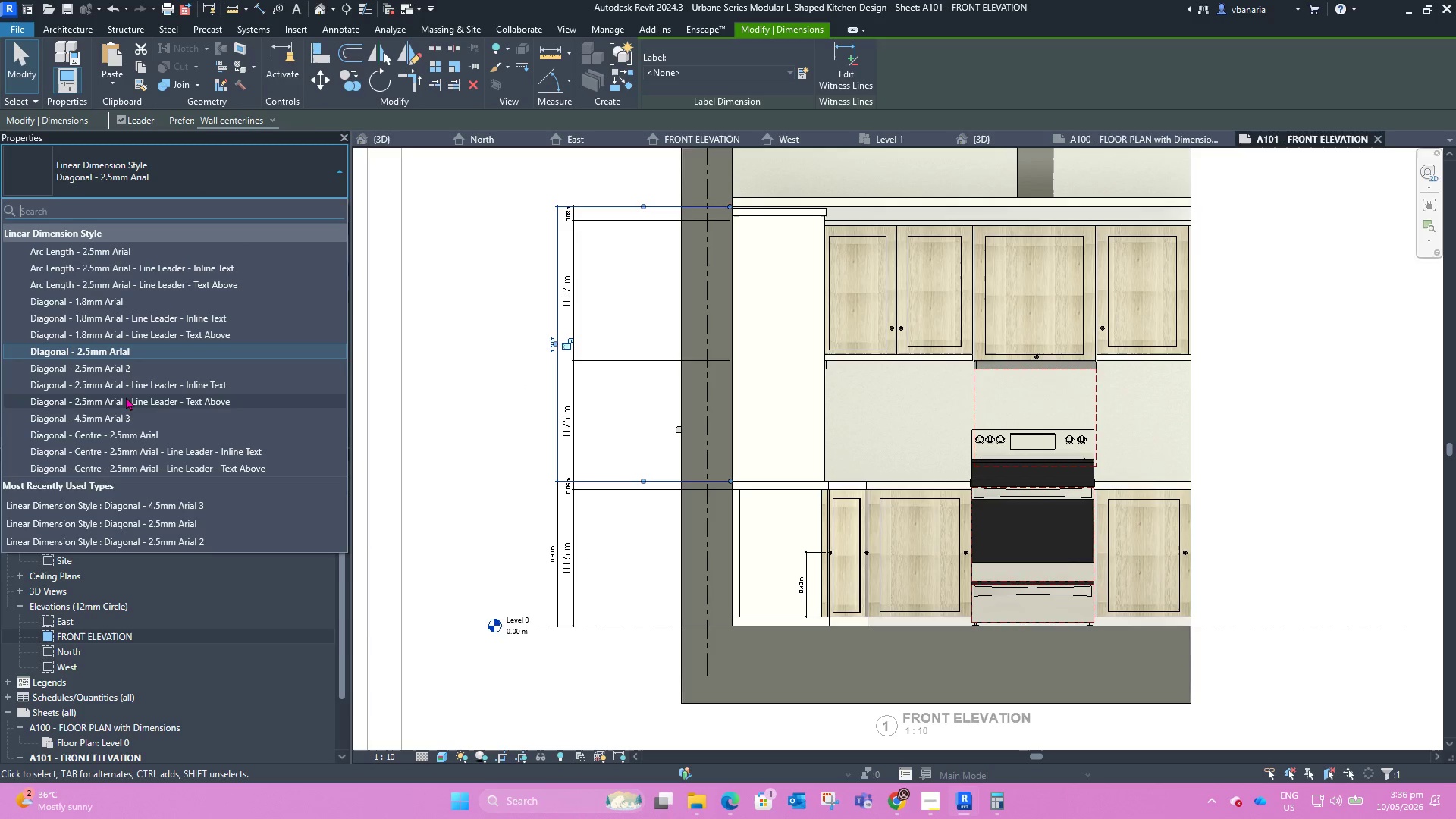 
left_click([126, 410])
 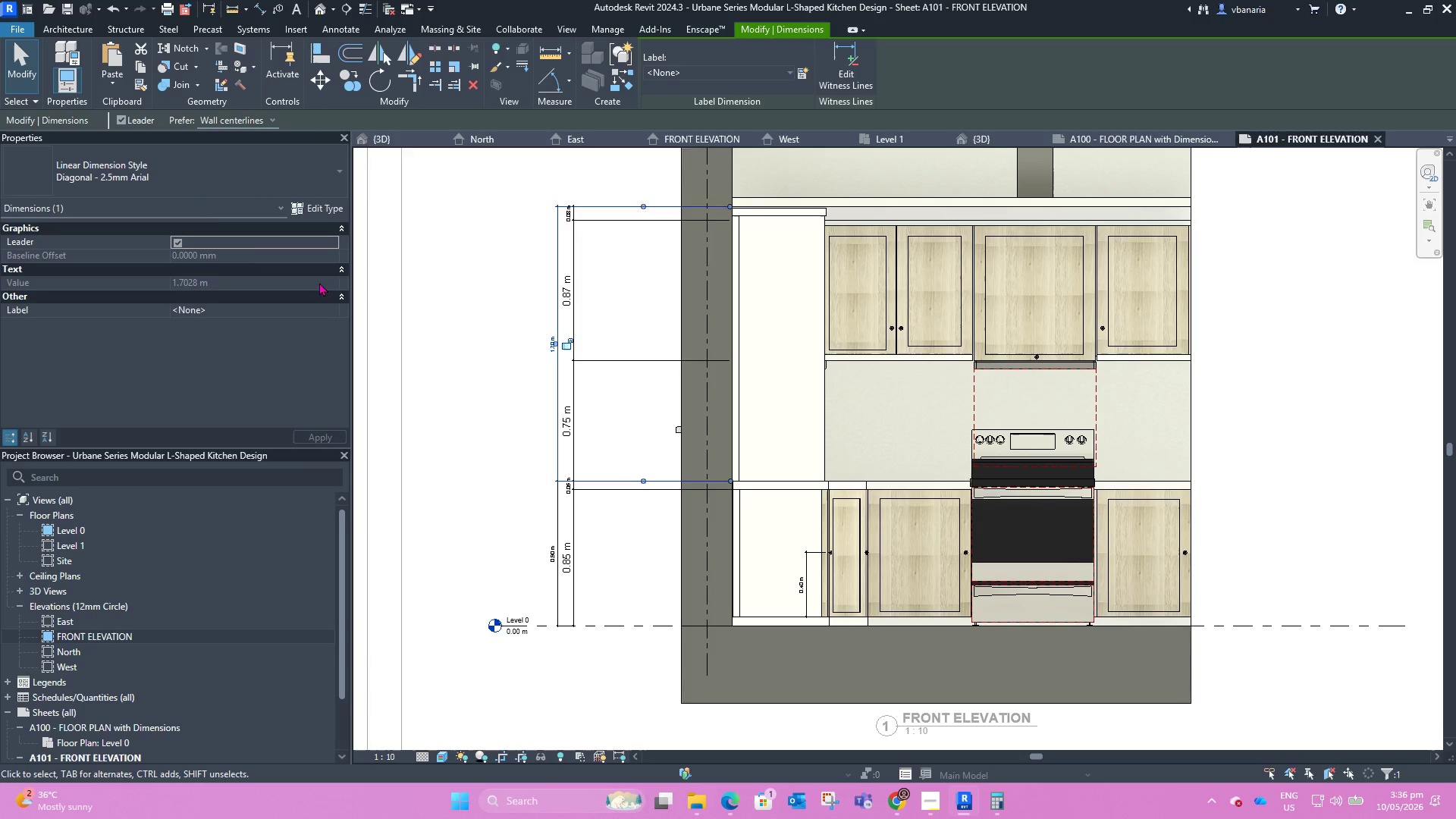 
left_click([181, 173])
 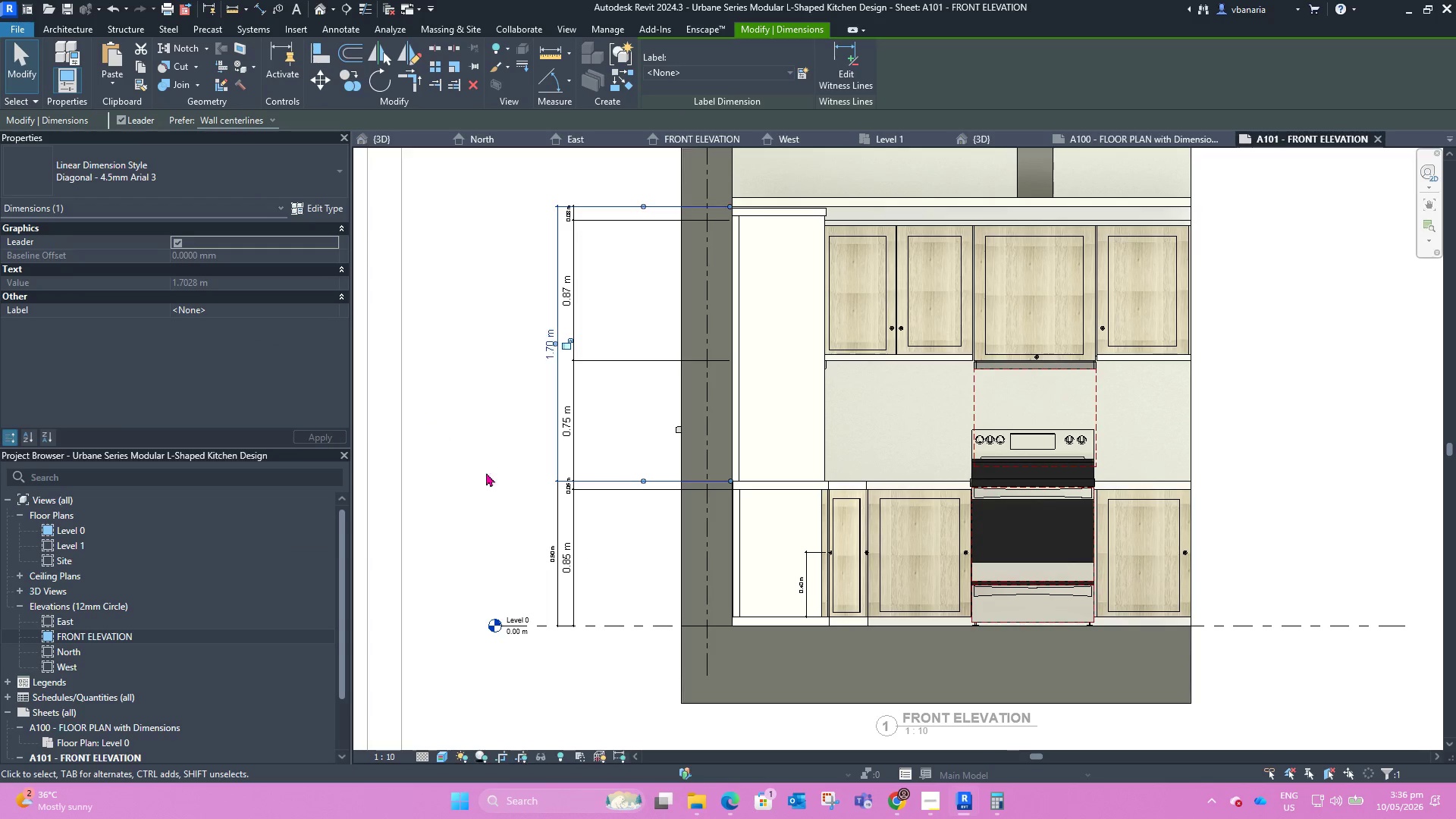 
left_click([554, 512])
 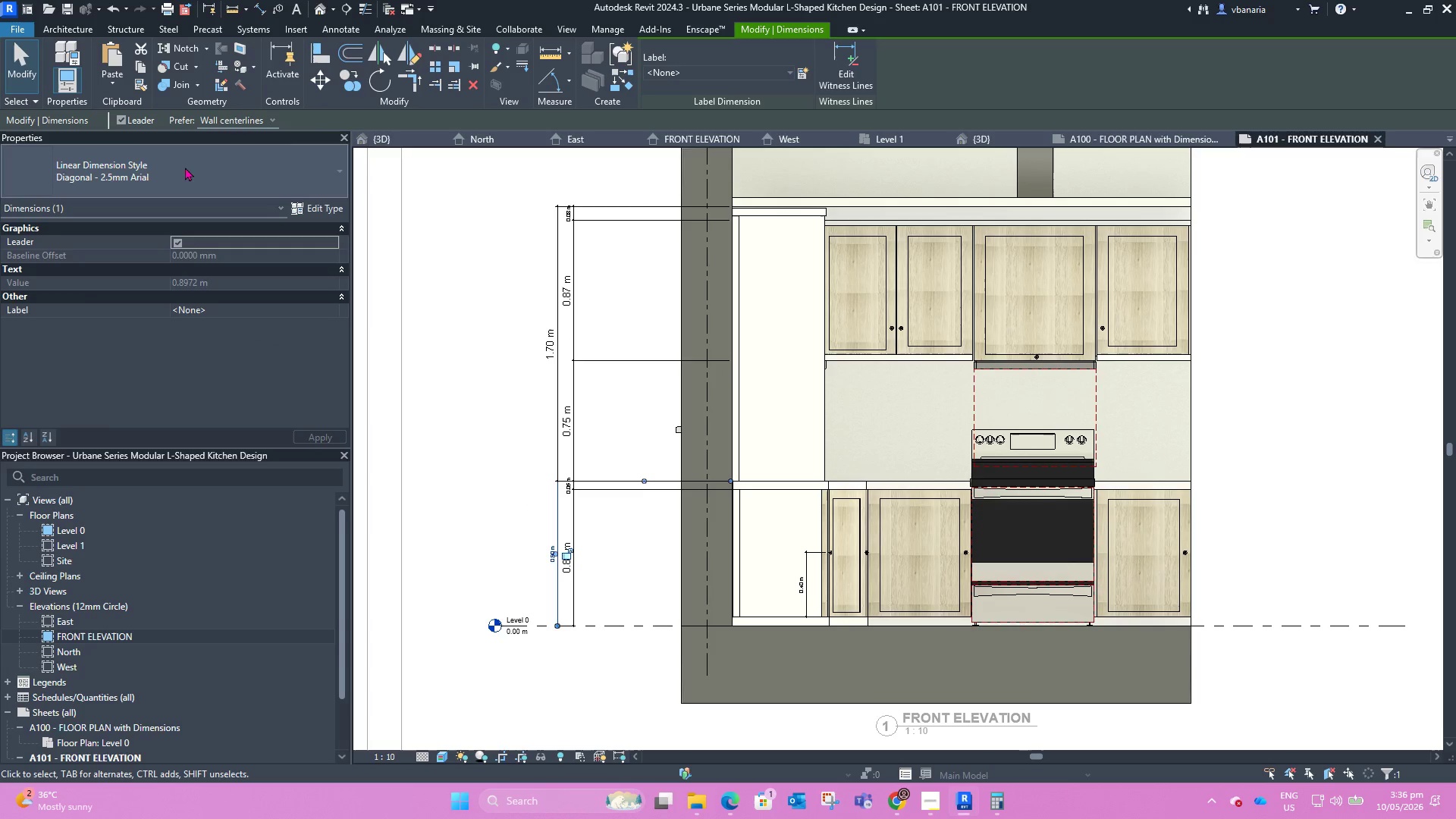 
left_click([158, 158])
 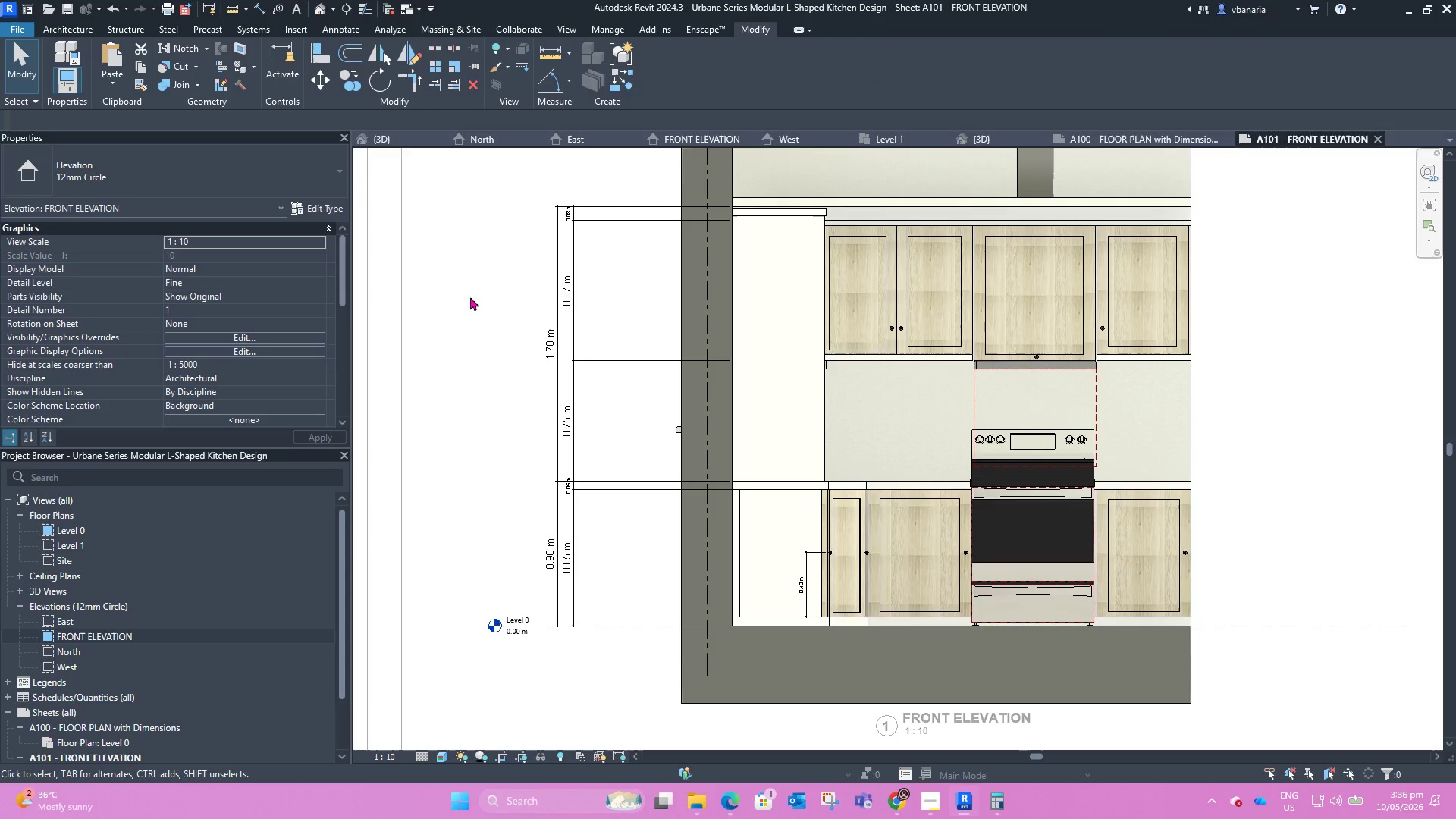 
scroll: coordinate [641, 307], scroll_direction: down, amount: 3.0
 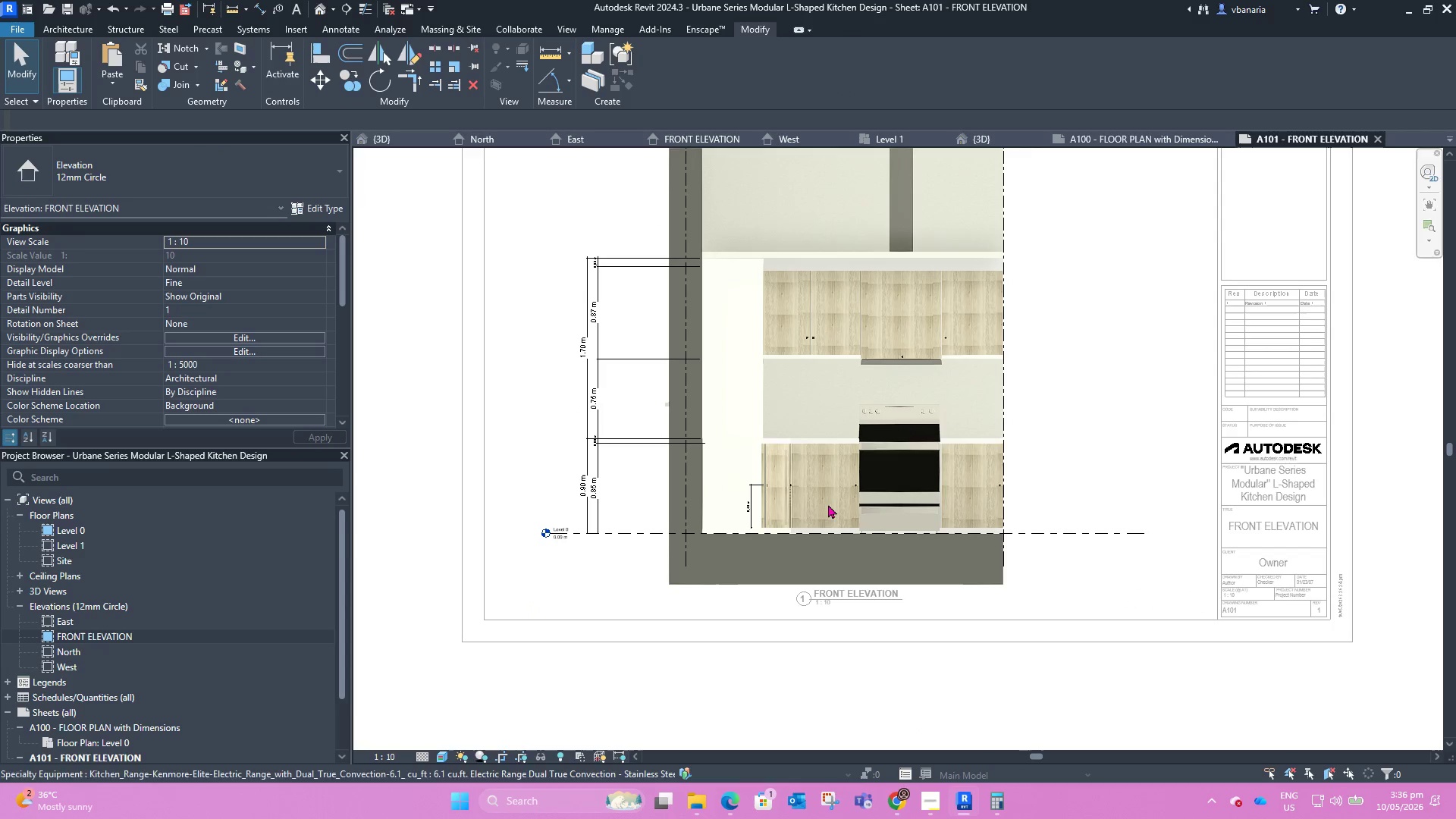 
left_click([758, 478])
 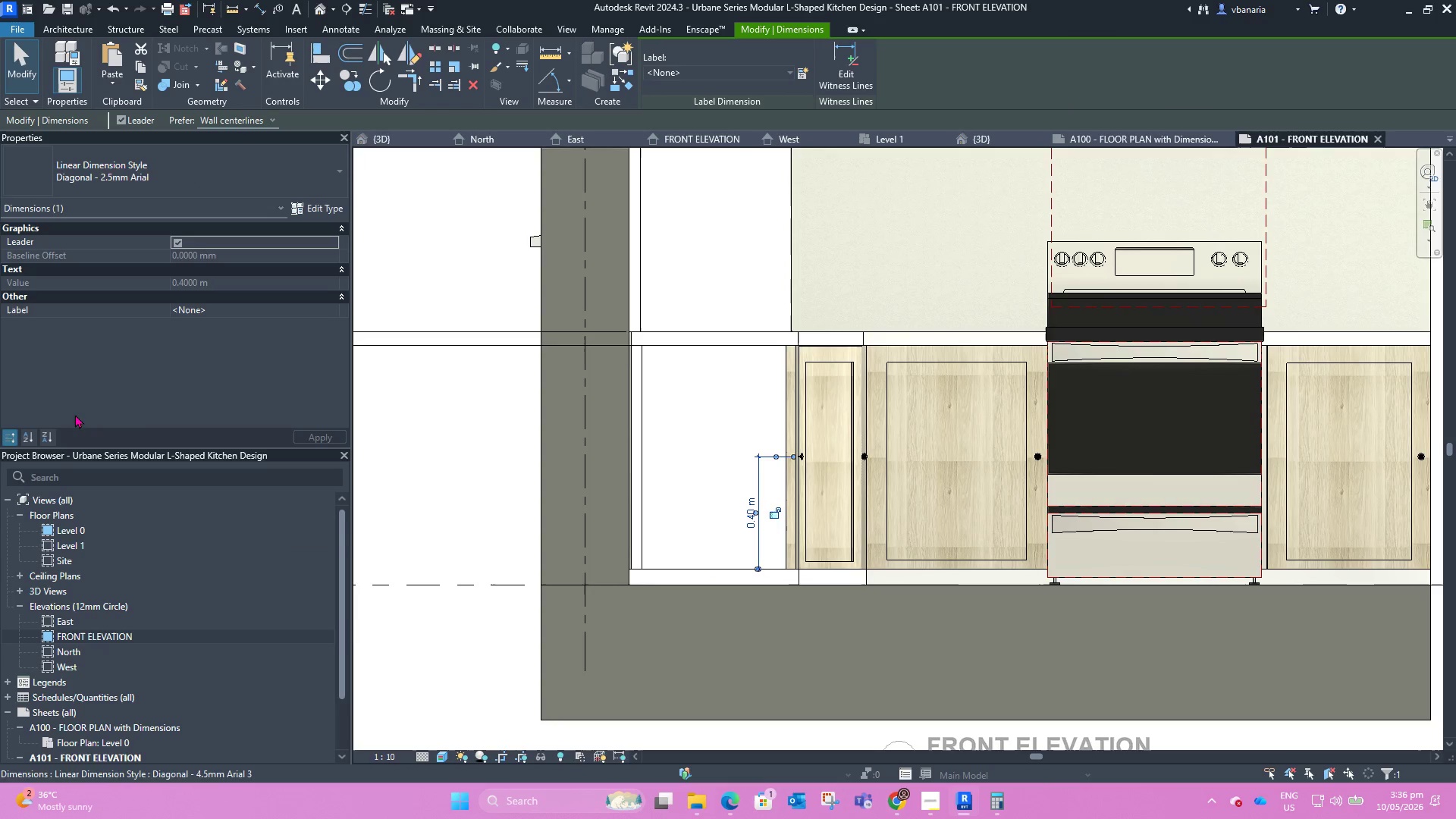 
scroll: coordinate [752, 500], scroll_direction: up, amount: 7.0
 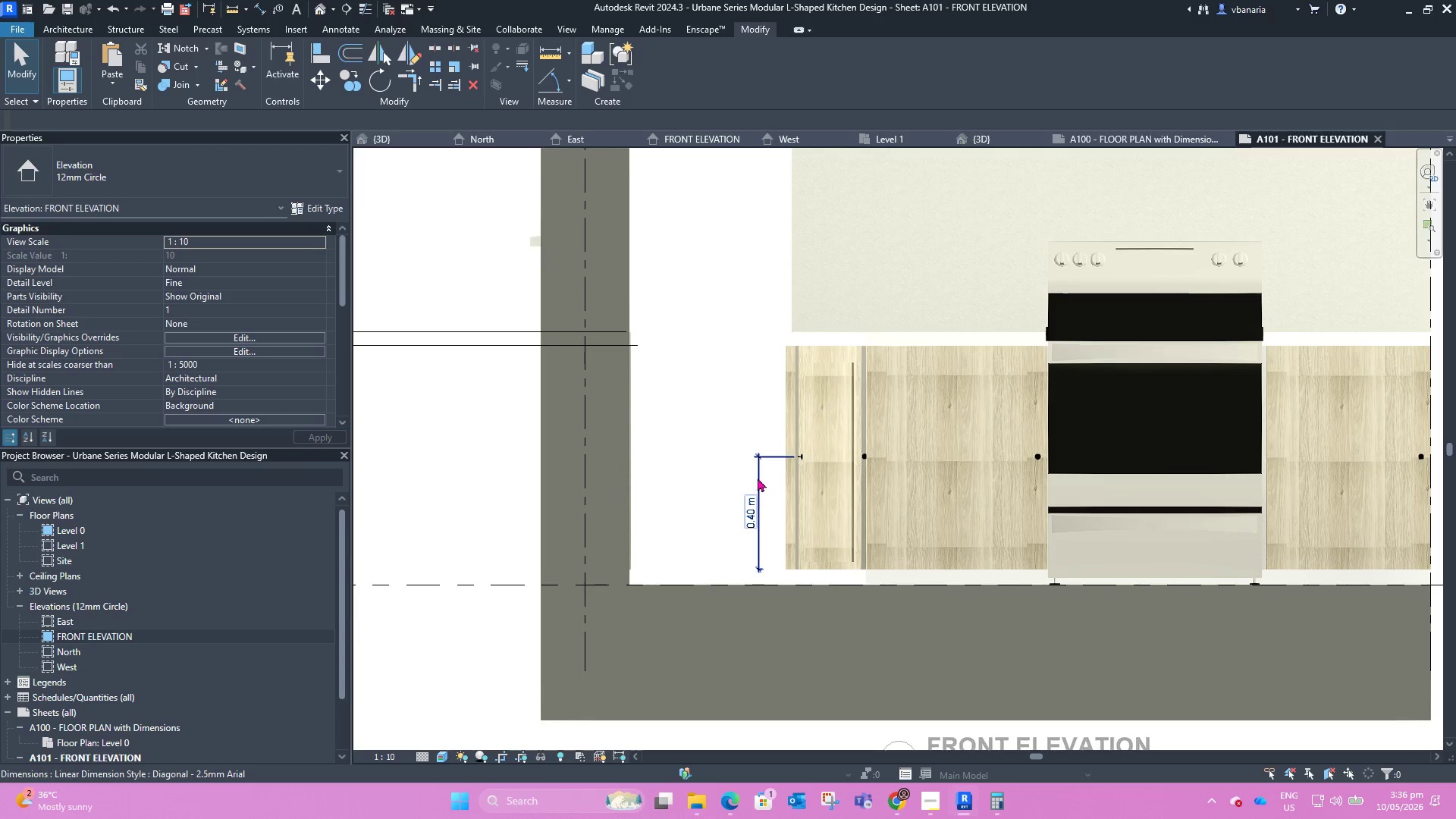 
left_click([735, 421])
 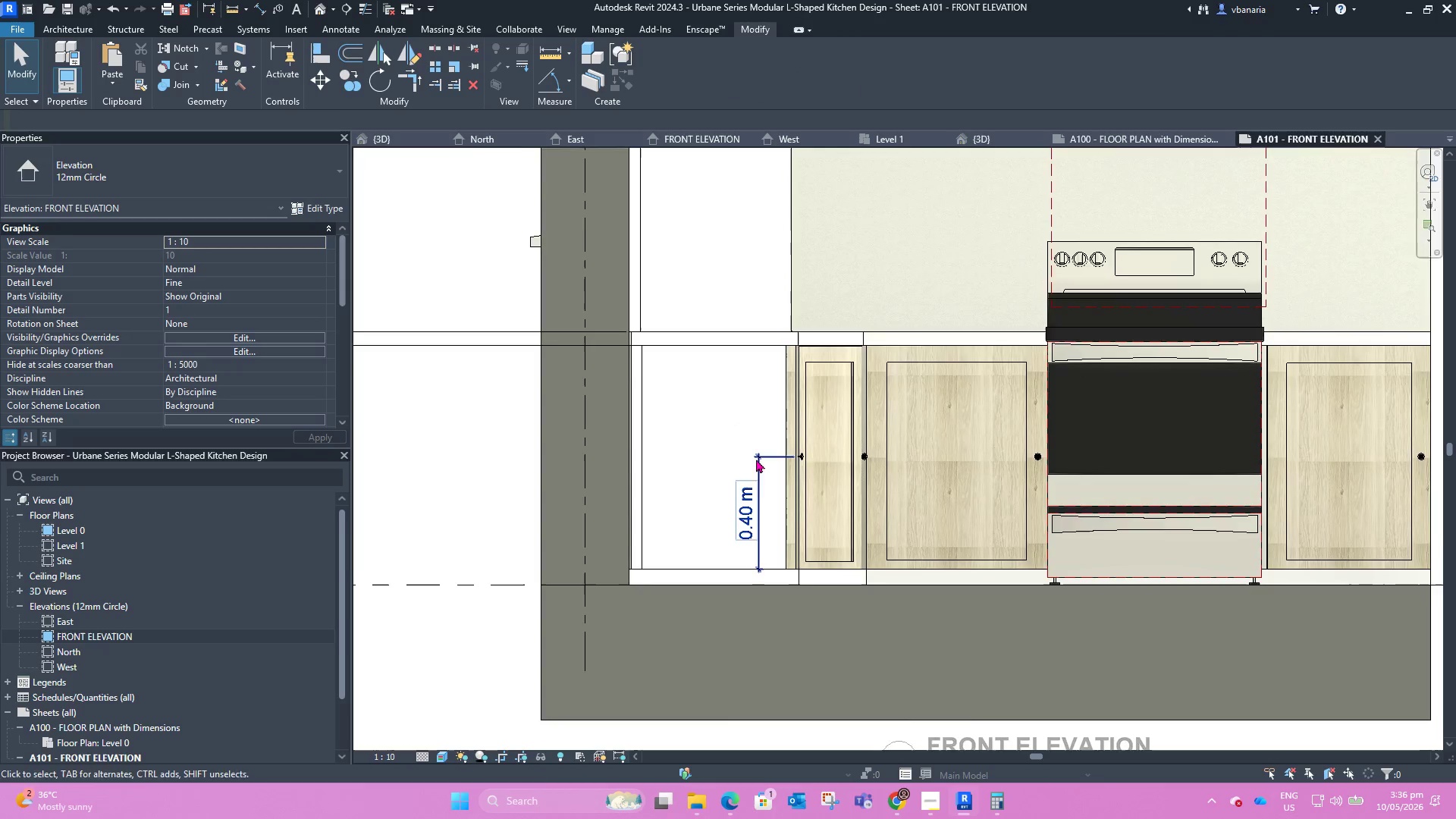 
scroll: coordinate [760, 480], scroll_direction: down, amount: 5.0
 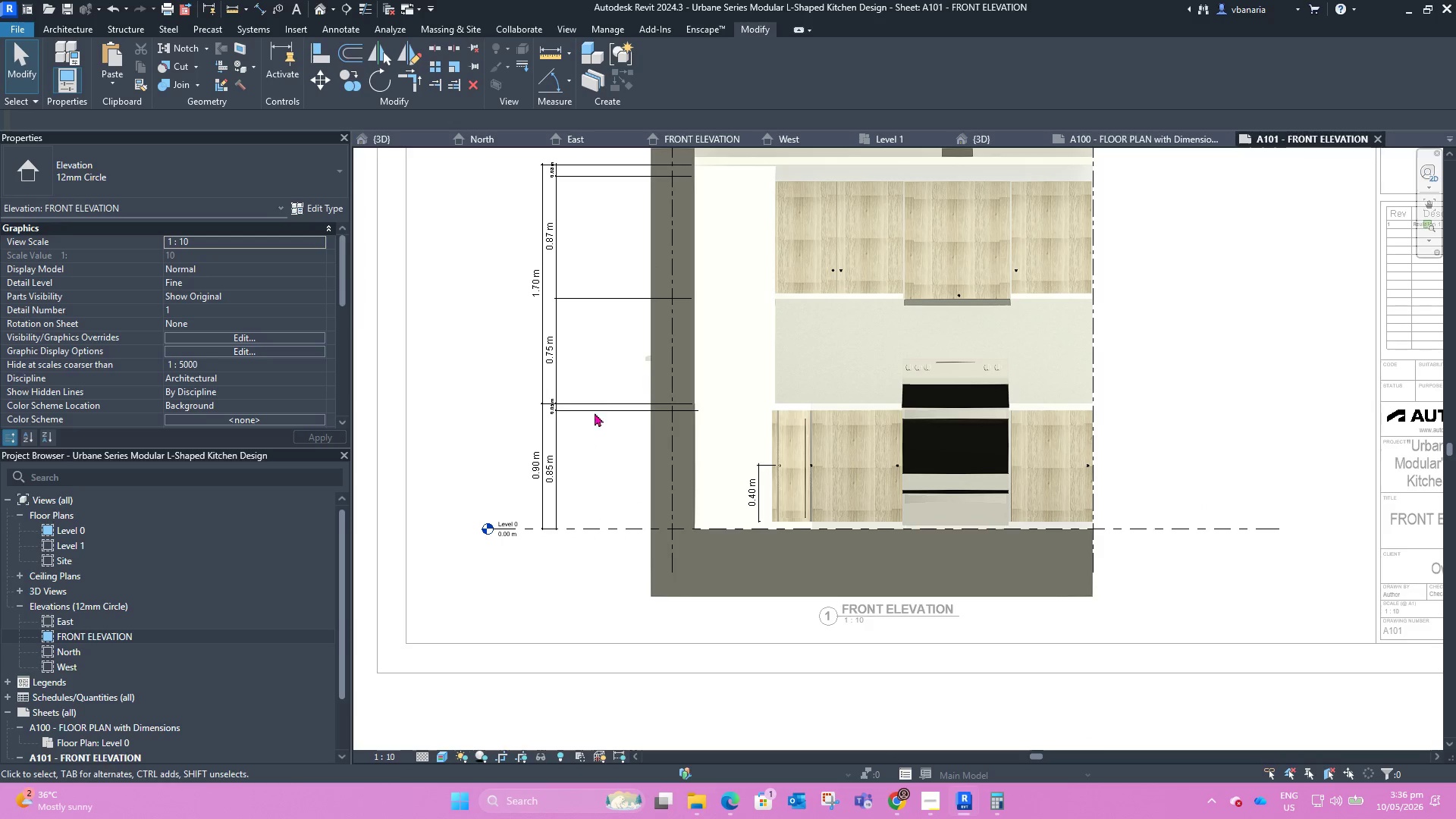 
scroll: coordinate [599, 399], scroll_direction: up, amount: 4.0
 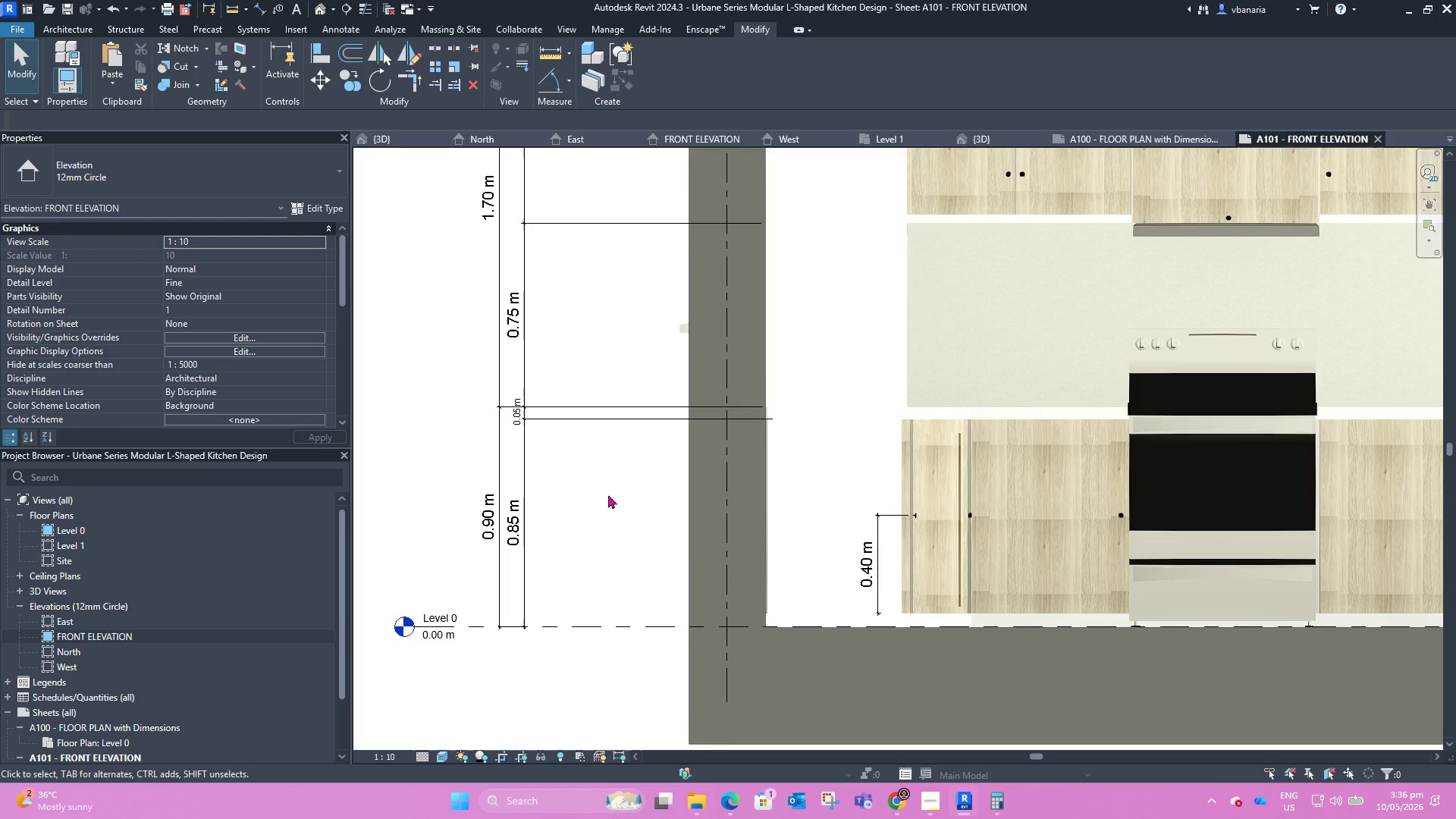 
scroll: coordinate [580, 552], scroll_direction: down, amount: 5.0
 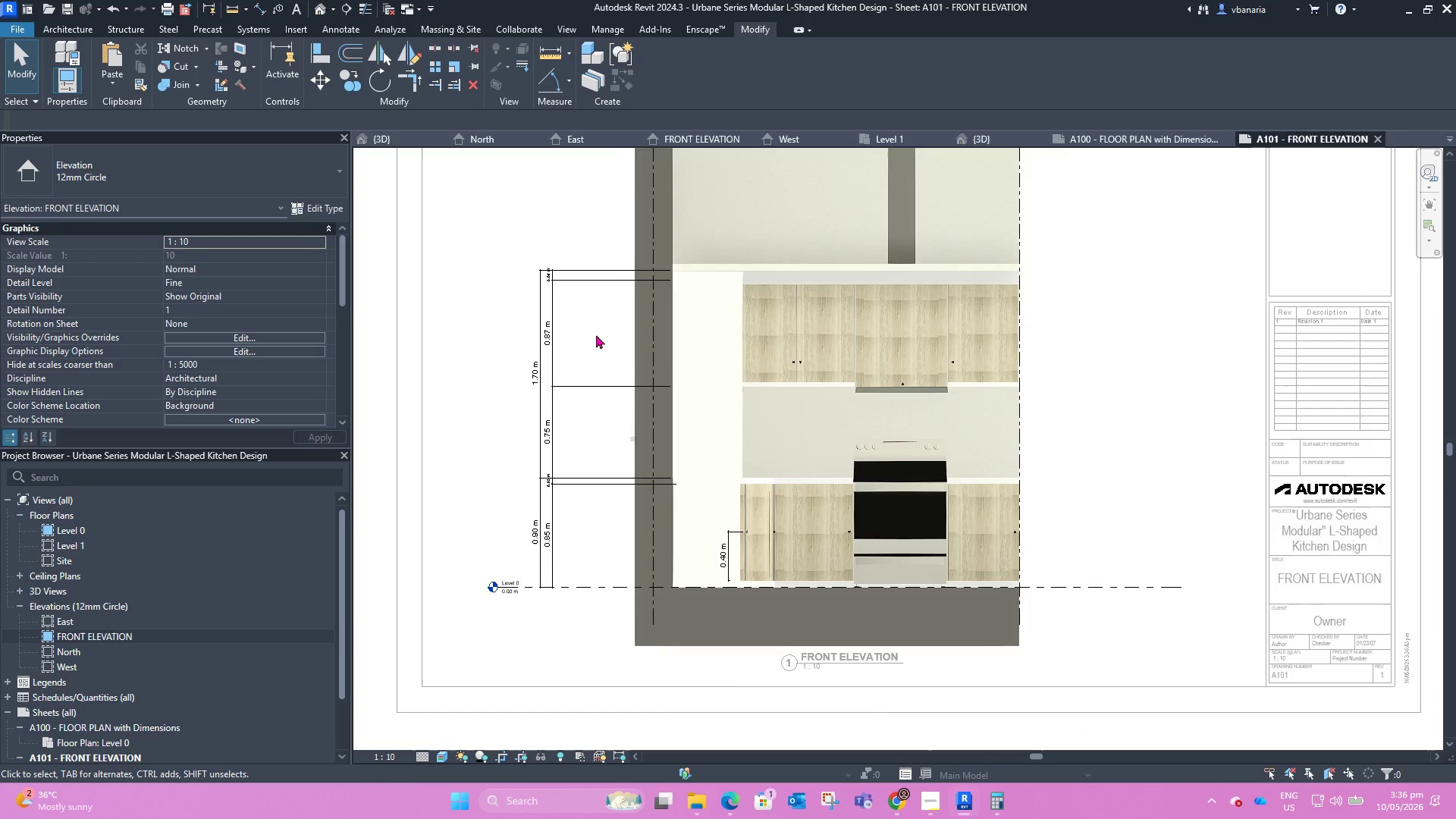 
scroll: coordinate [595, 303], scroll_direction: up, amount: 3.0
 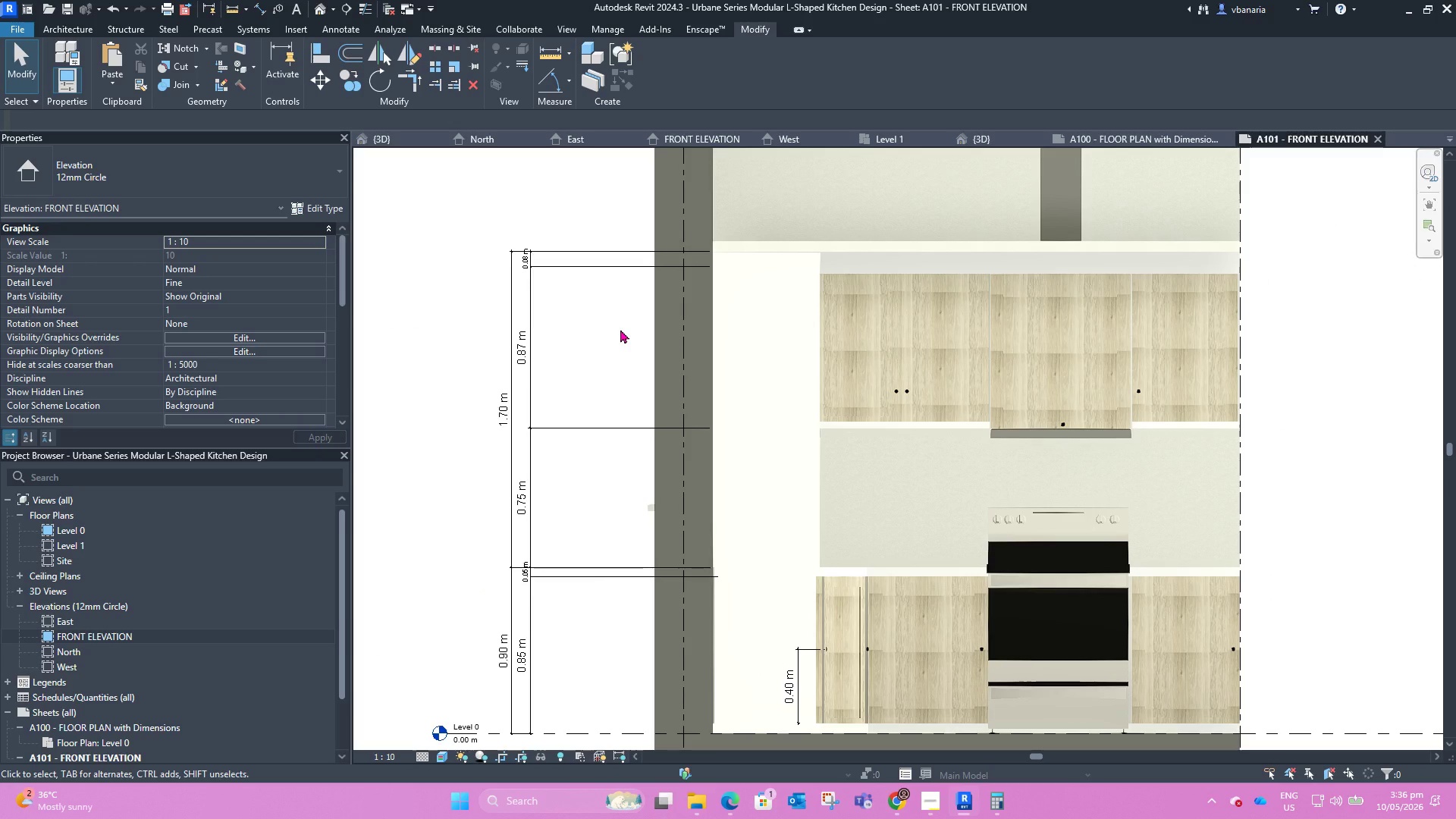 
scroll: coordinate [724, 447], scroll_direction: down, amount: 6.0
 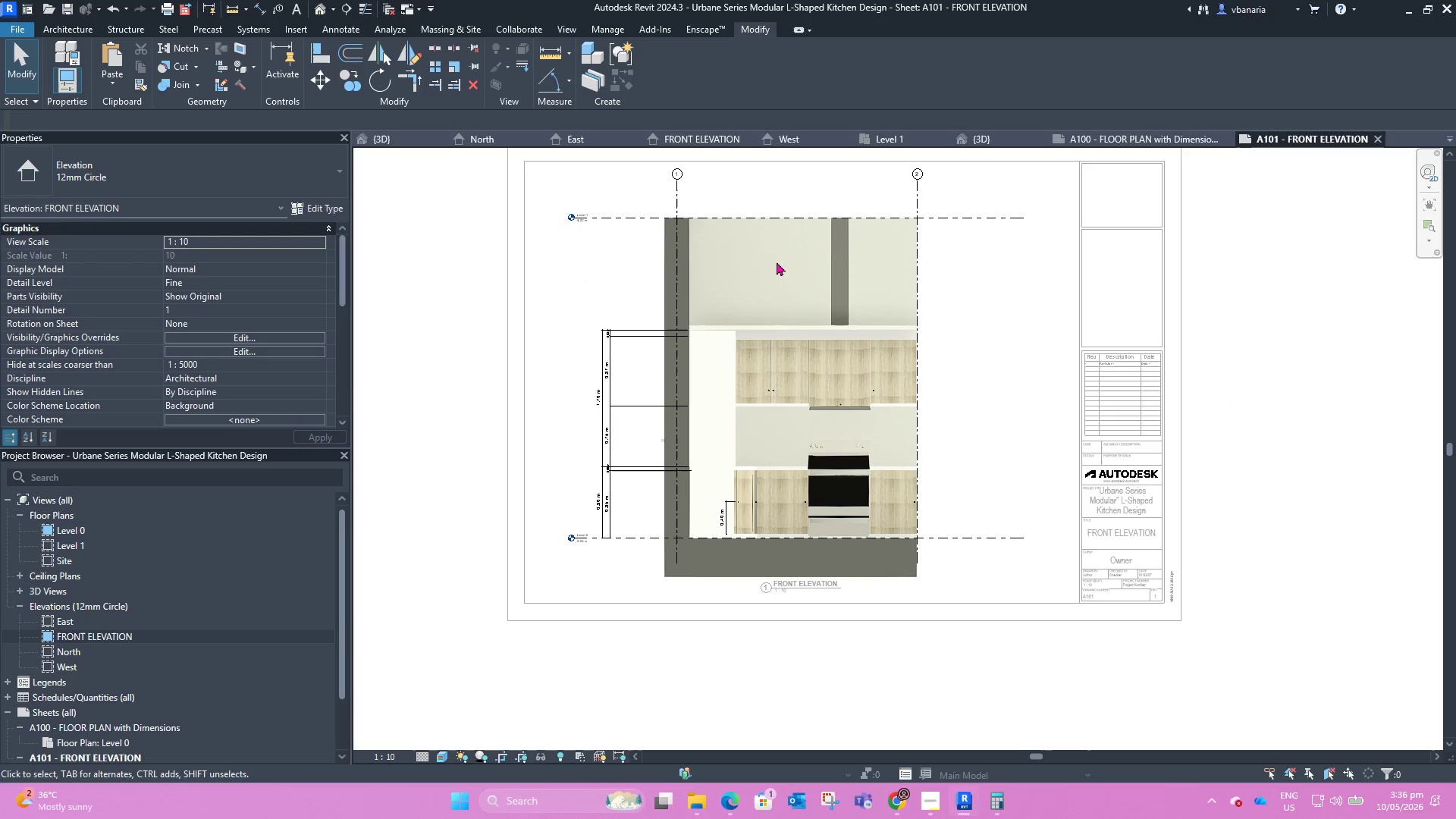 
scroll: coordinate [764, 218], scroll_direction: up, amount: 2.0
 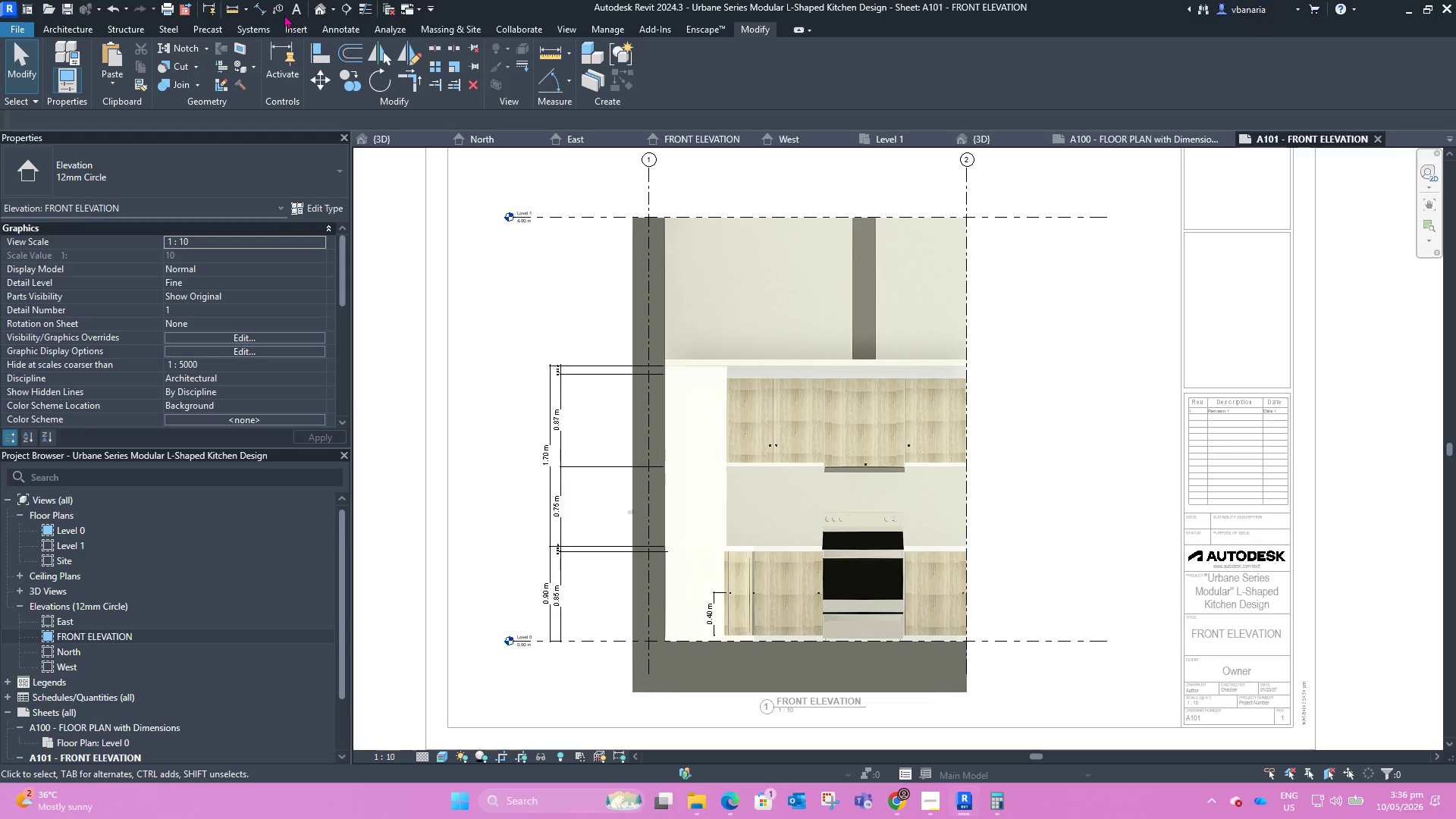 
left_click([265, 7])
 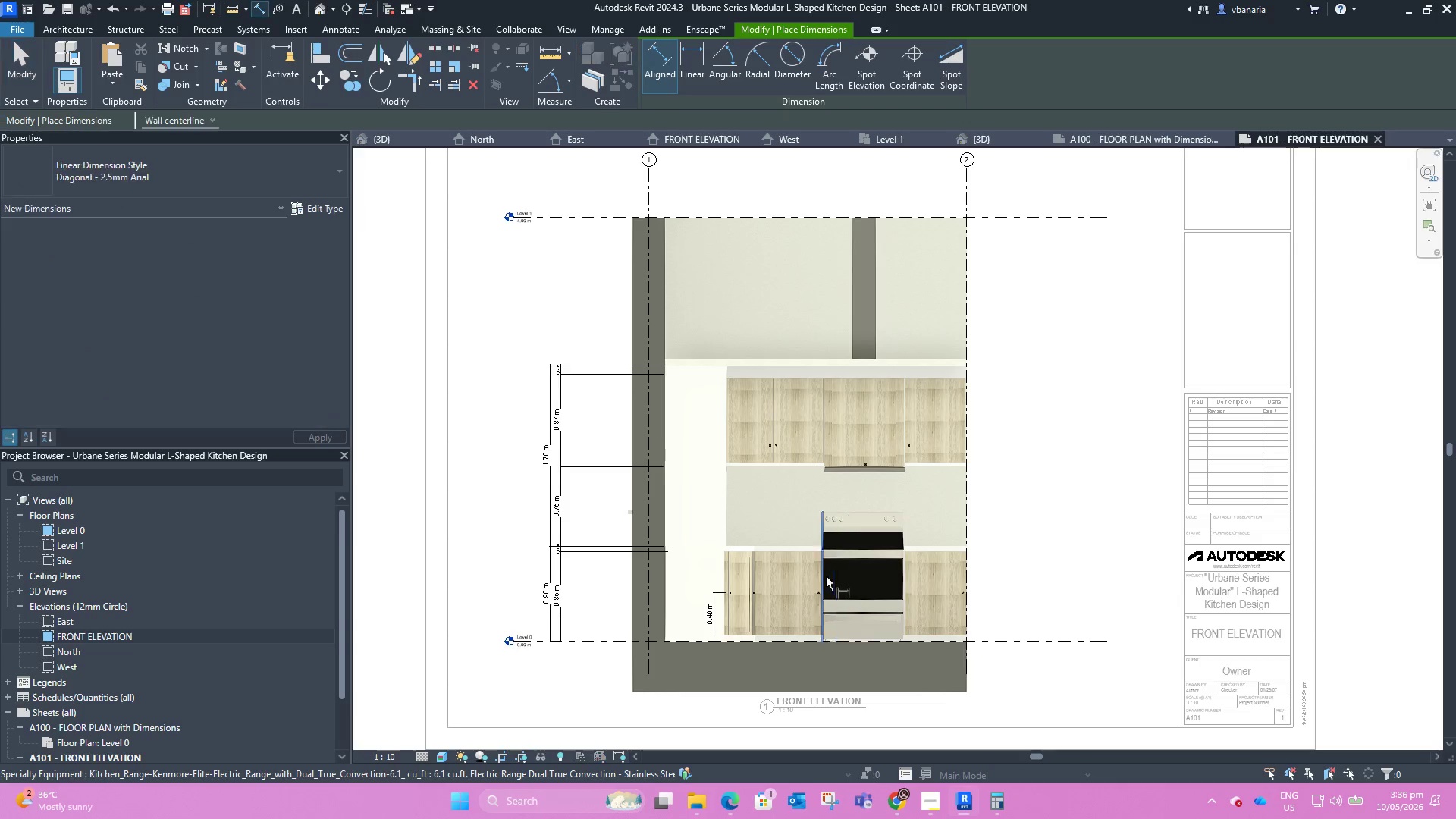 
scroll: coordinate [872, 623], scroll_direction: up, amount: 8.0
 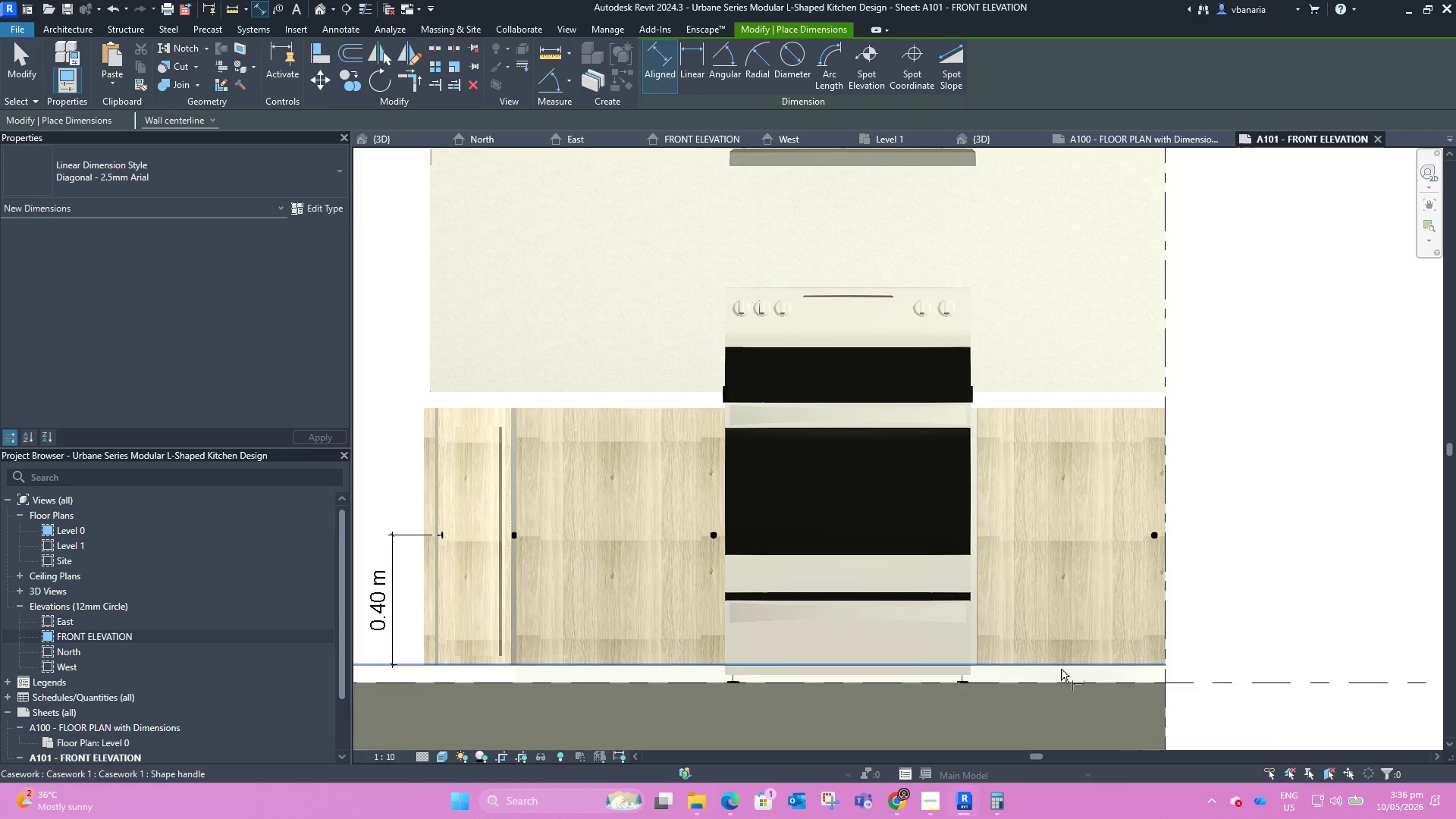 
scroll: coordinate [1003, 568], scroll_direction: down, amount: 3.0
 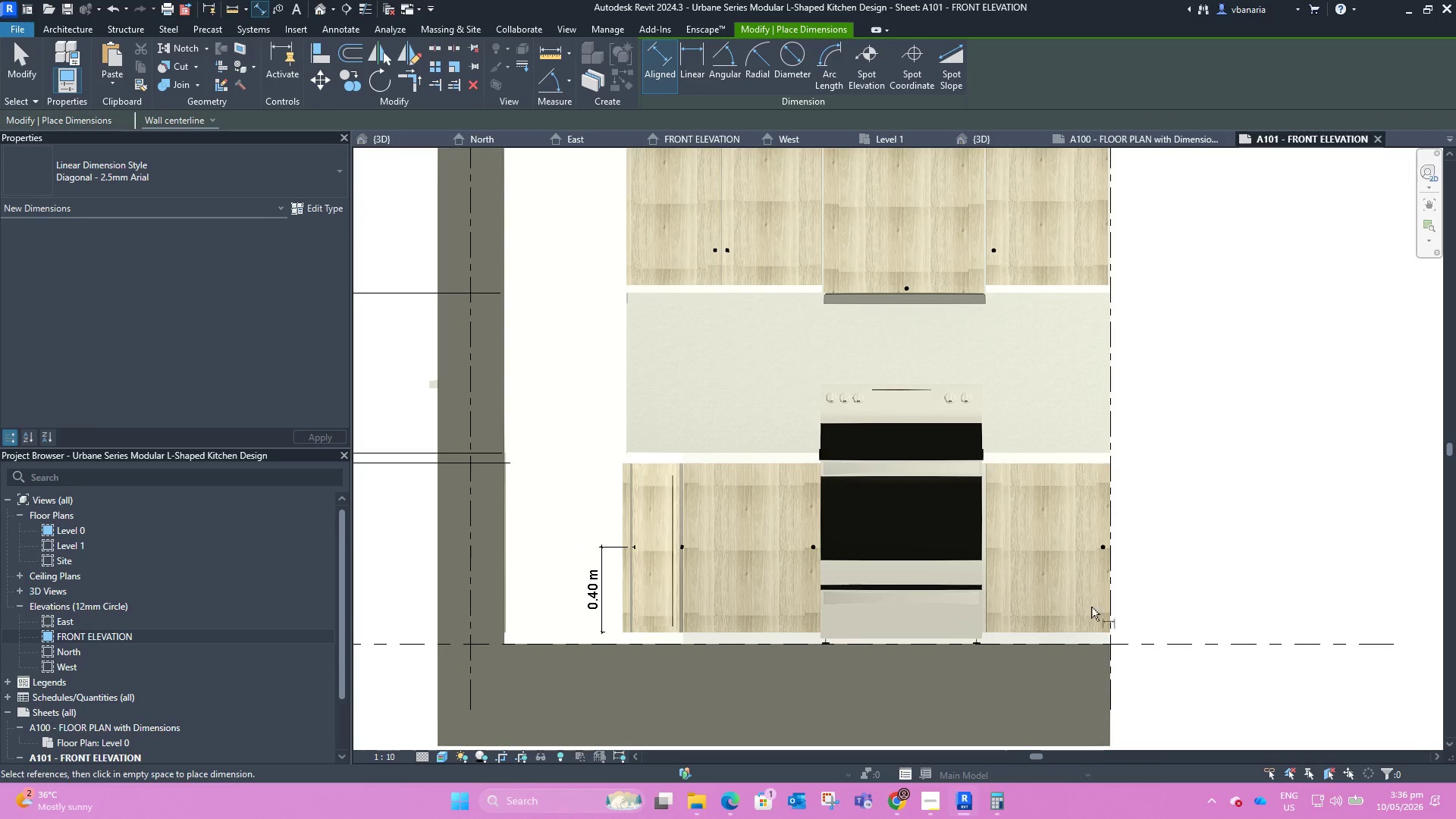 
scroll: coordinate [1105, 626], scroll_direction: up, amount: 7.0
 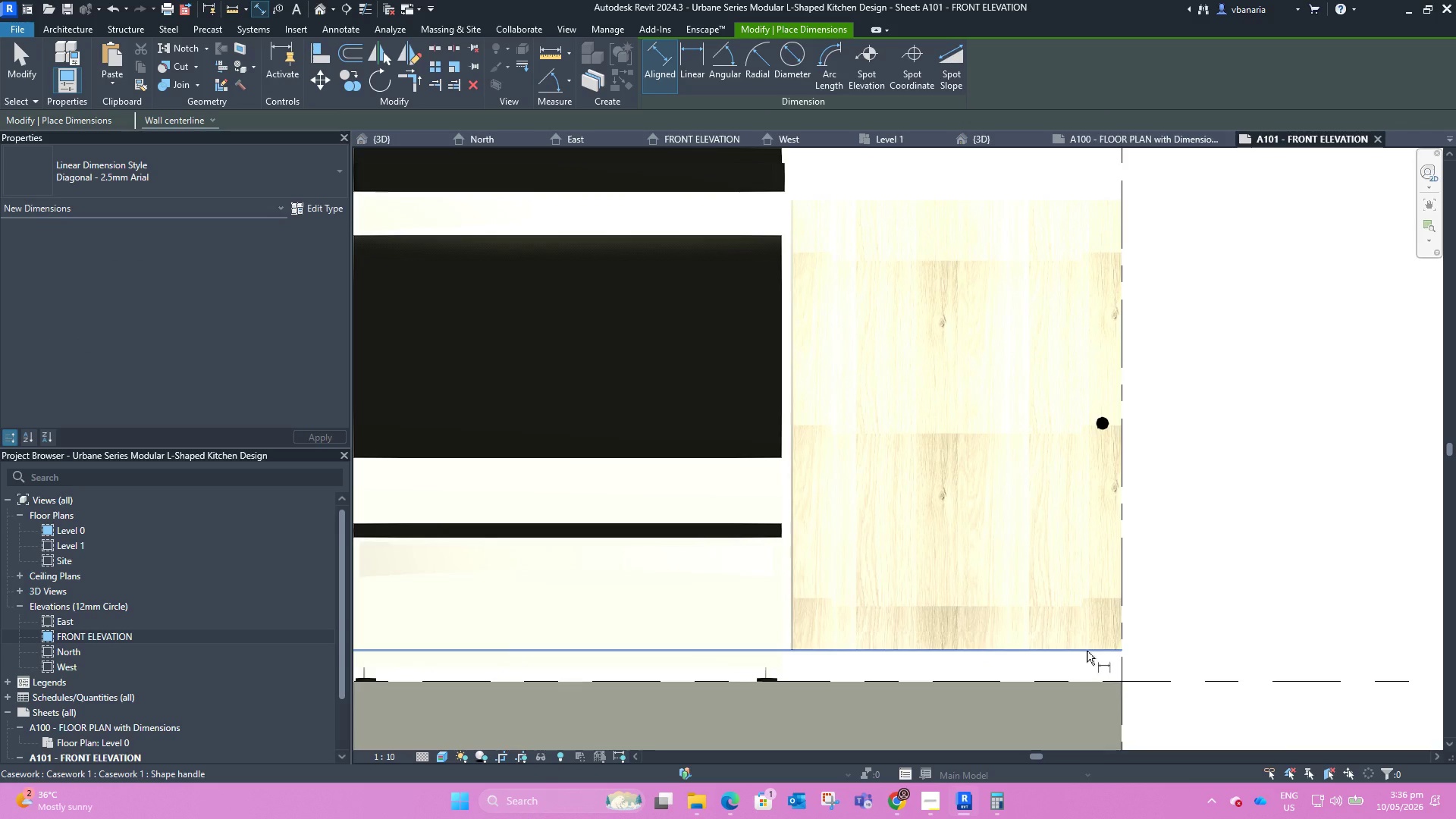 
left_click([1087, 651])
 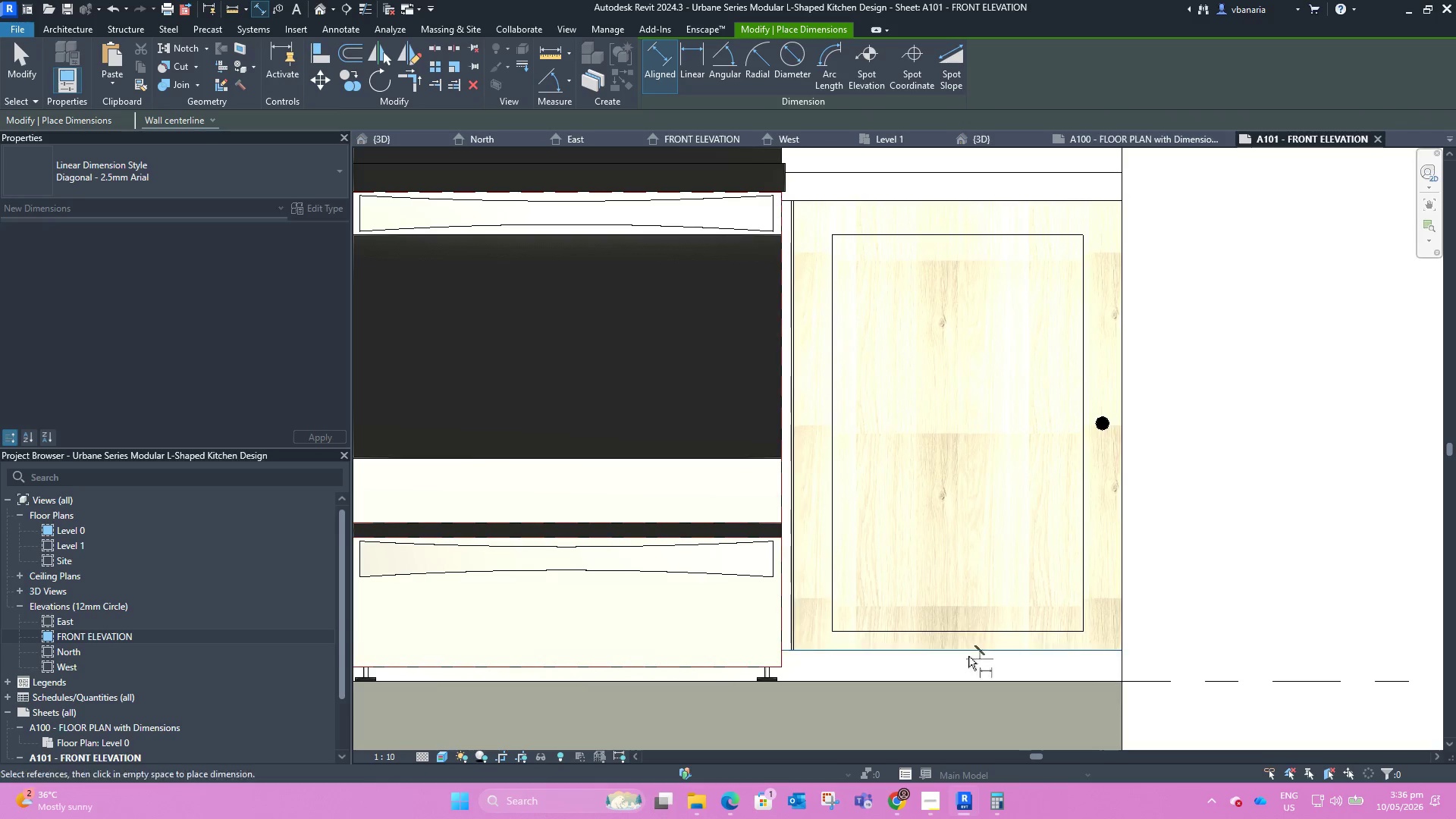 
scroll: coordinate [955, 639], scroll_direction: down, amount: 5.0
 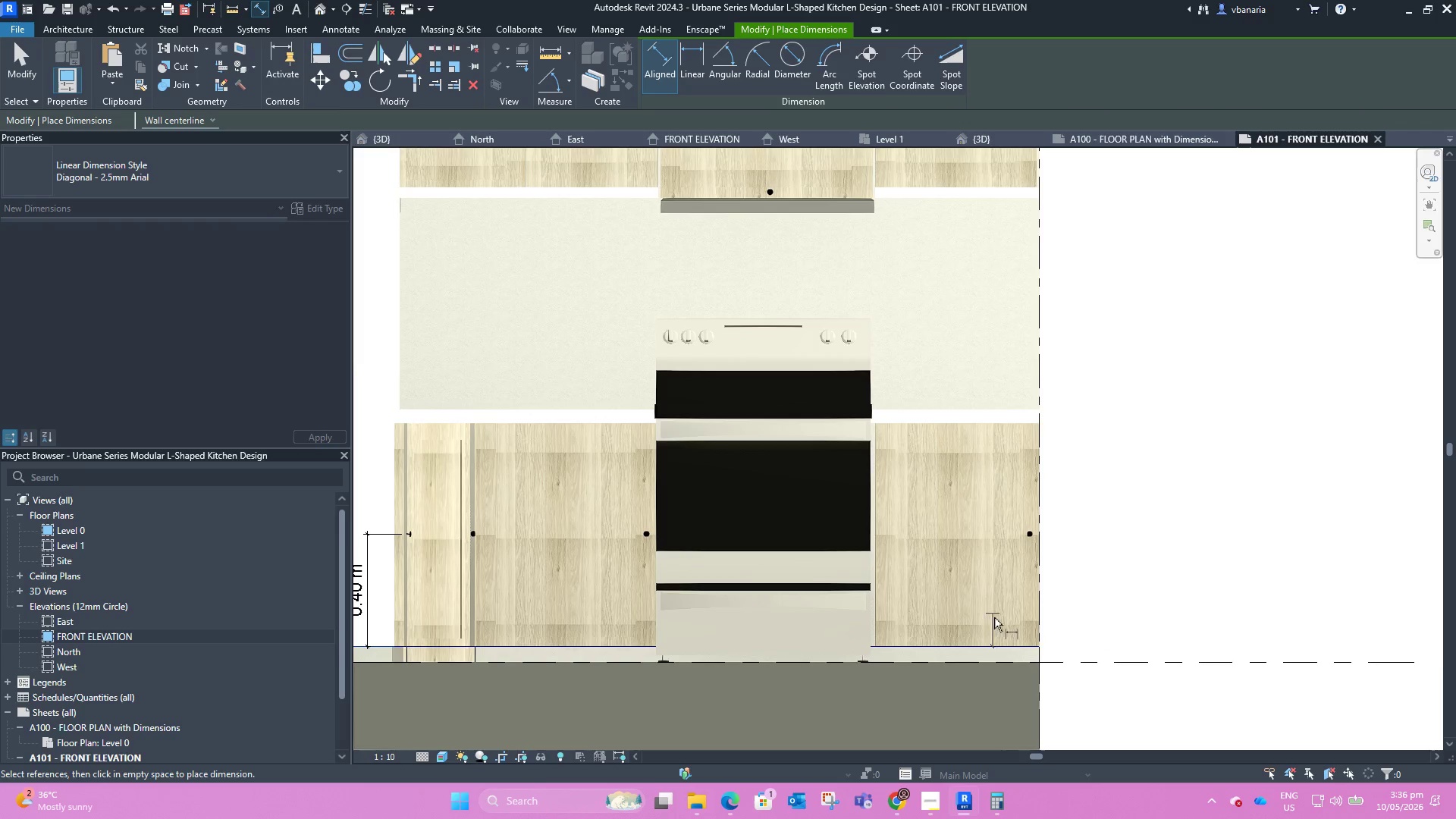 
scroll: coordinate [999, 632], scroll_direction: up, amount: 4.0
 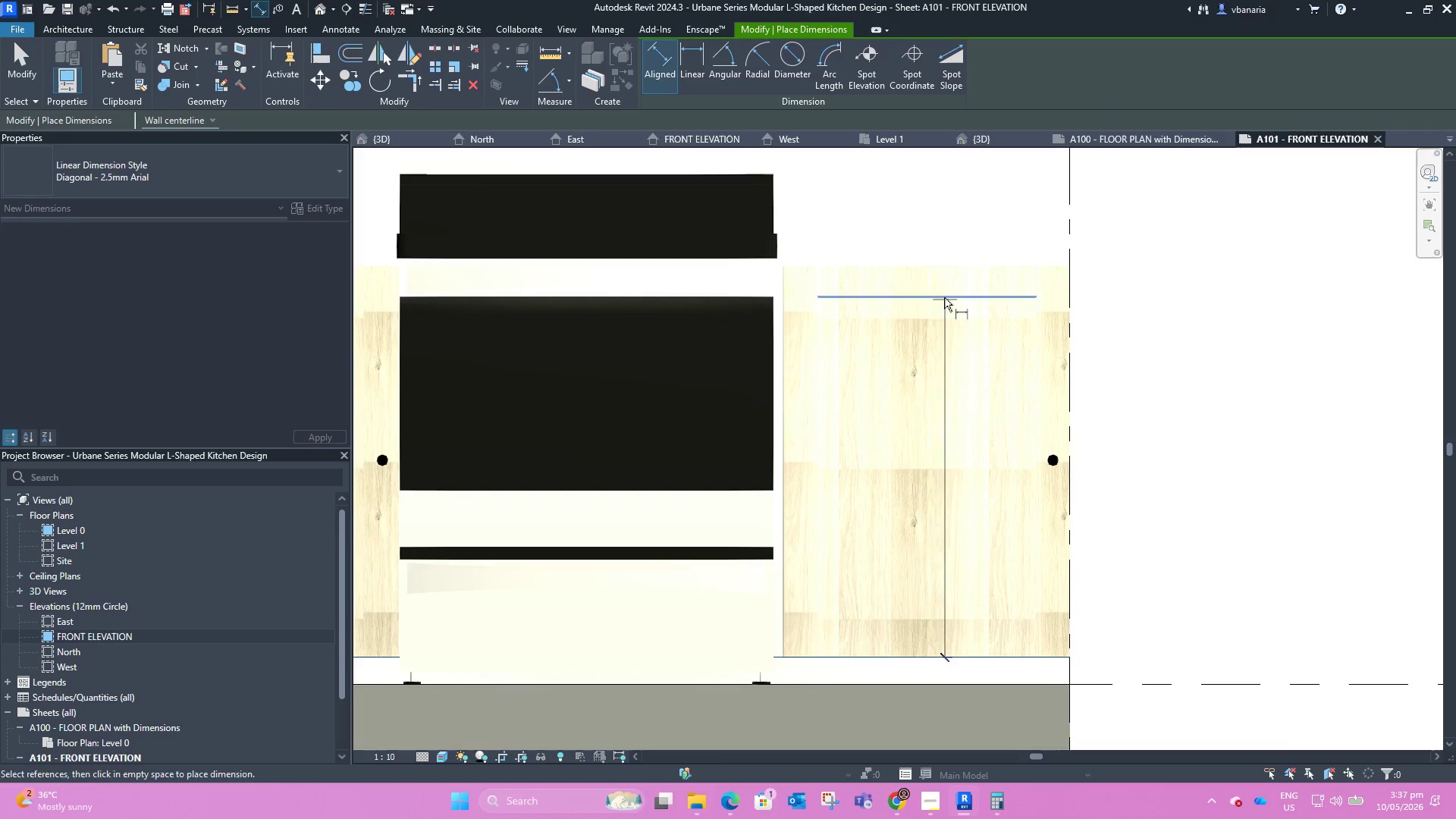 
scroll: coordinate [959, 416], scroll_direction: down, amount: 4.0
 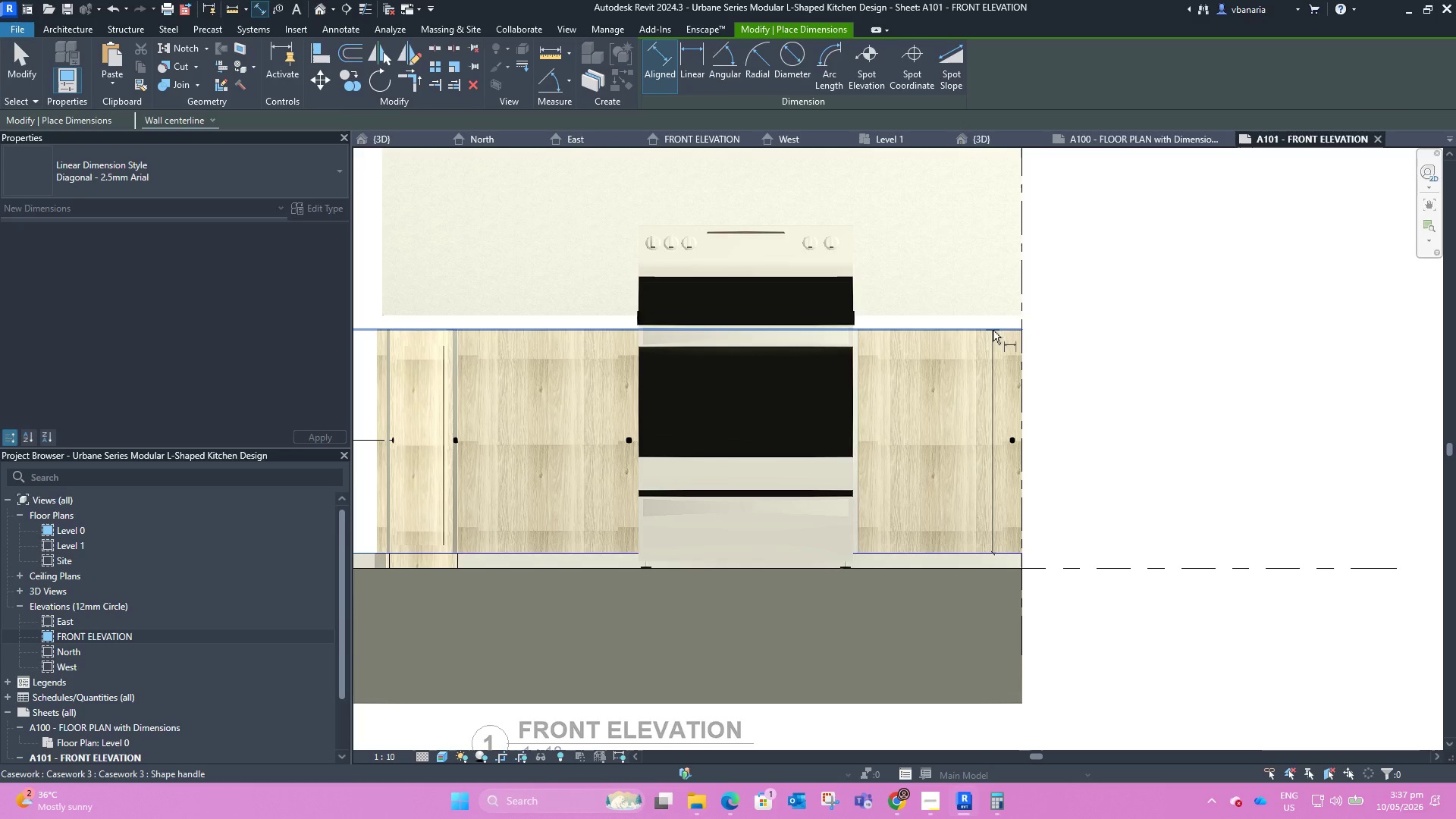 
left_click([993, 329])
 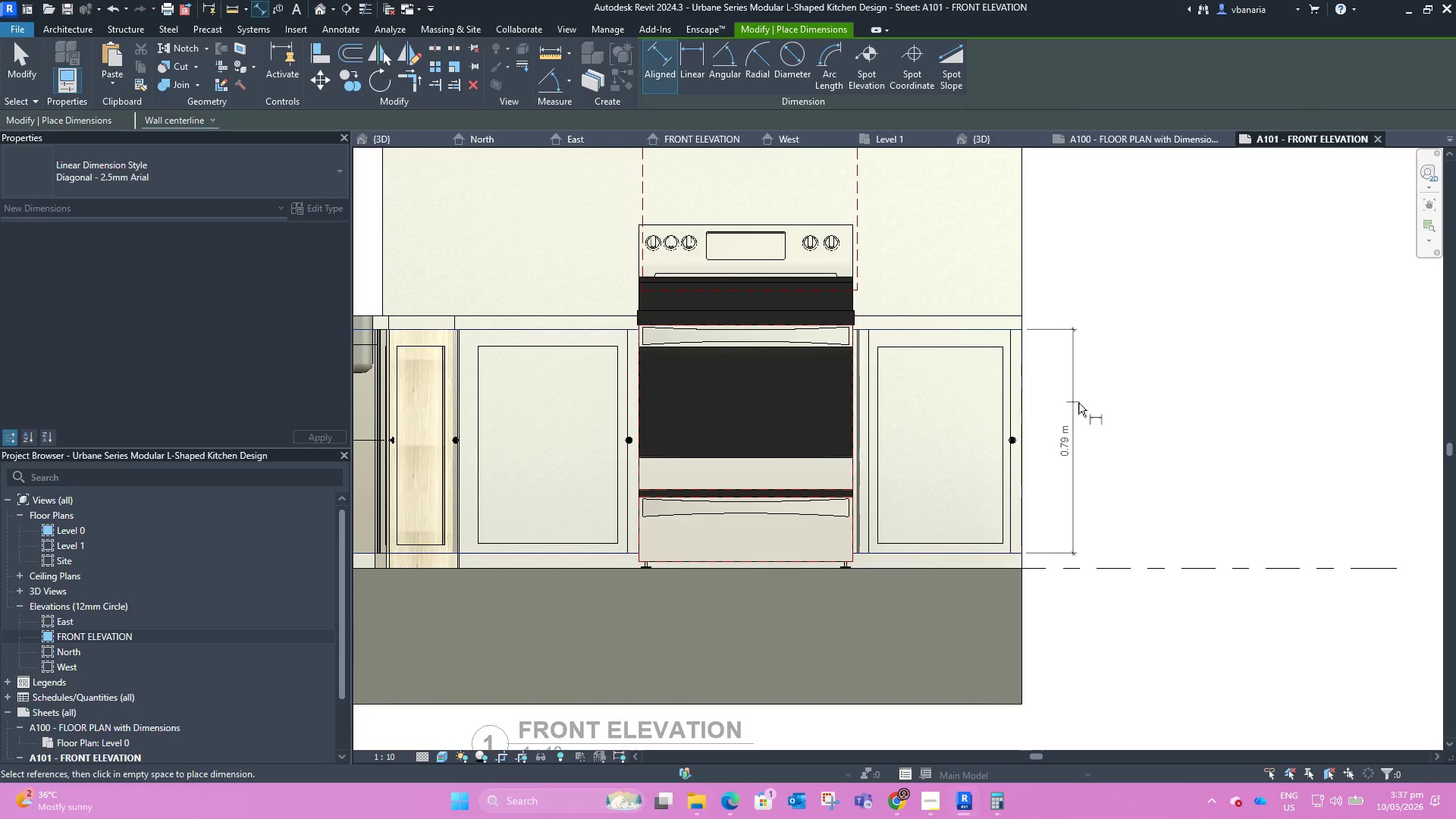 
left_click([1086, 403])
 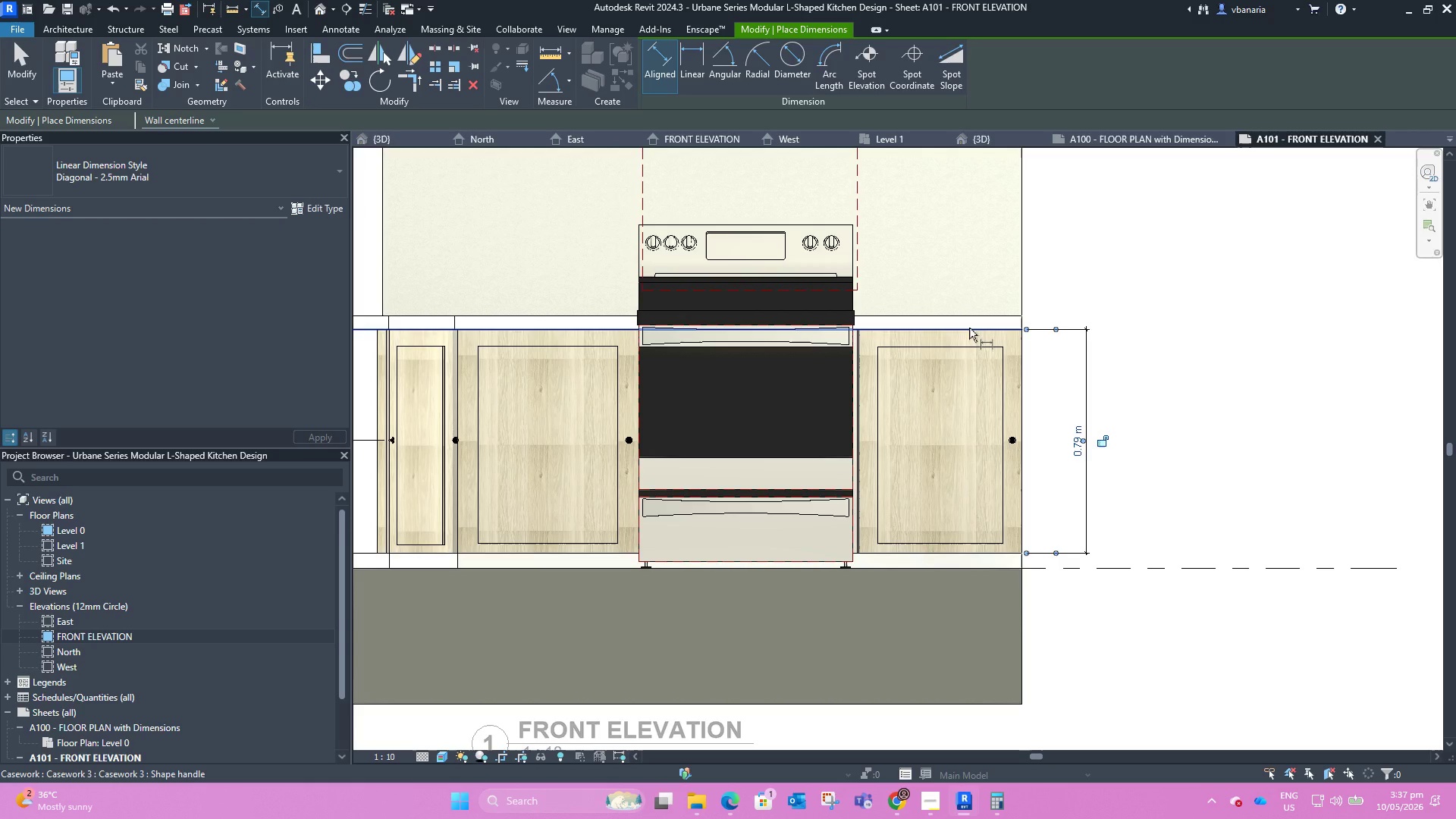 
left_click([969, 328])
 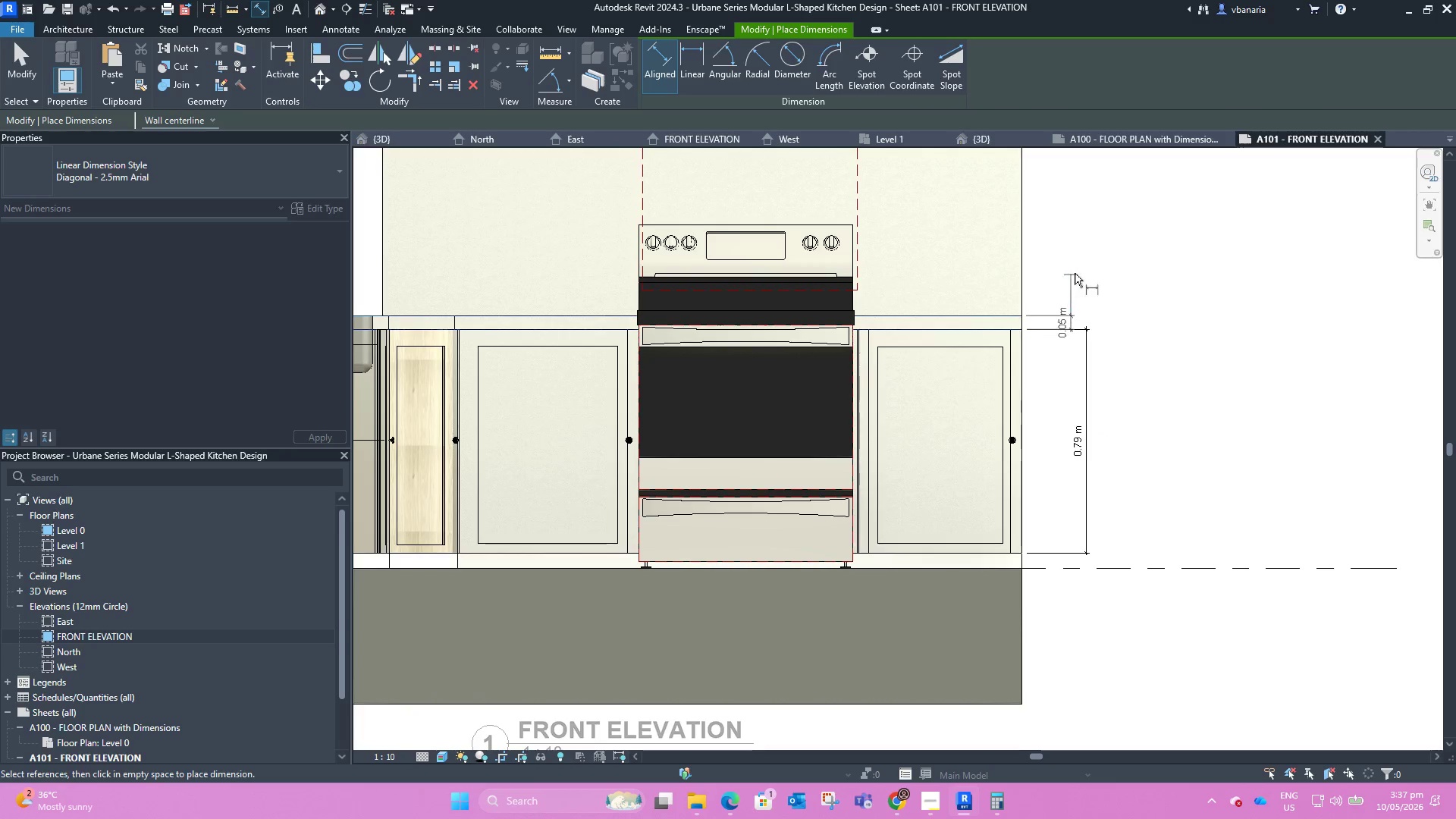 
left_click([1084, 271])
 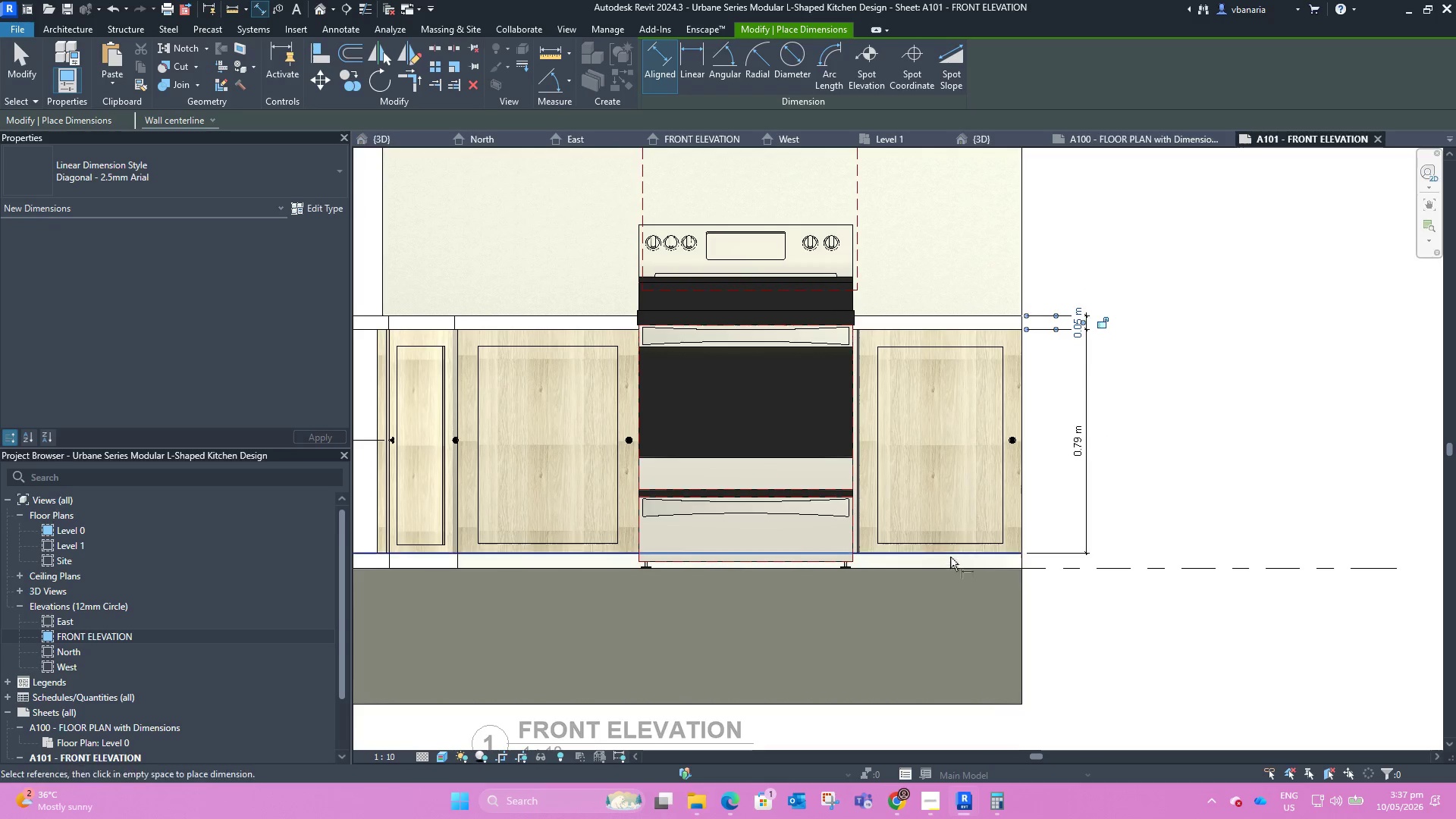 
left_click([950, 555])
 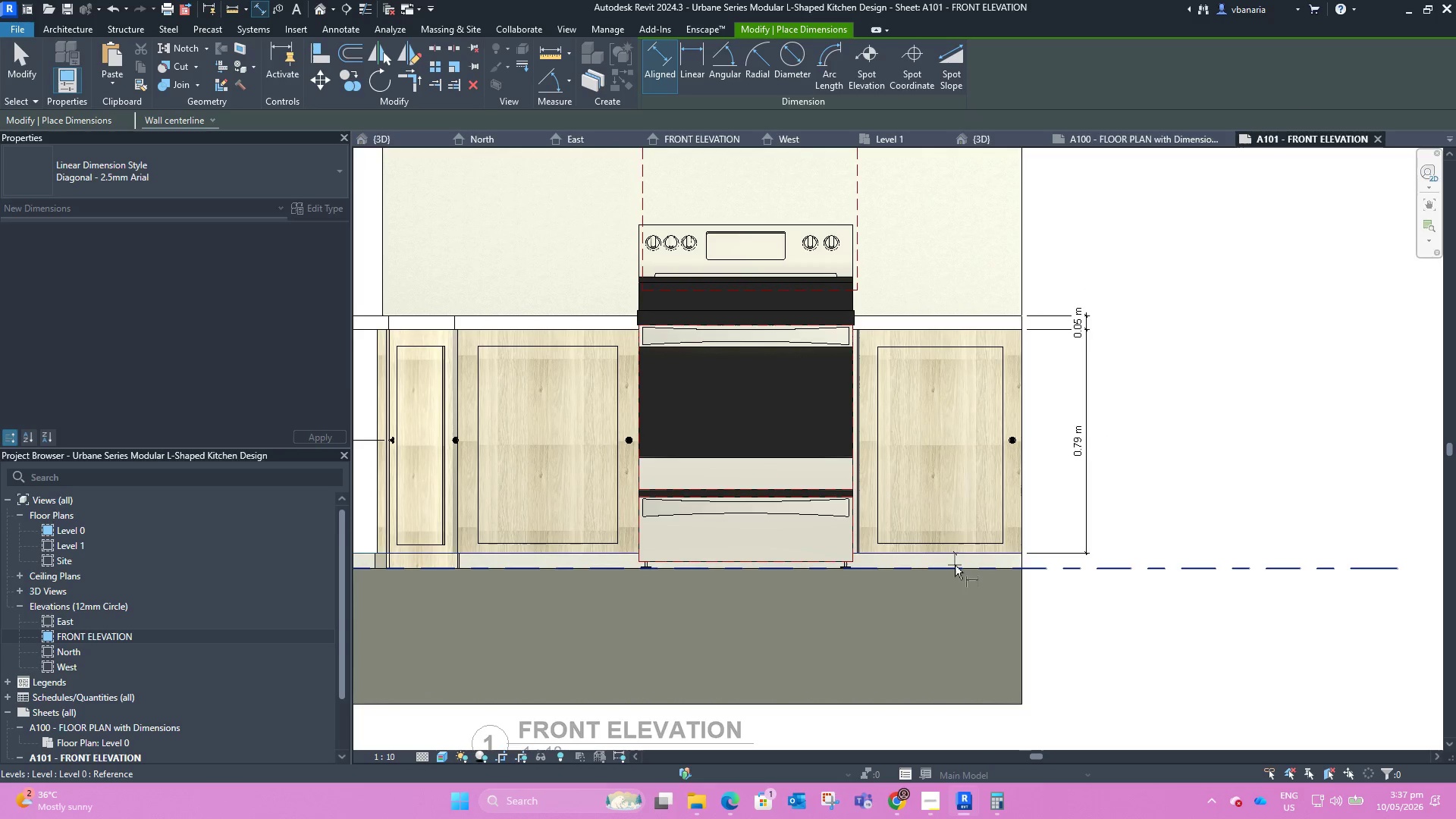 
left_click([955, 566])
 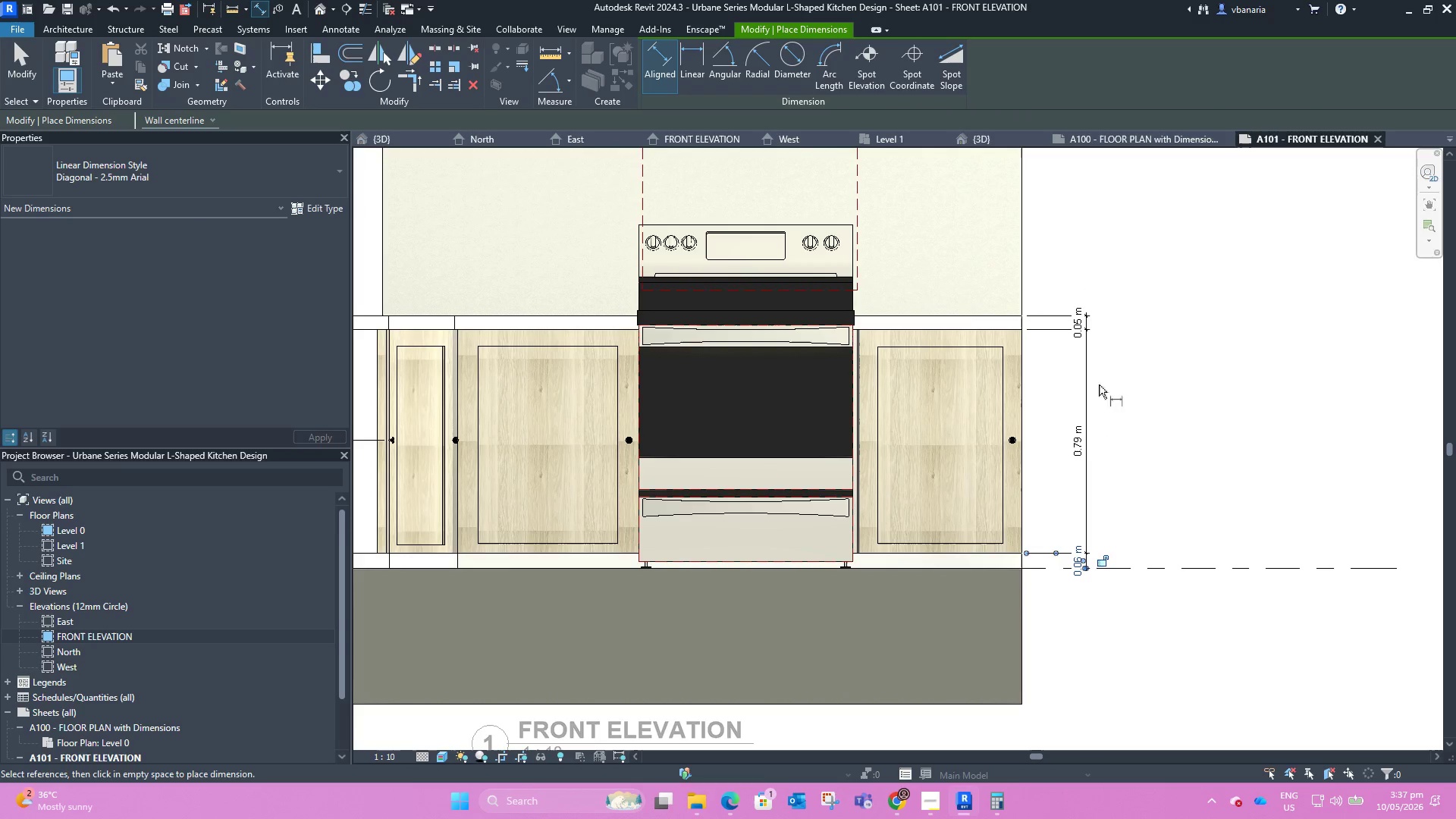 
left_click([966, 318])
 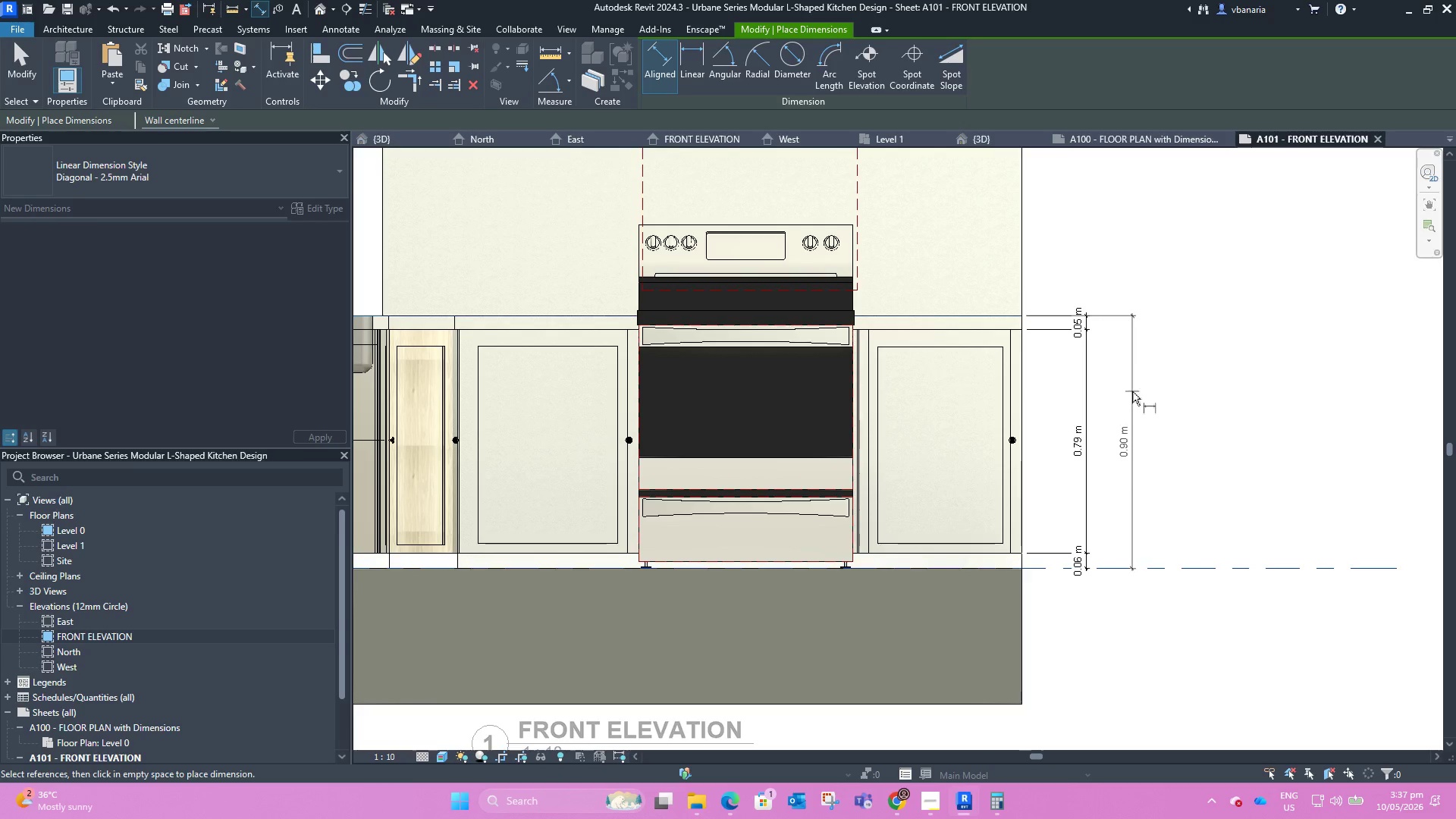 
left_click([1126, 389])
 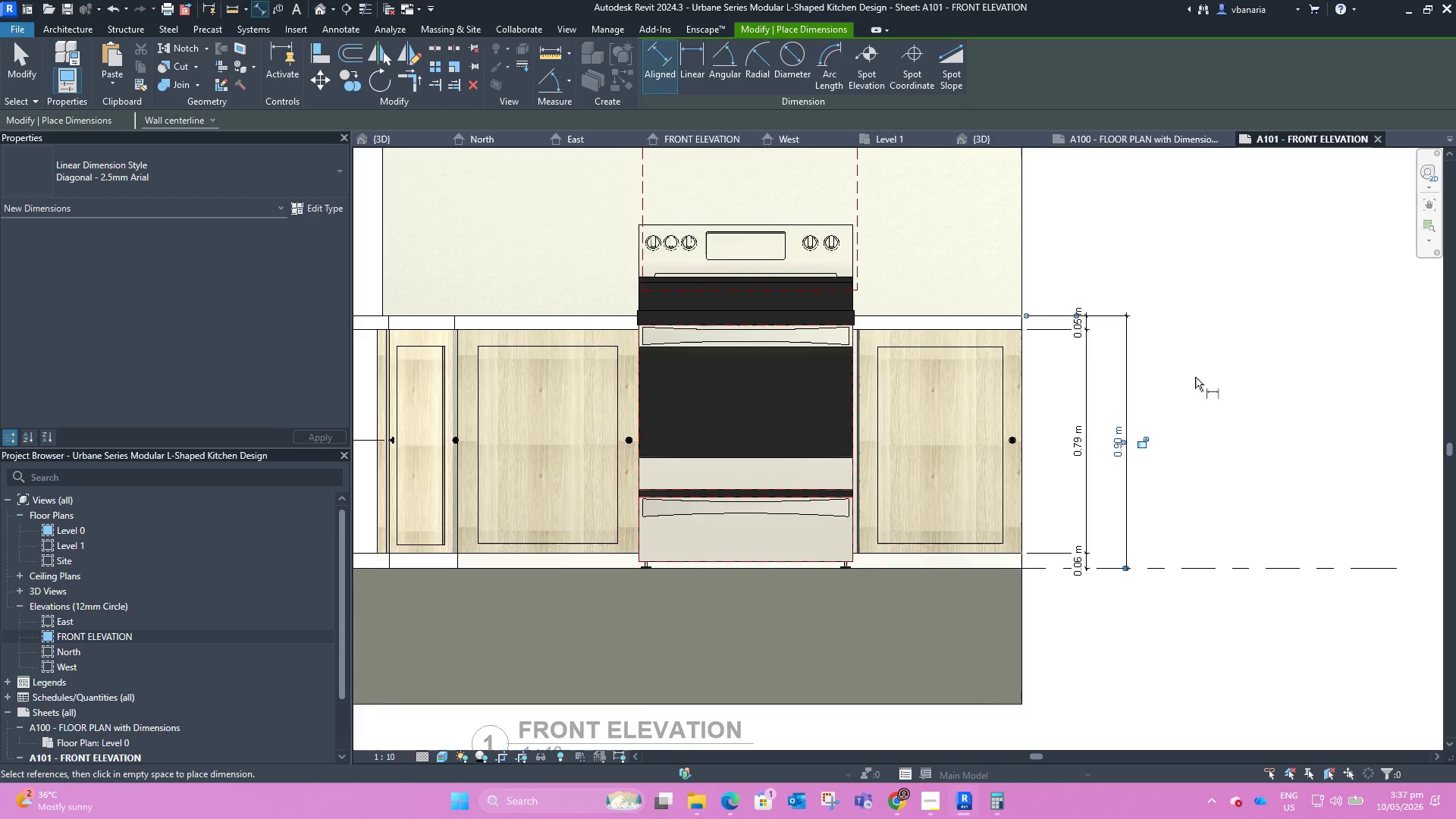 
key(Escape)
 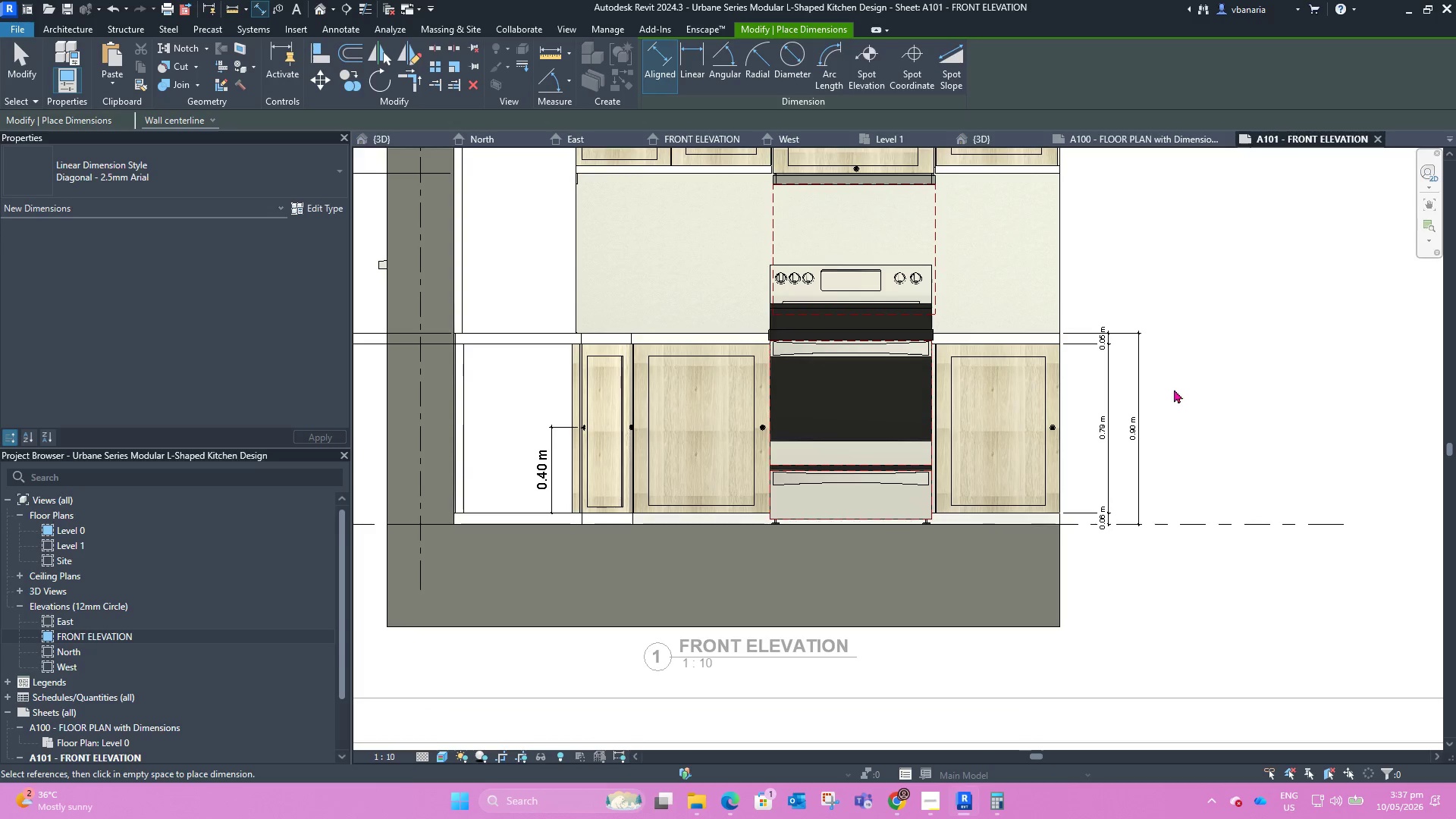 
scroll: coordinate [1177, 390], scroll_direction: down, amount: 2.0
 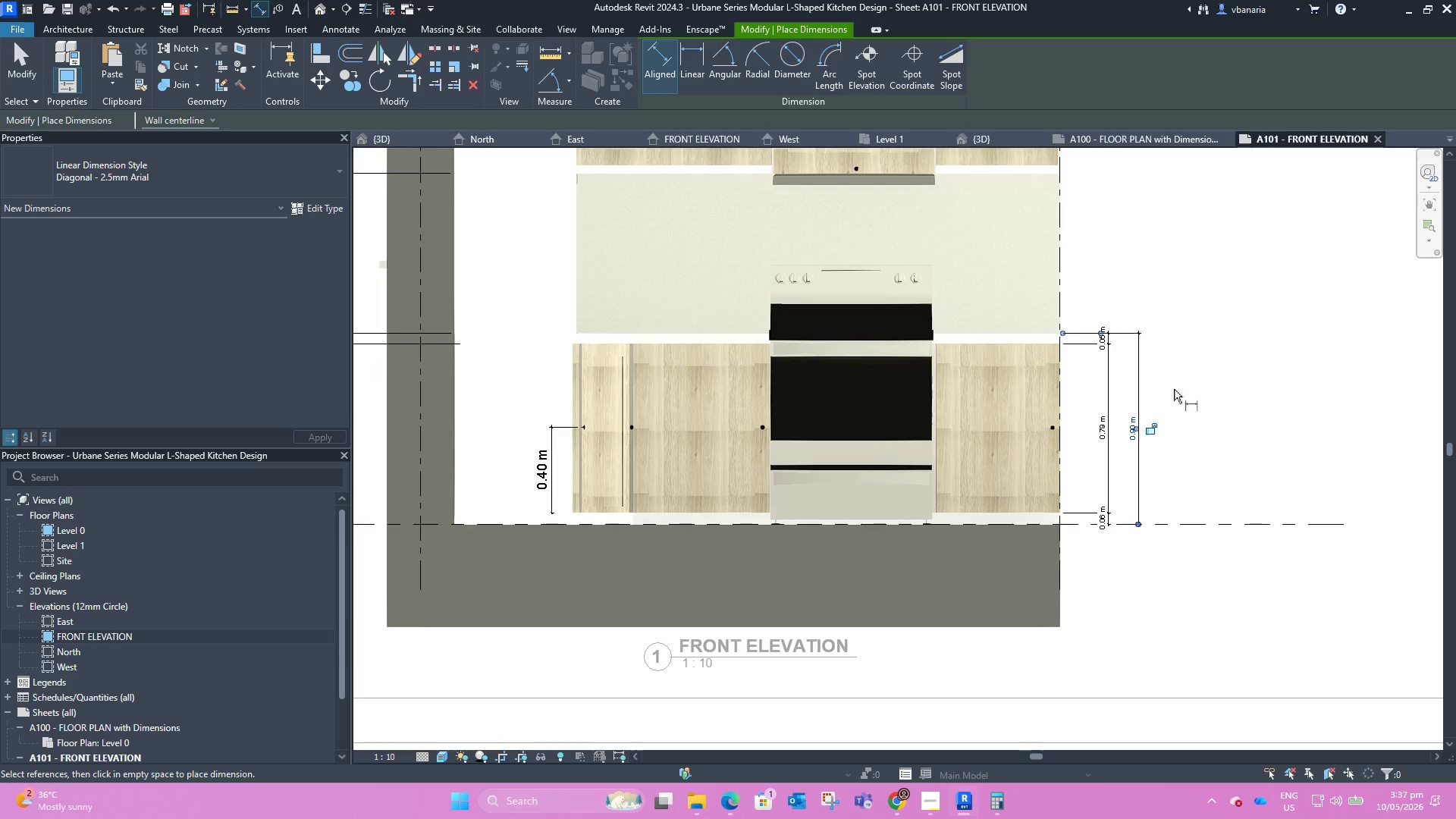 
key(Escape)
 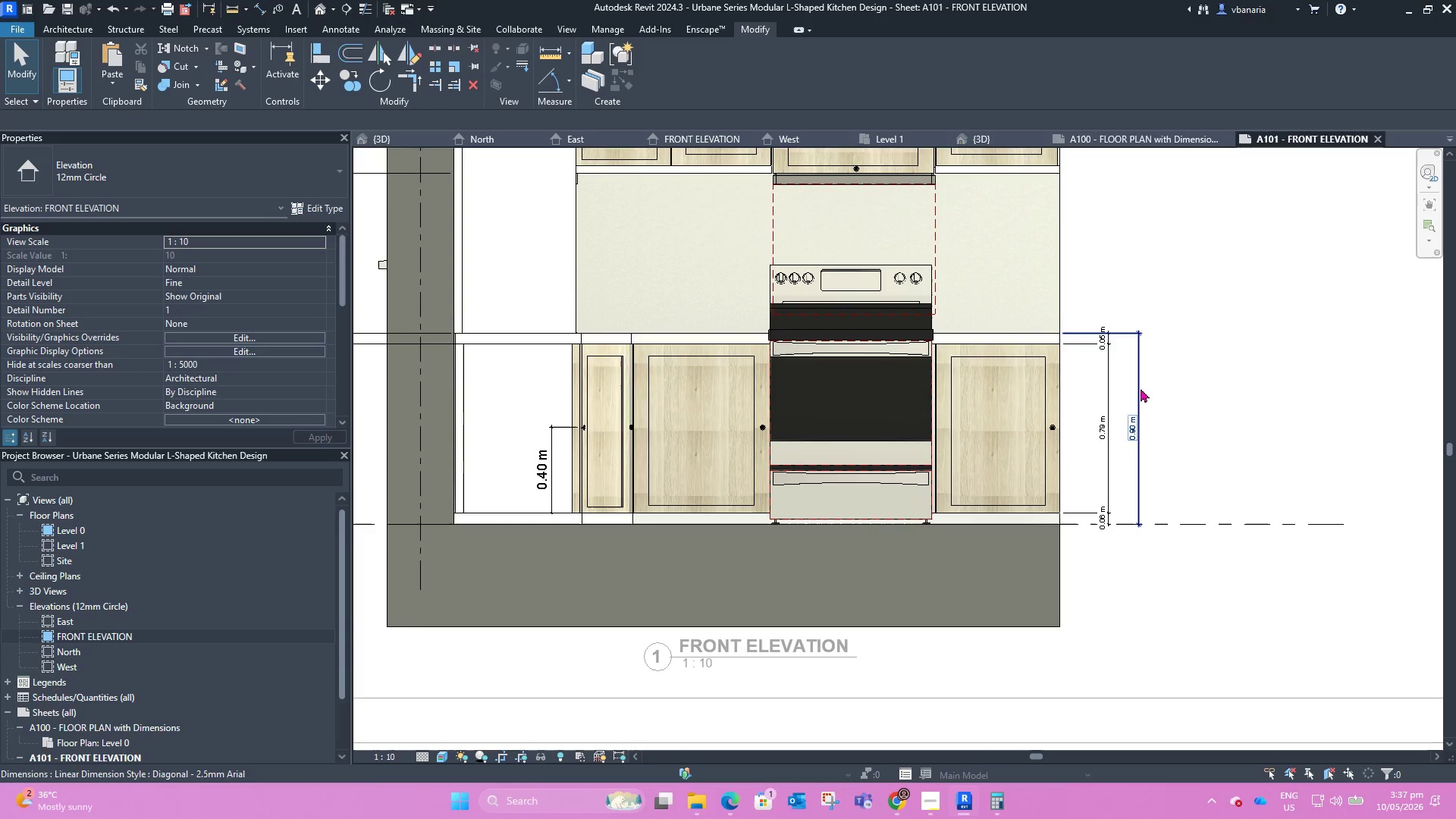 
left_click([1141, 388])
 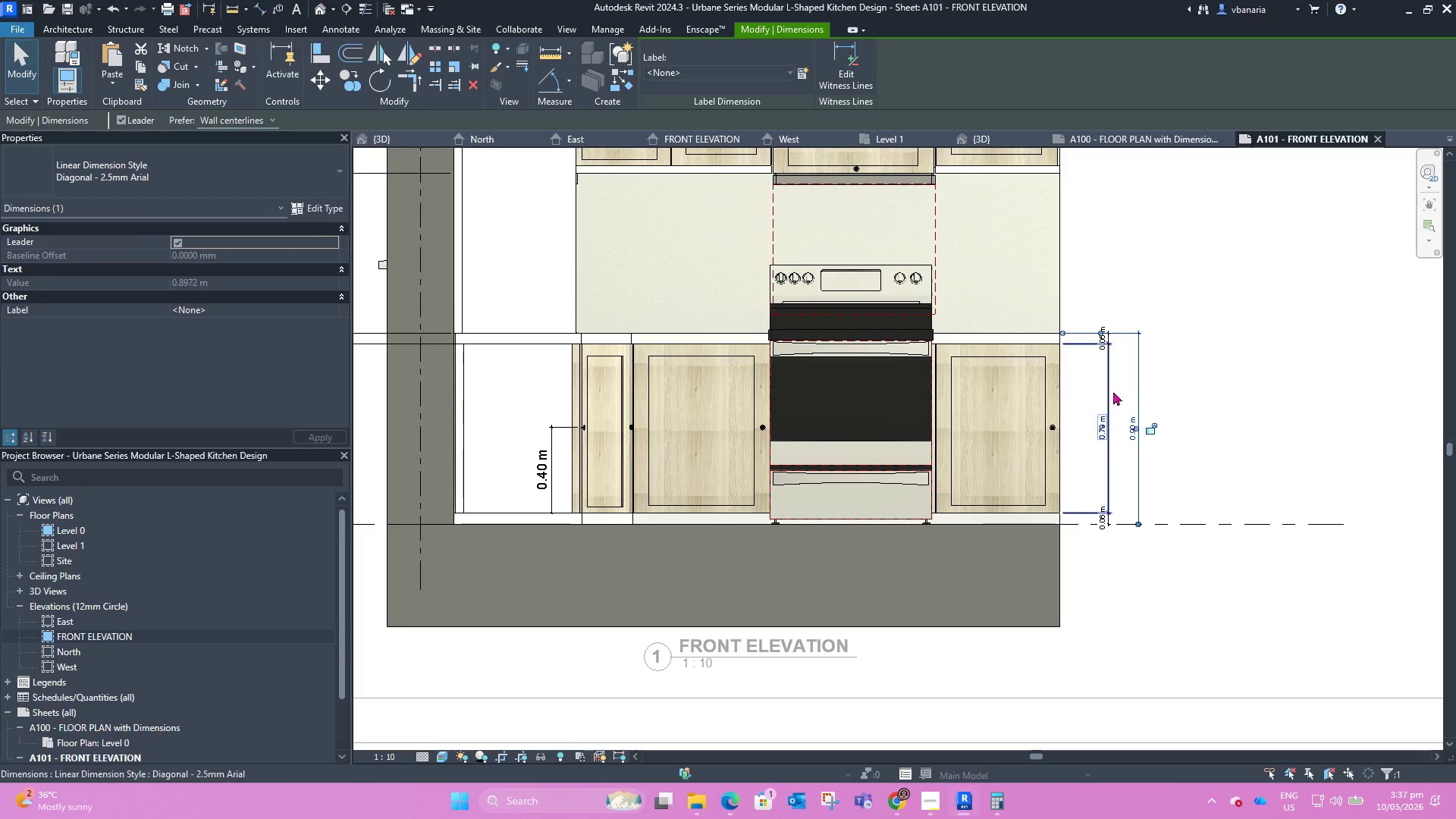 
hold_key(key=ControlLeft, duration=1.05)
left_click([1104, 384])
 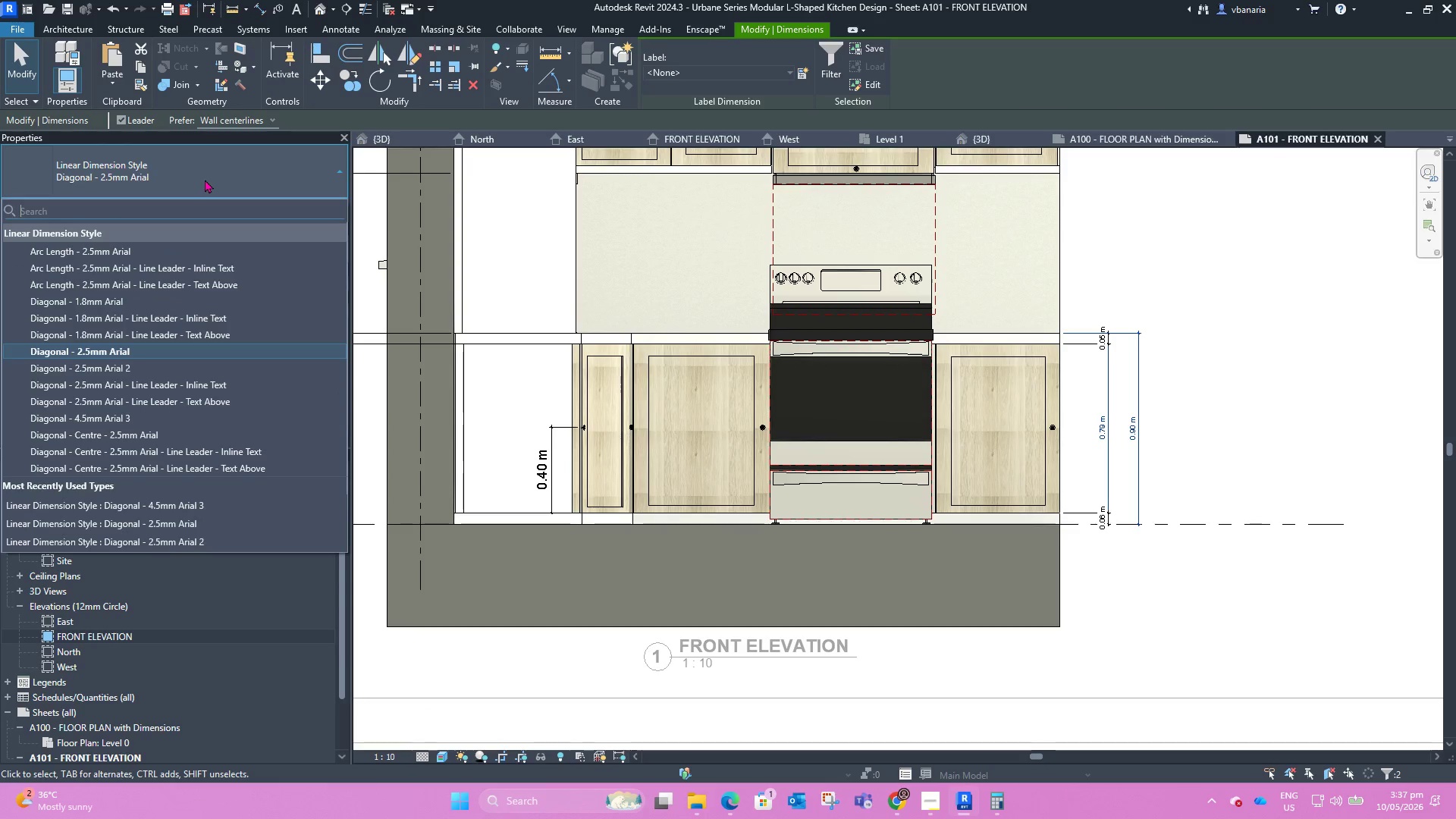 
left_click([118, 413])
 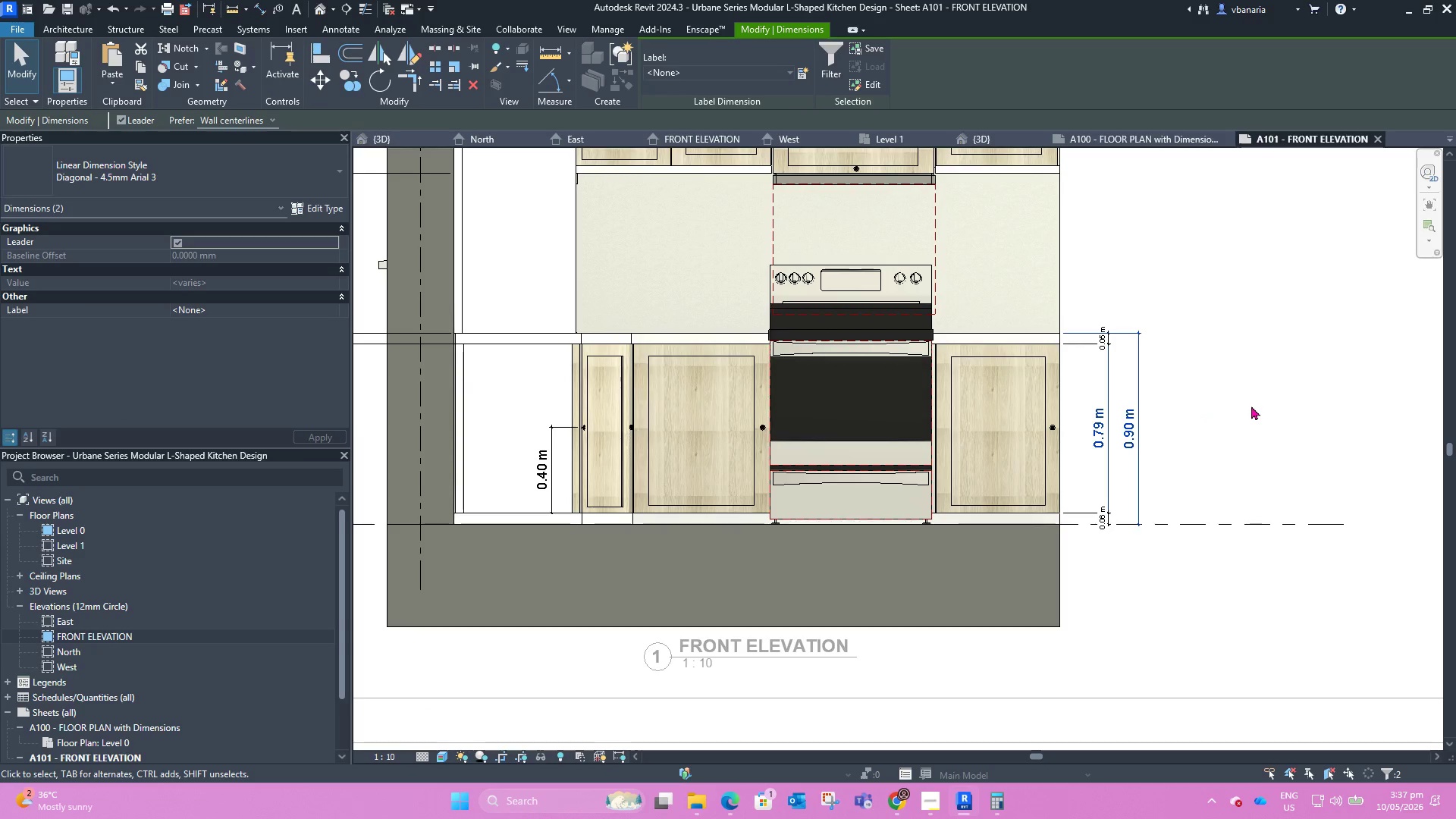 
left_click([1248, 406])
 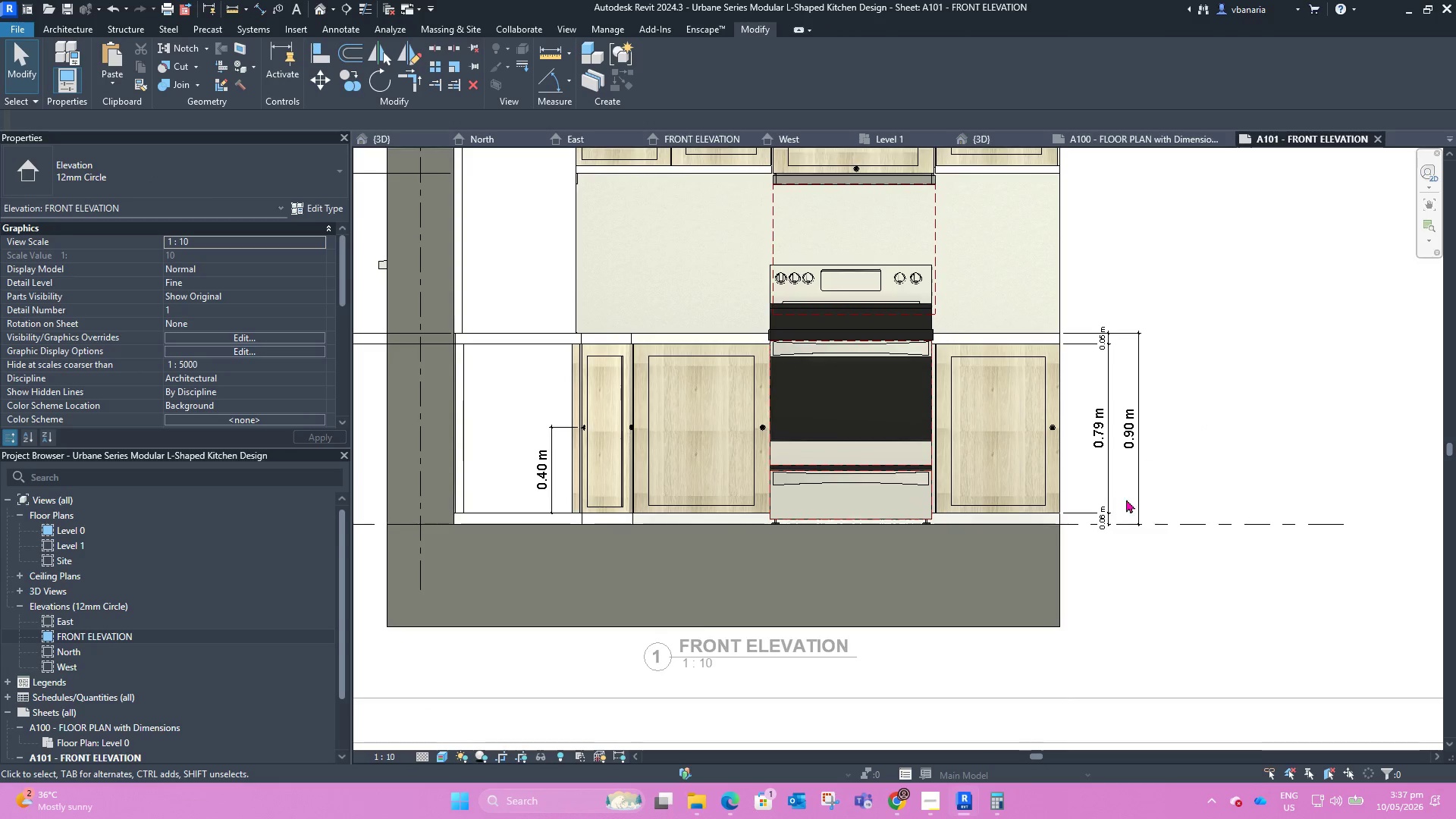 
scroll: coordinate [1112, 569], scroll_direction: down, amount: 5.0
 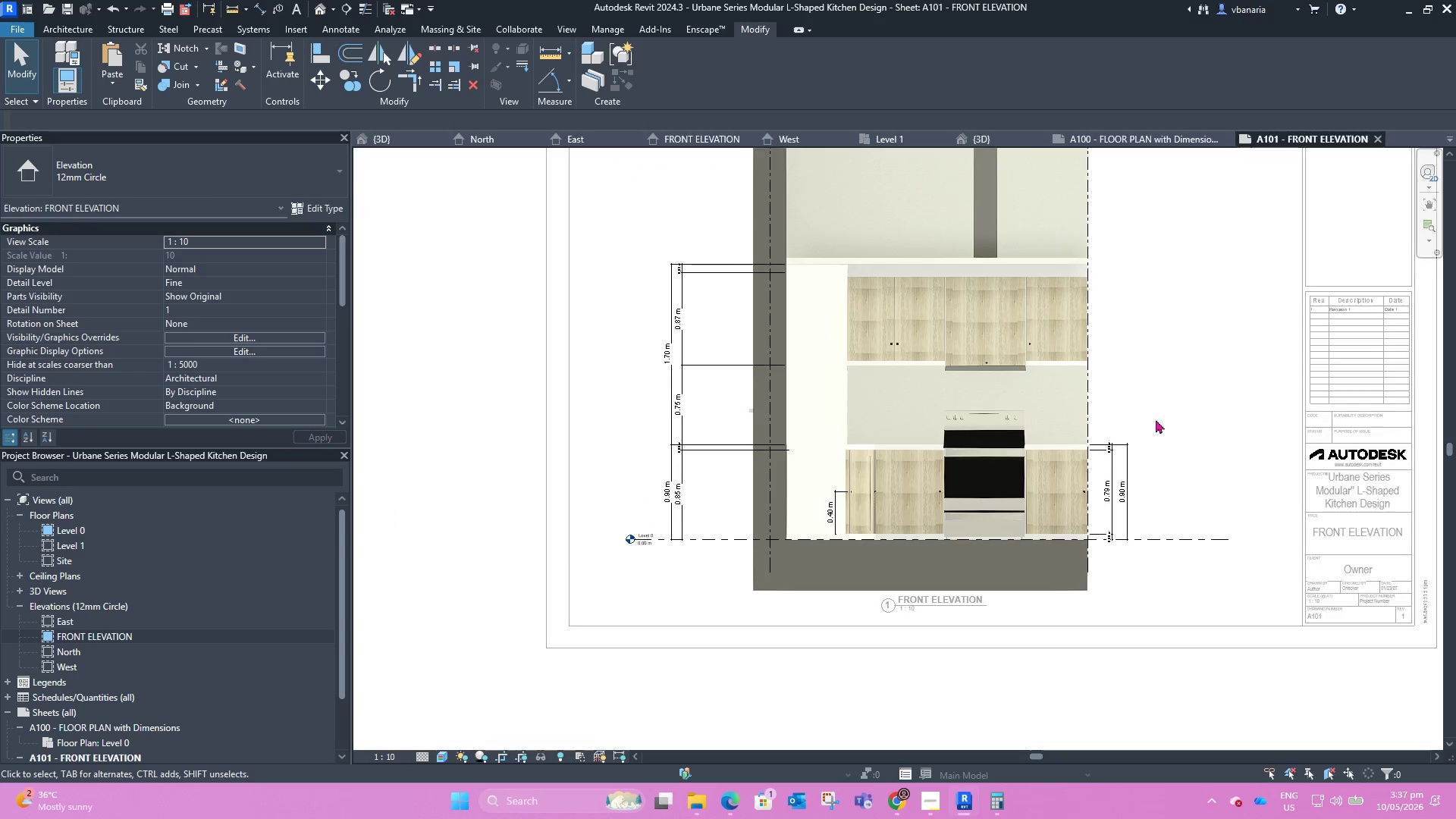 
scroll: coordinate [1155, 418], scroll_direction: up, amount: 1.0
 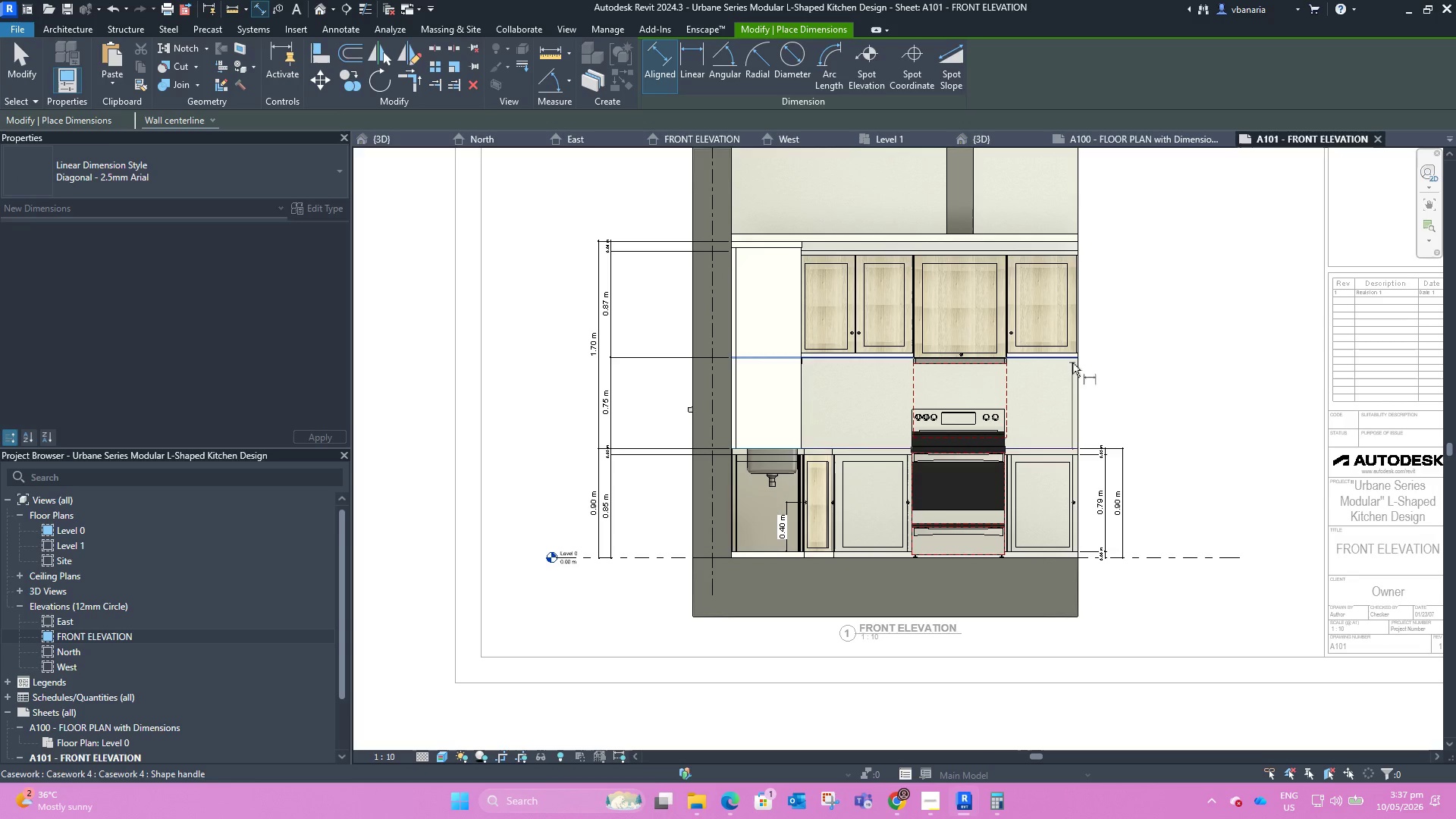 
wait(9.46)
 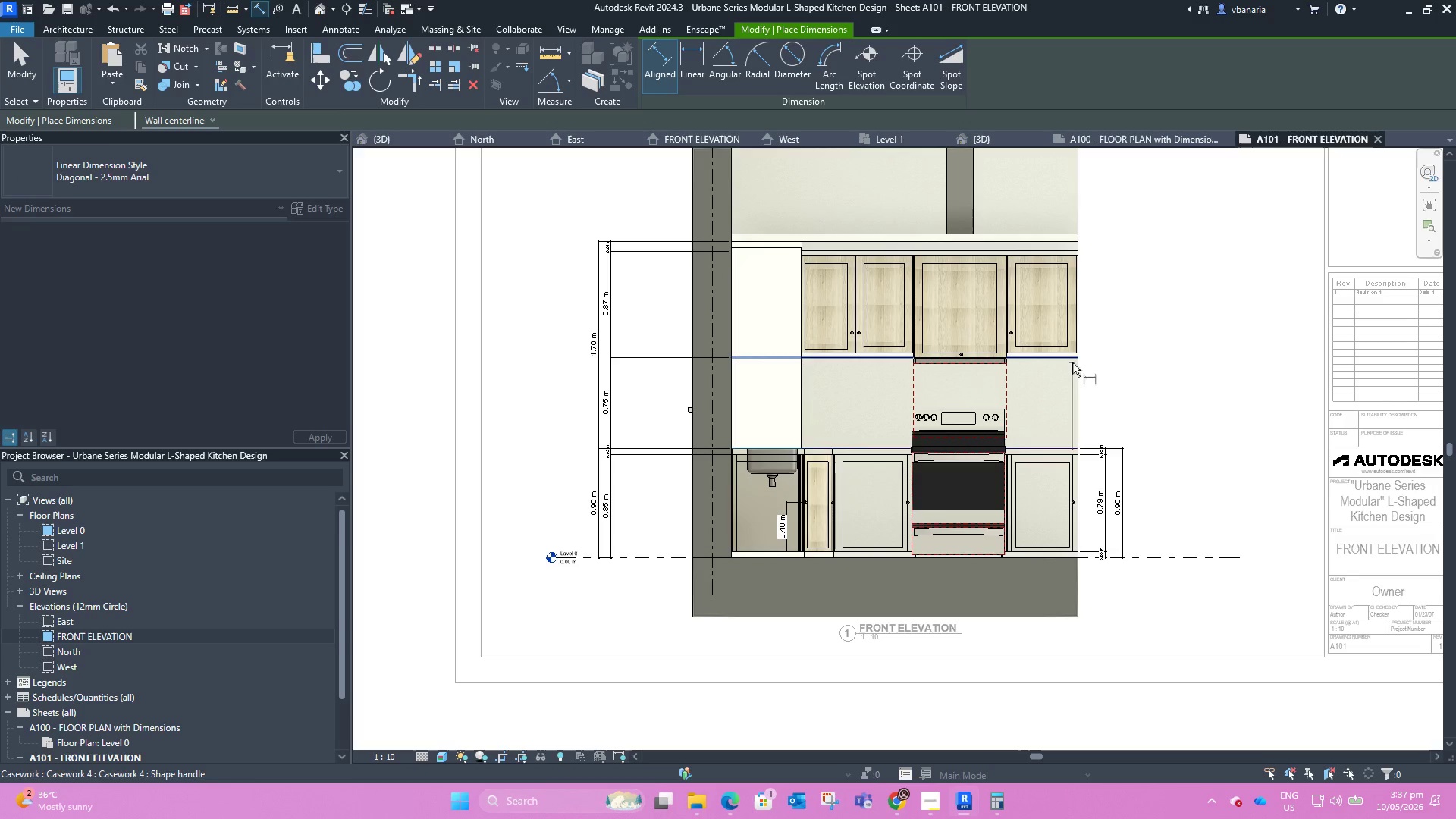 
left_click([1078, 247])
 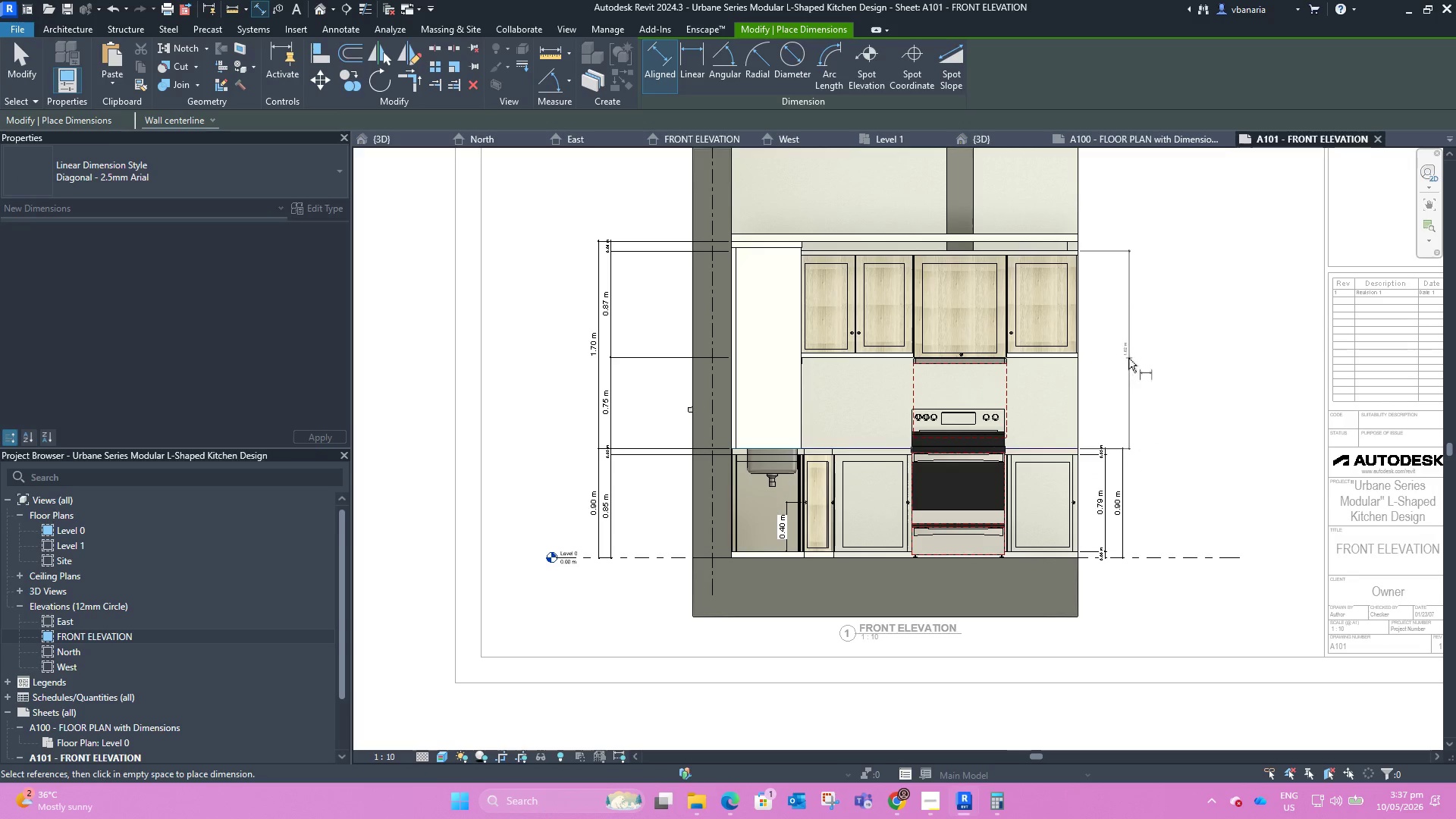 
left_click([1125, 358])
 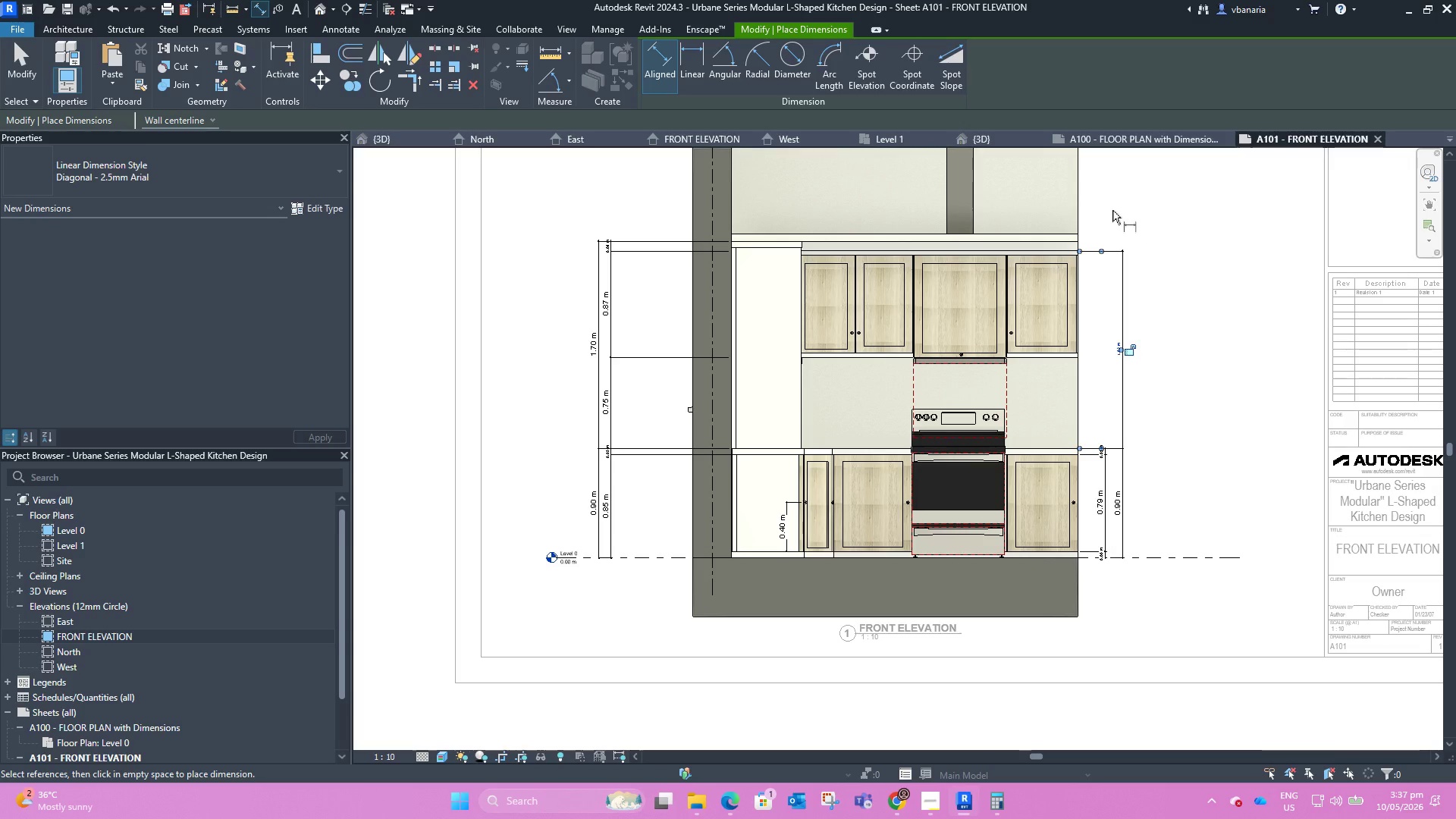 
key(Escape)
 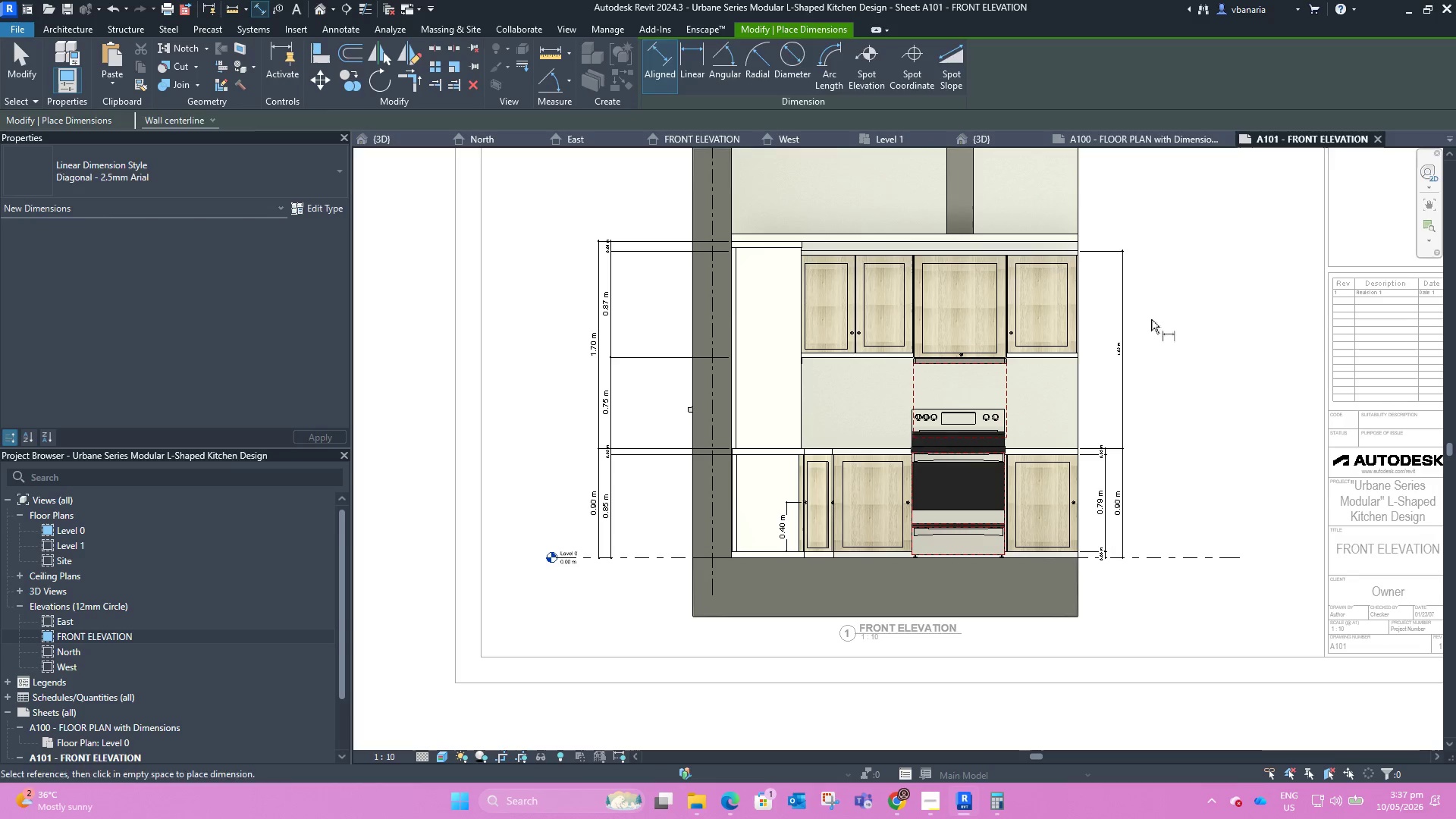 
key(Escape)
 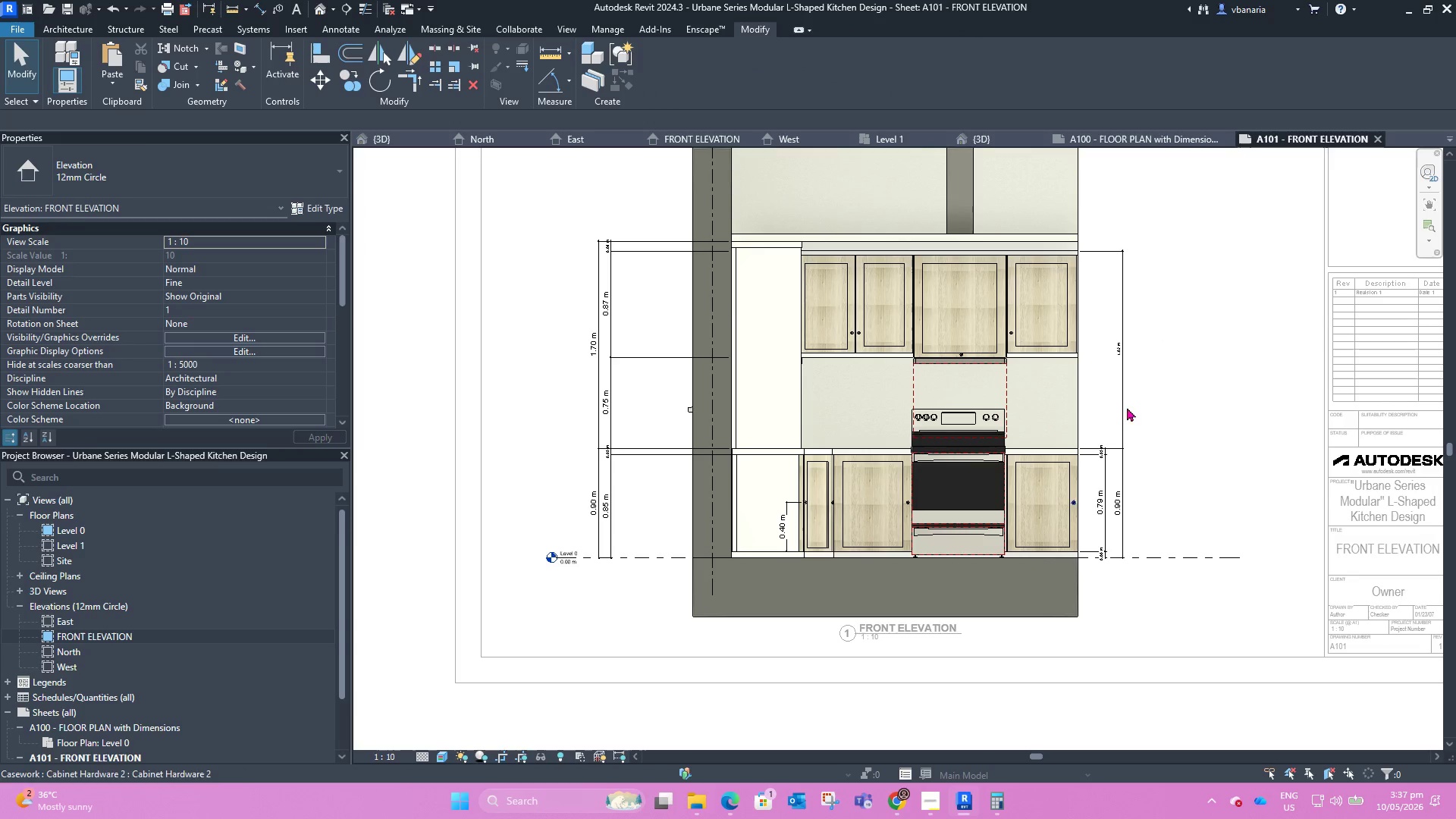 
left_click([1123, 403])
 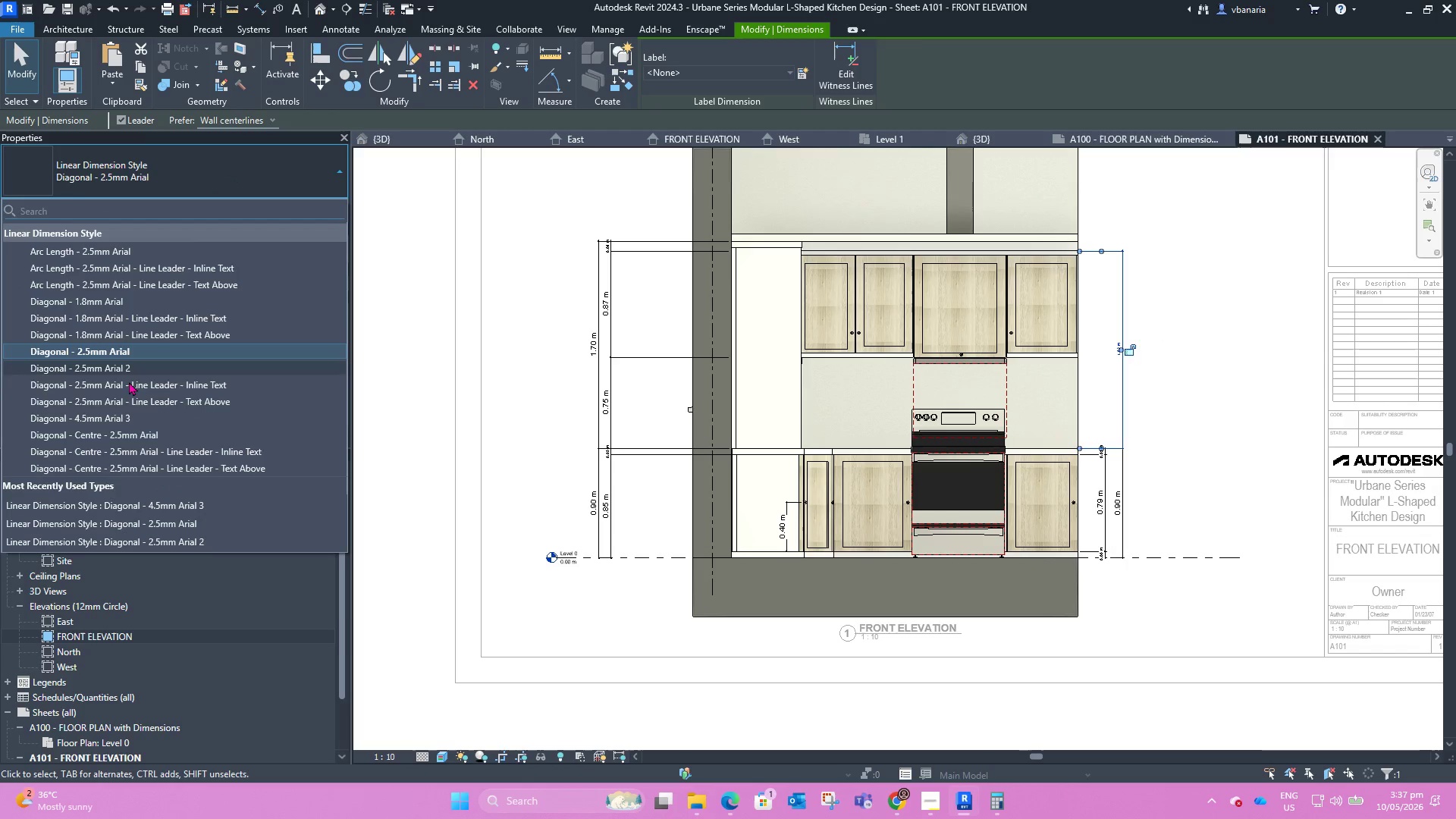 
left_click([125, 418])
 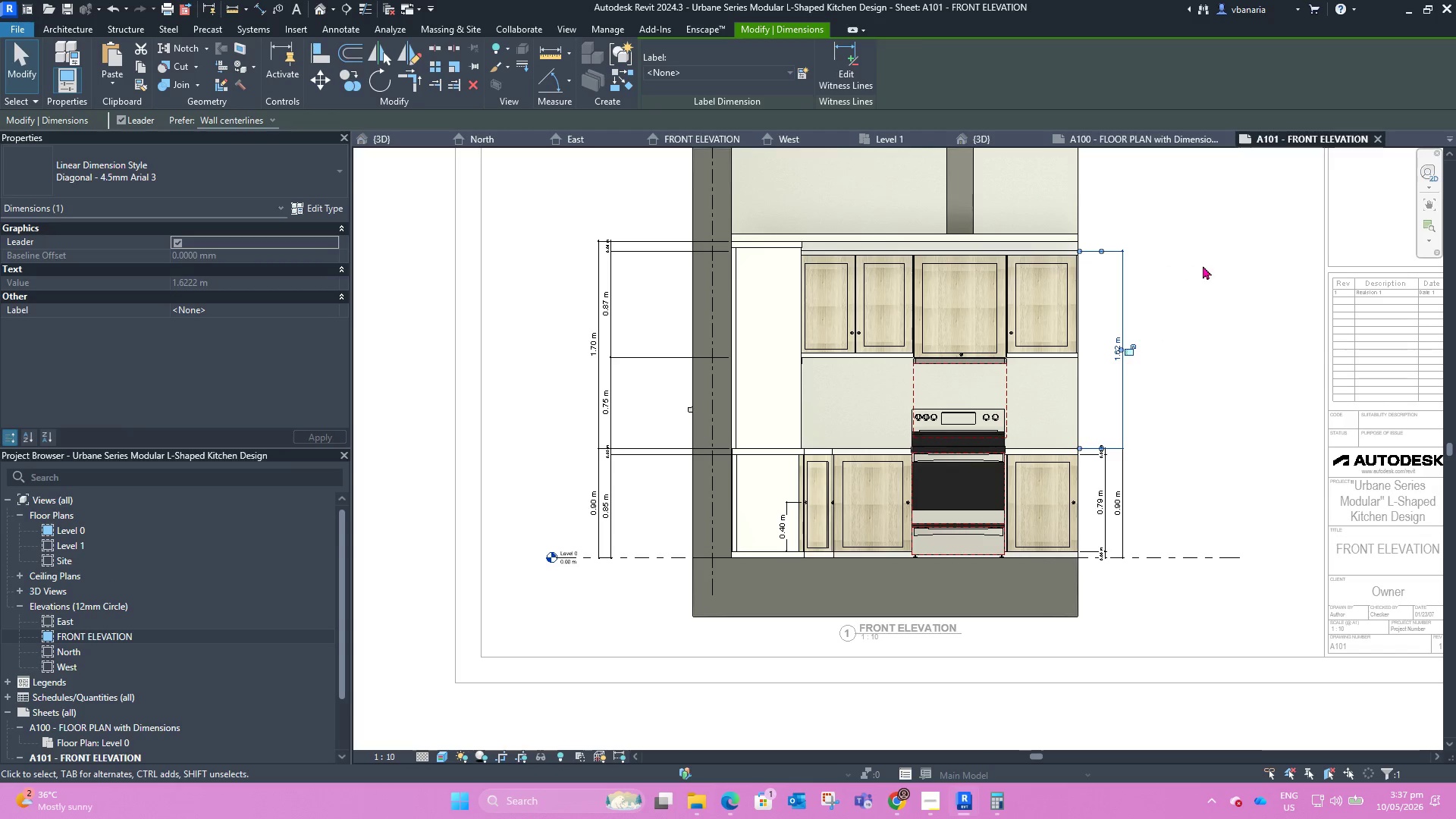 
left_click([1213, 265])
 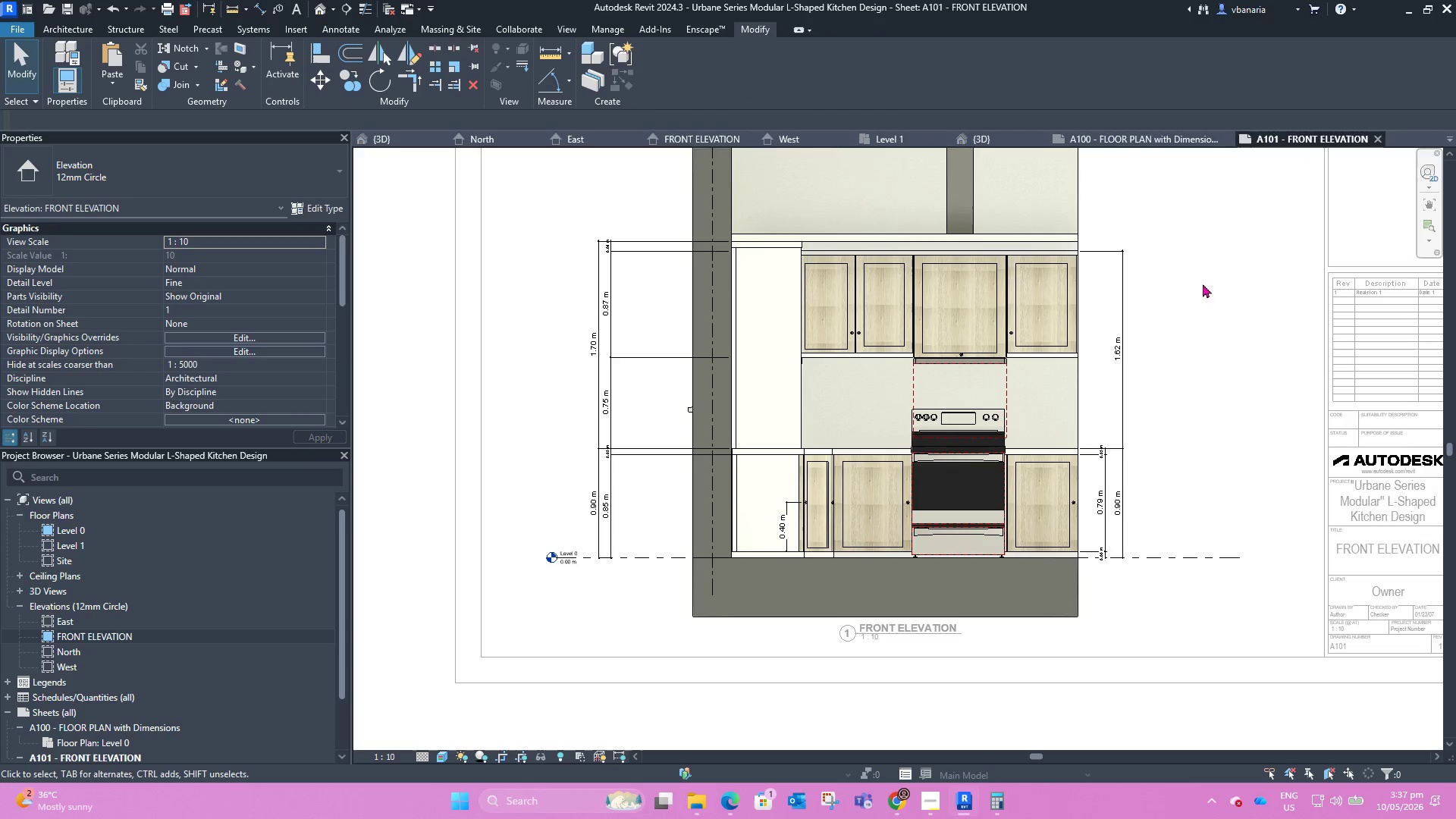 
scroll: coordinate [1106, 418], scroll_direction: up, amount: 2.0
 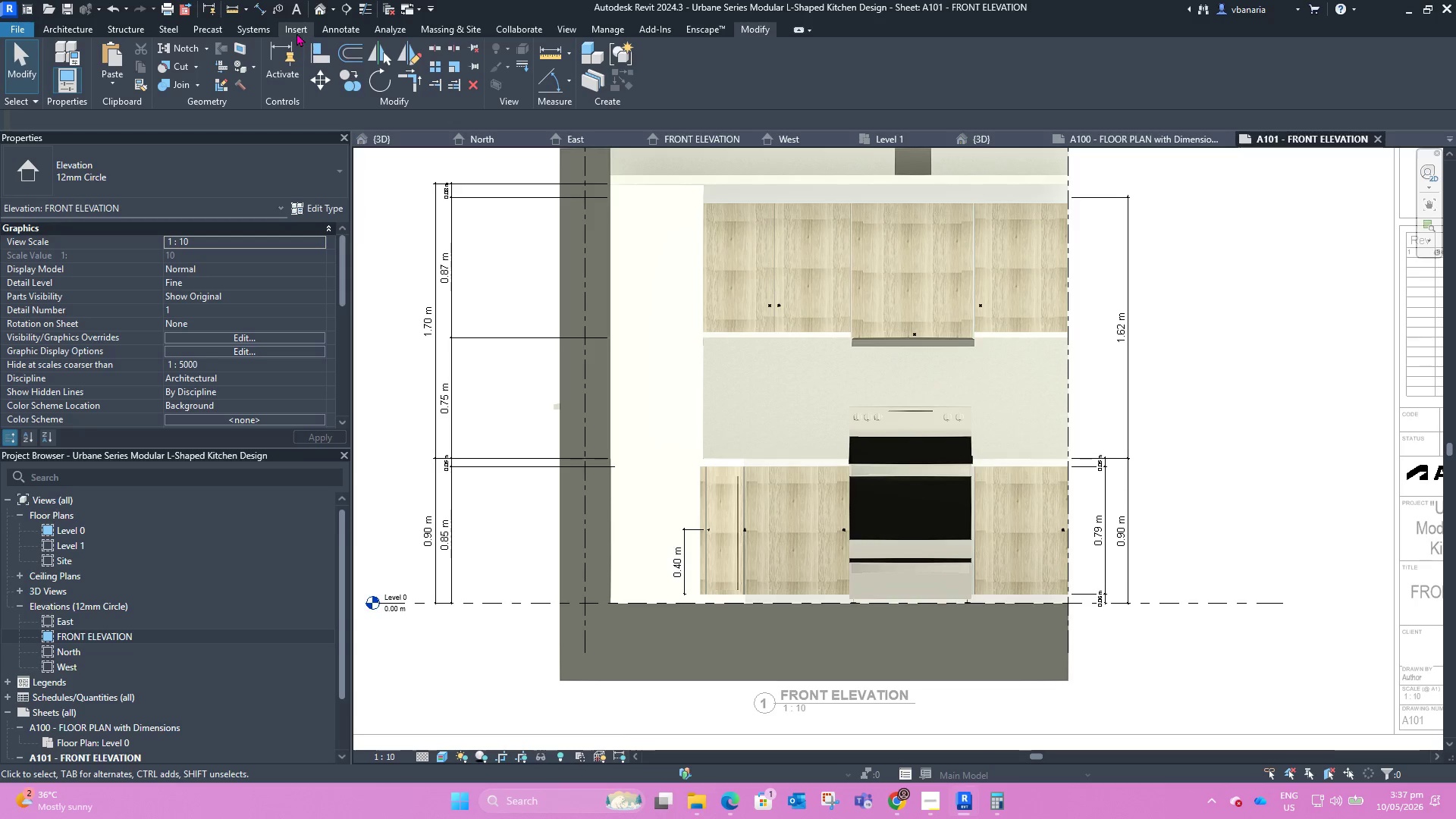 
left_click([264, 8])
 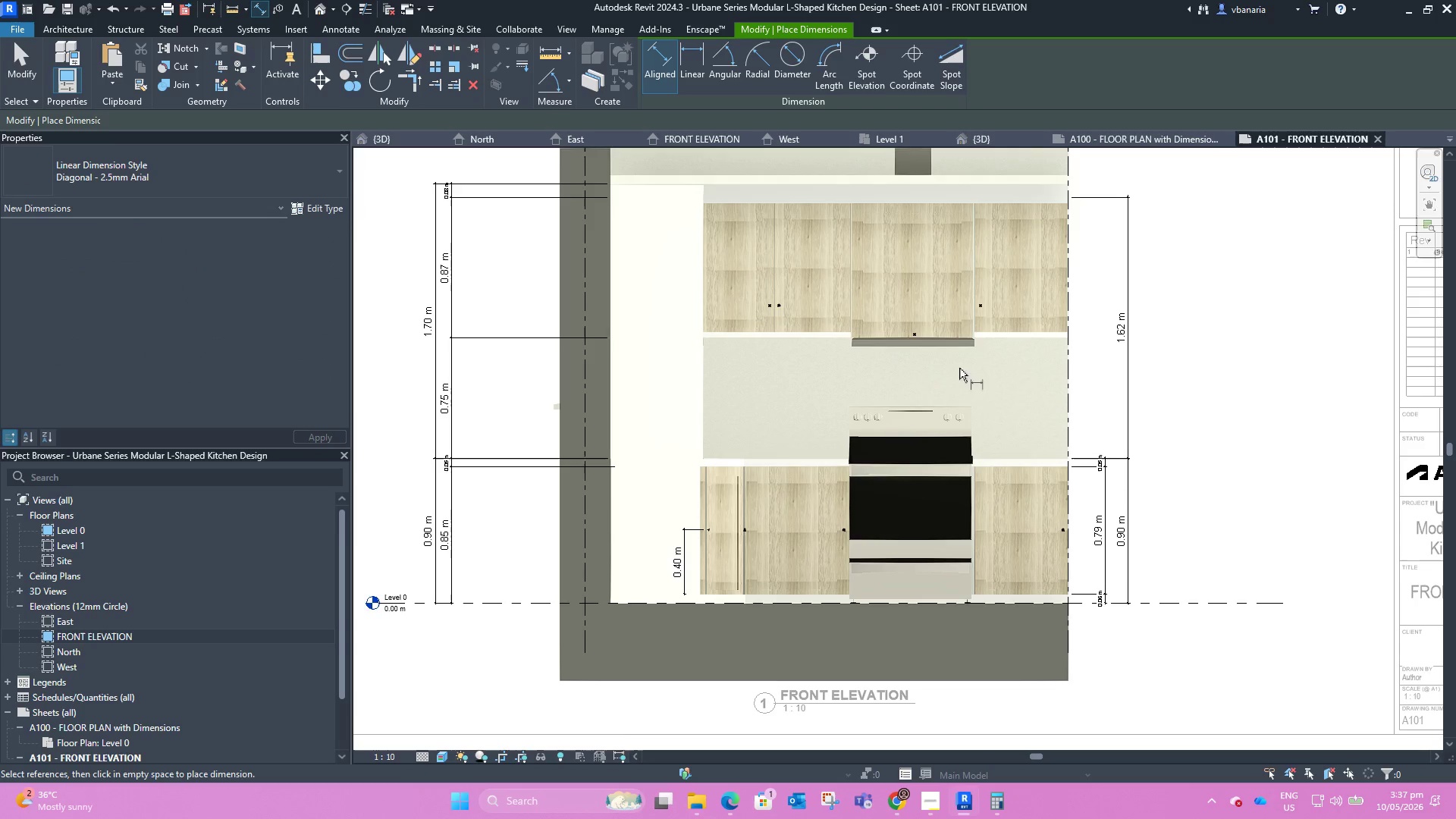 
scroll: coordinate [1013, 371], scroll_direction: up, amount: 3.0
 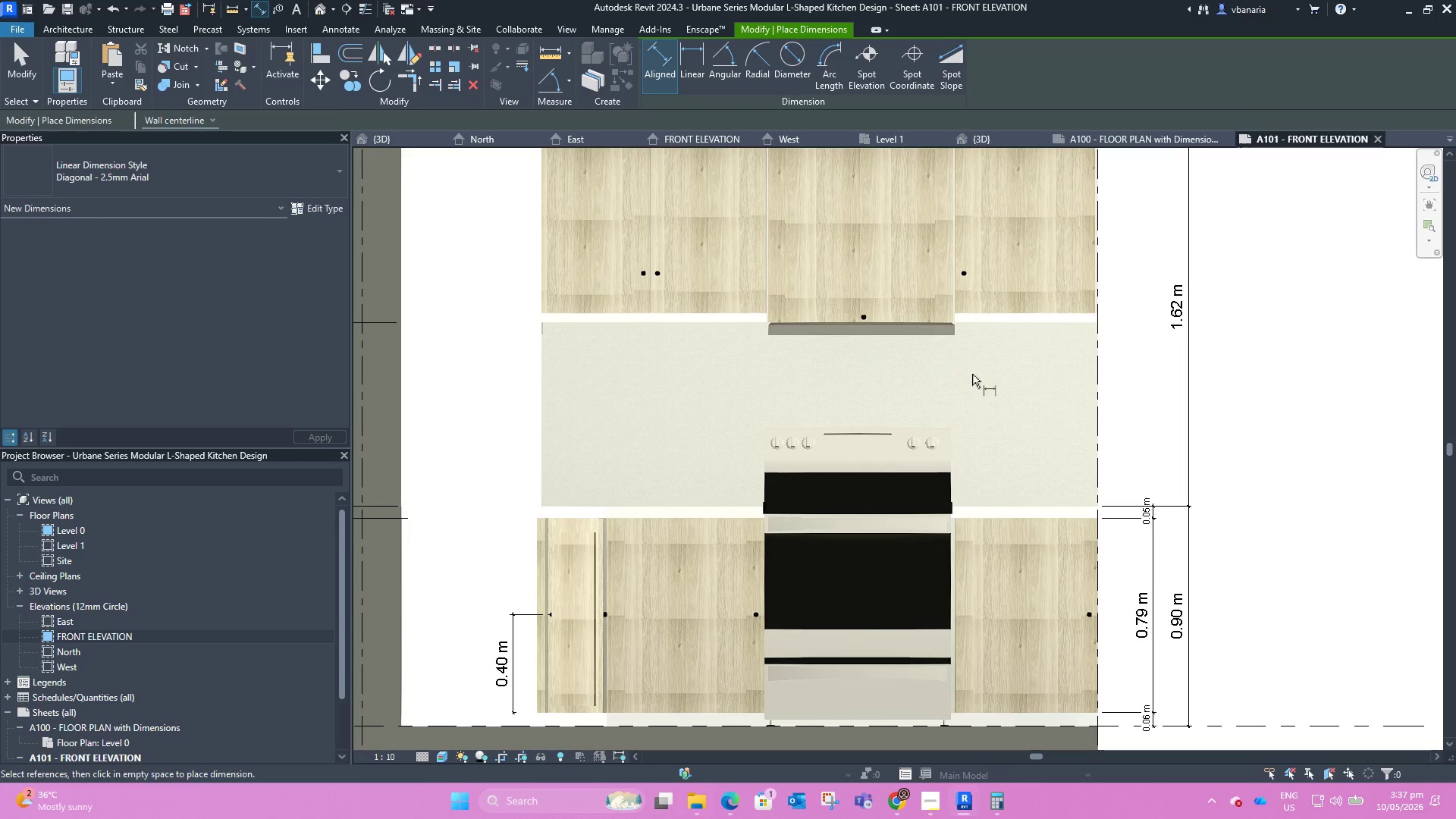 
left_click([937, 334])
 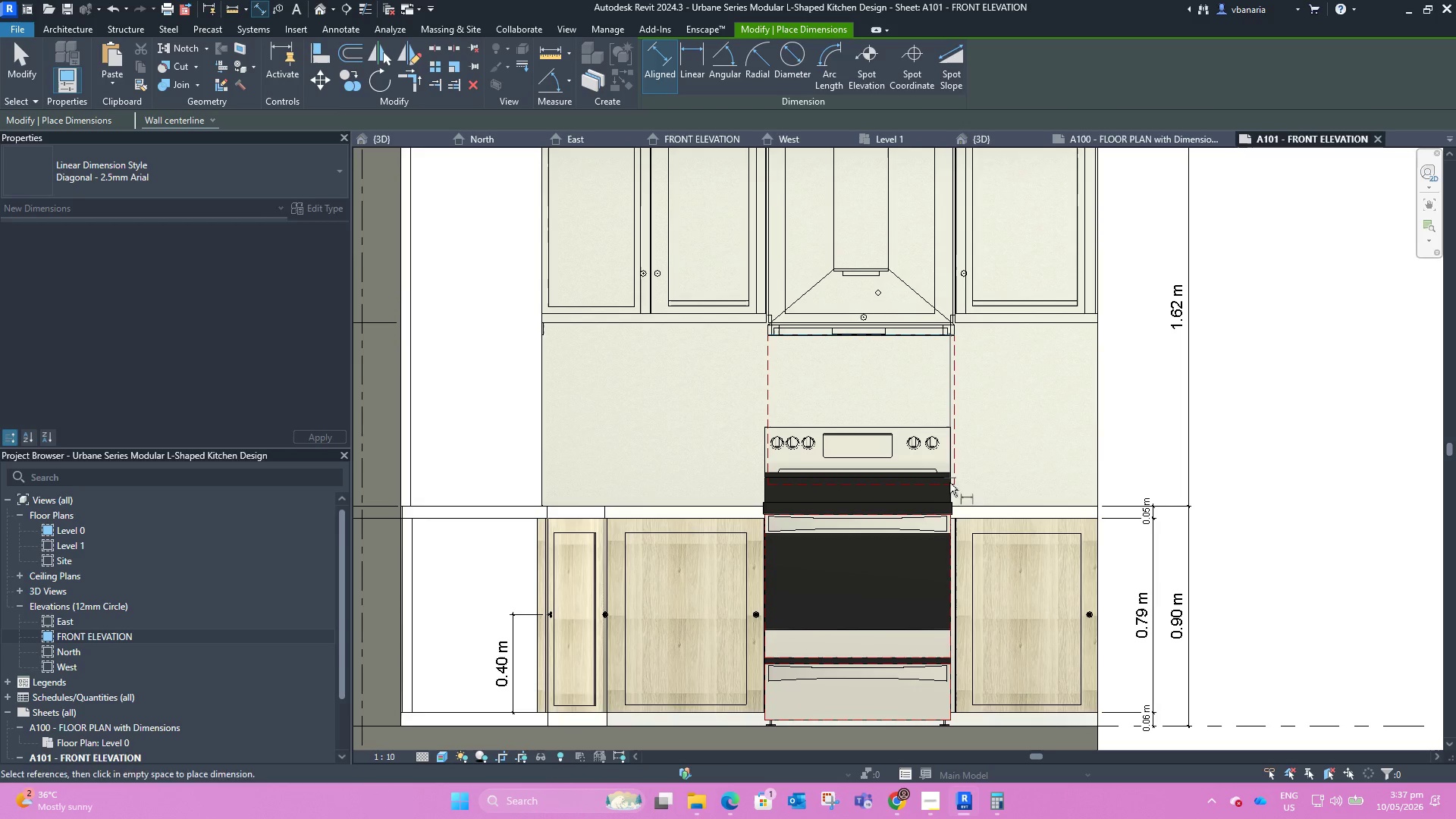 
scroll: coordinate [951, 499], scroll_direction: up, amount: 7.0
 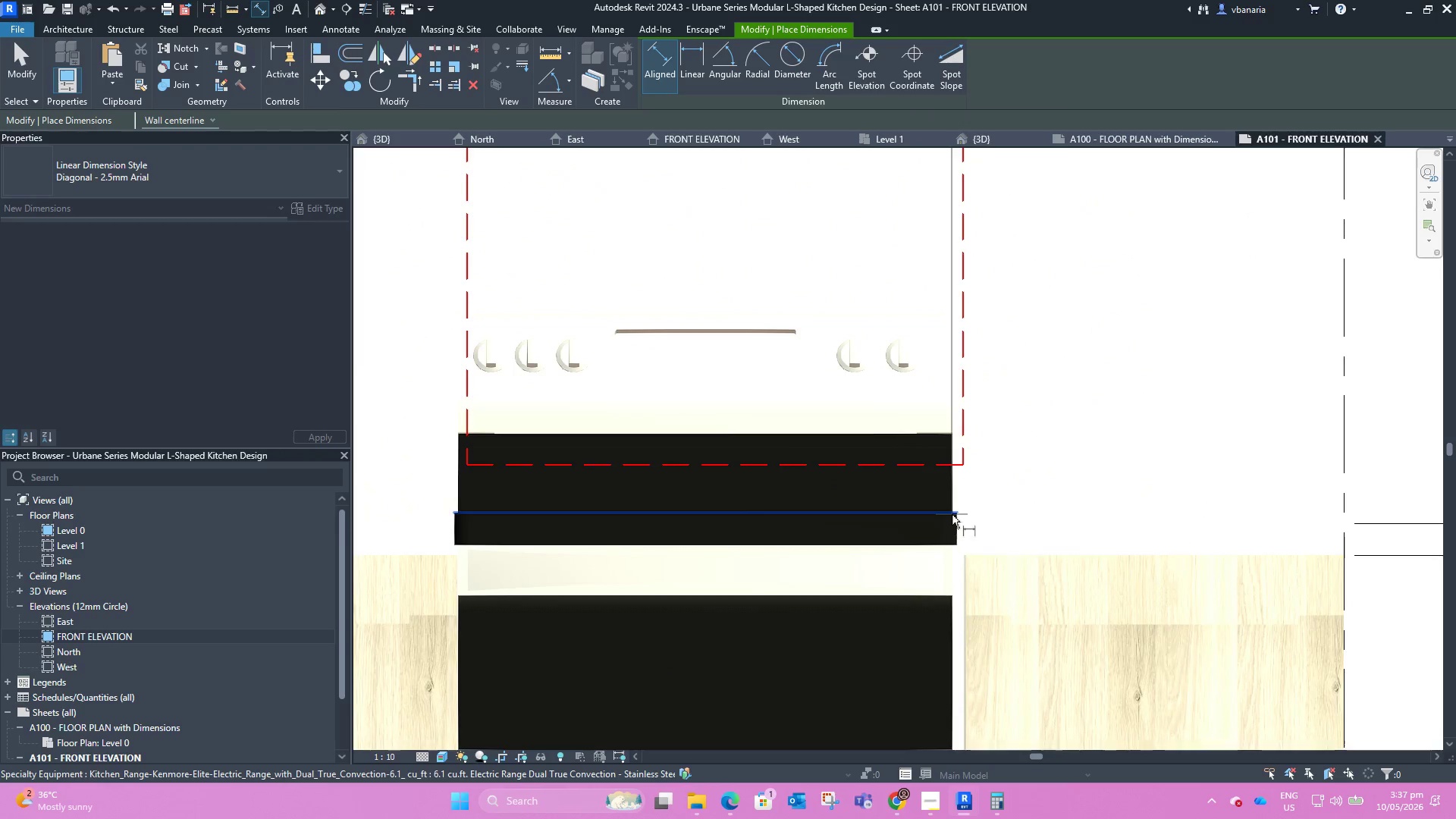 
scroll: coordinate [952, 496], scroll_direction: down, amount: 4.0
 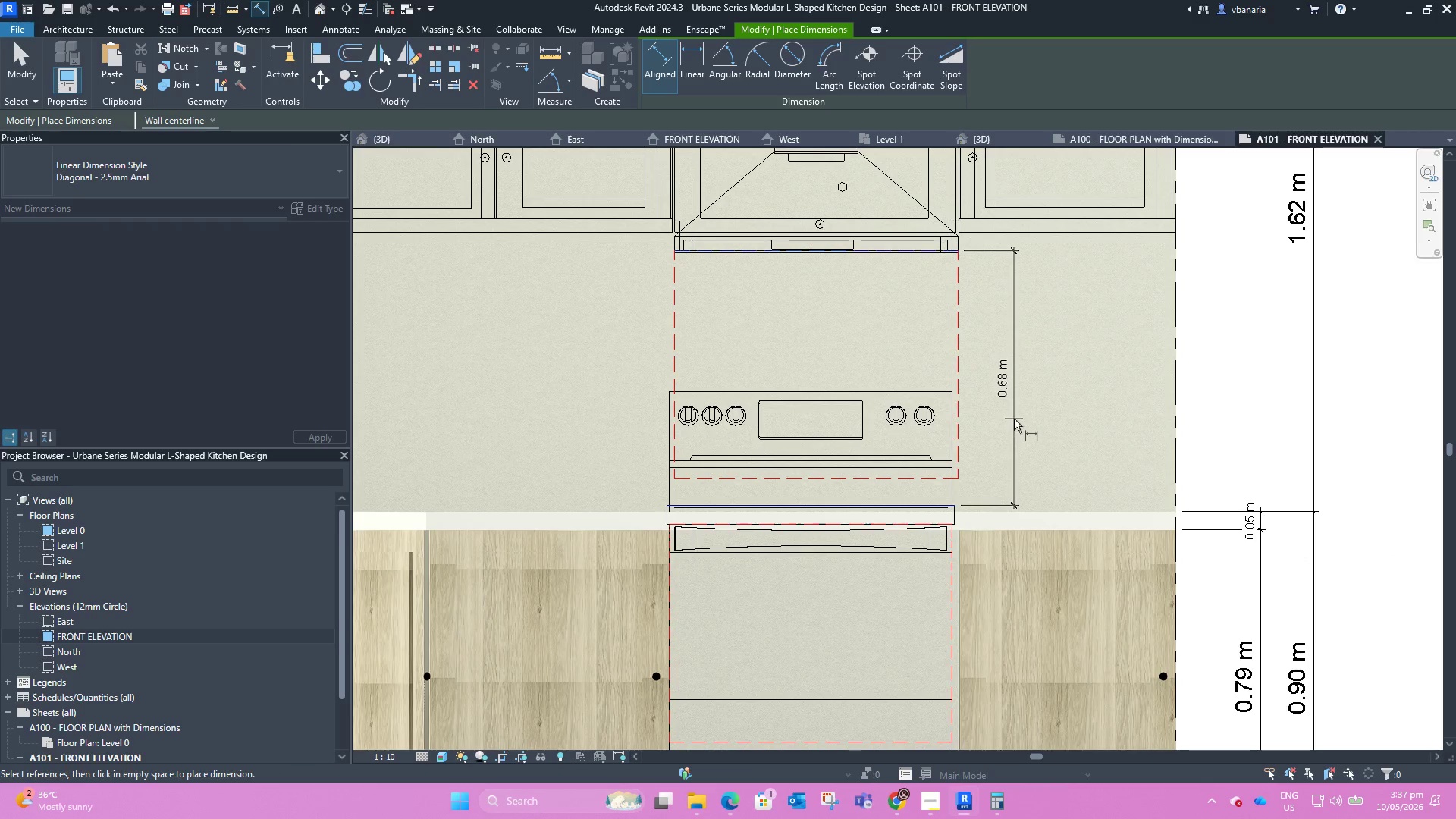 
left_click([1015, 420])
 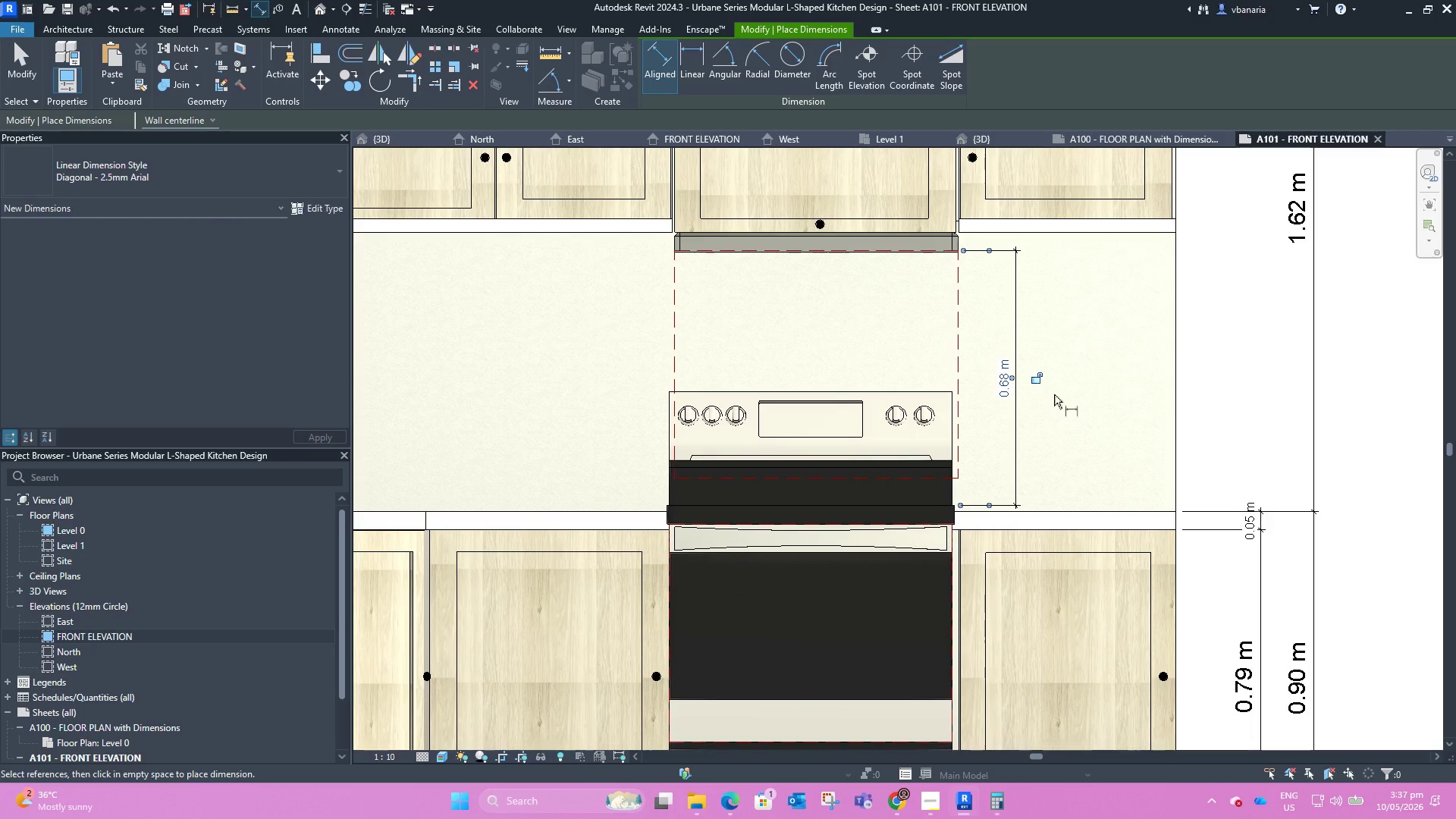 
key(Escape)
 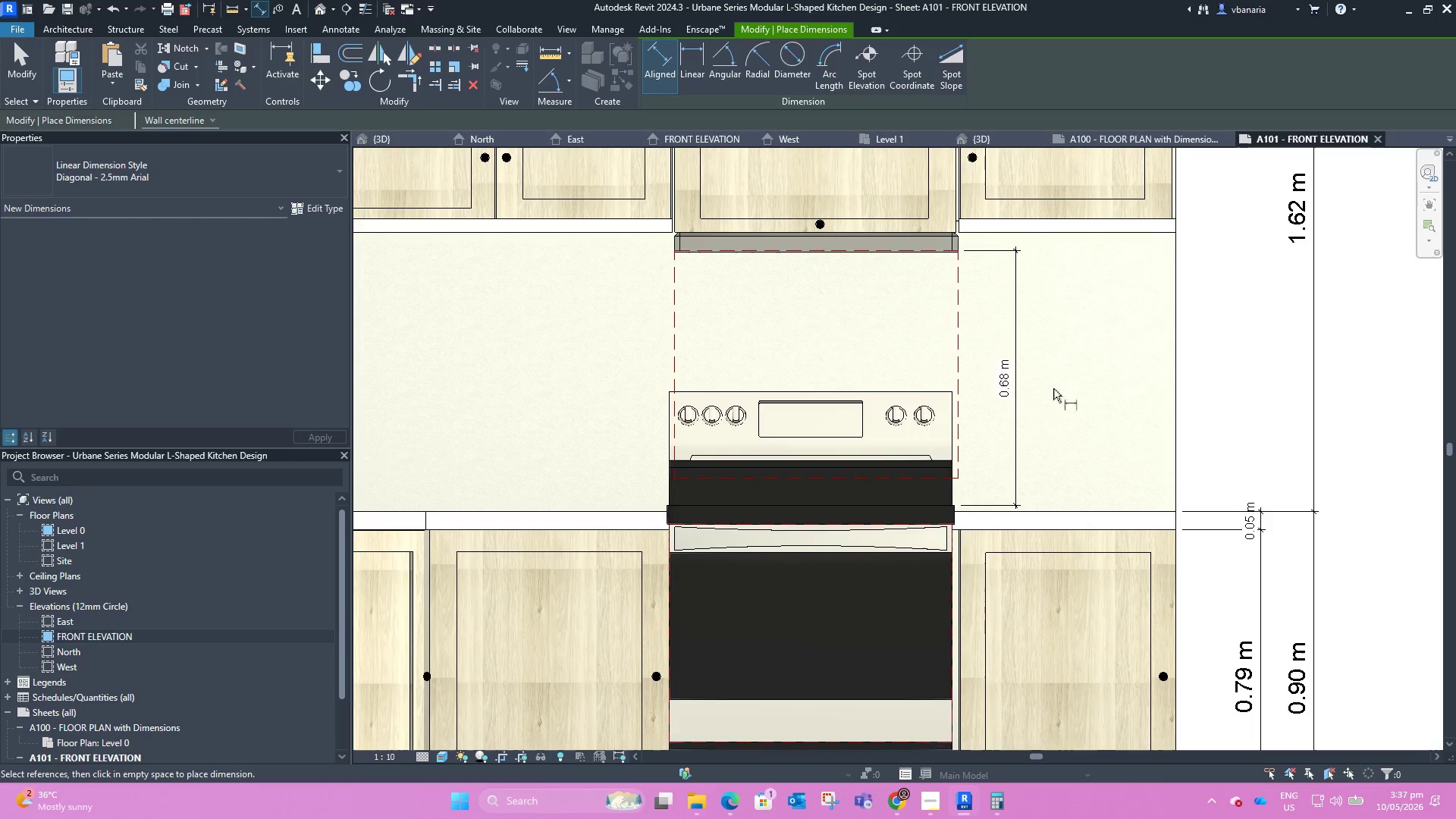 
key(Escape)
 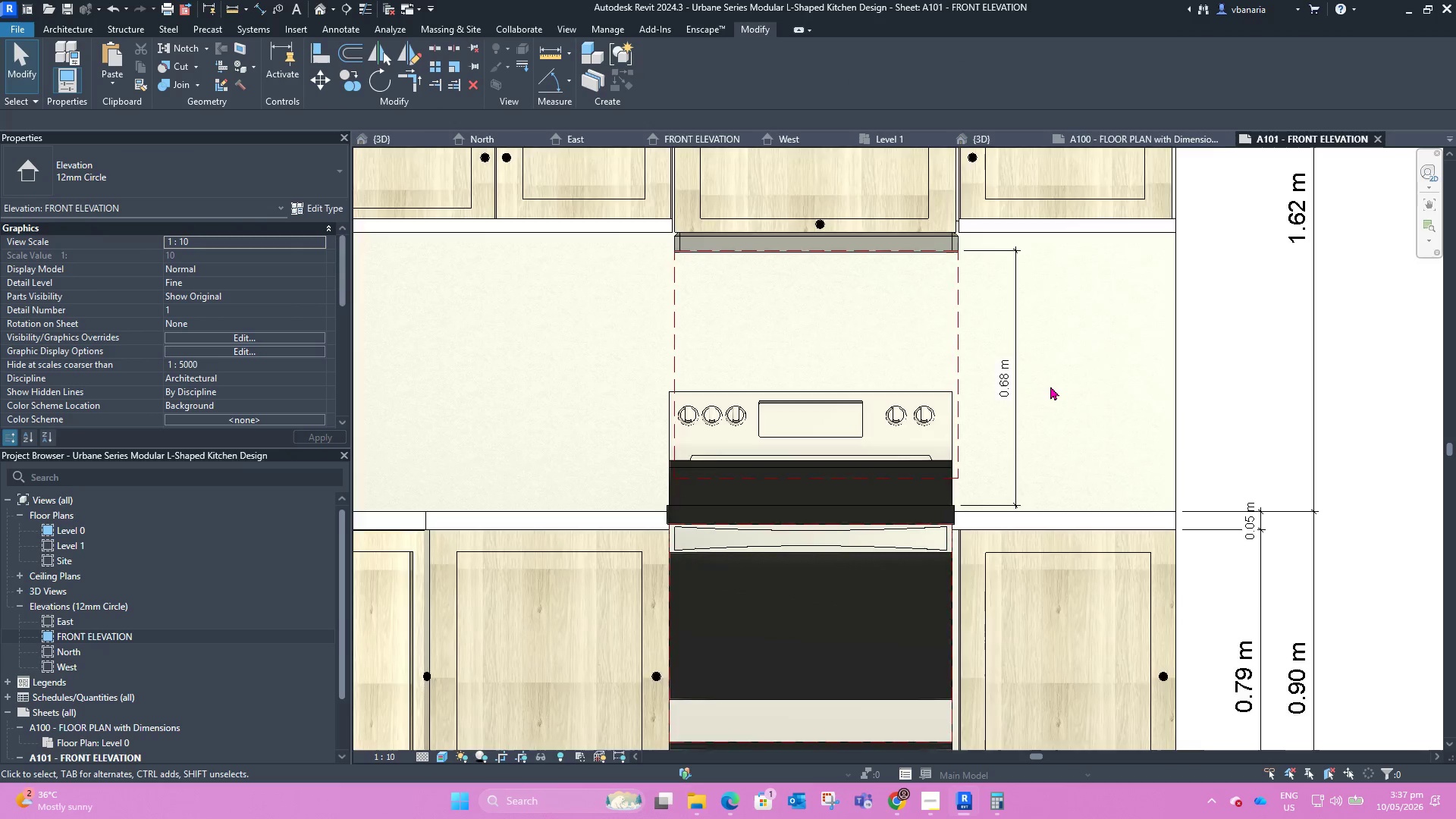 
scroll: coordinate [1050, 386], scroll_direction: down, amount: 2.0
 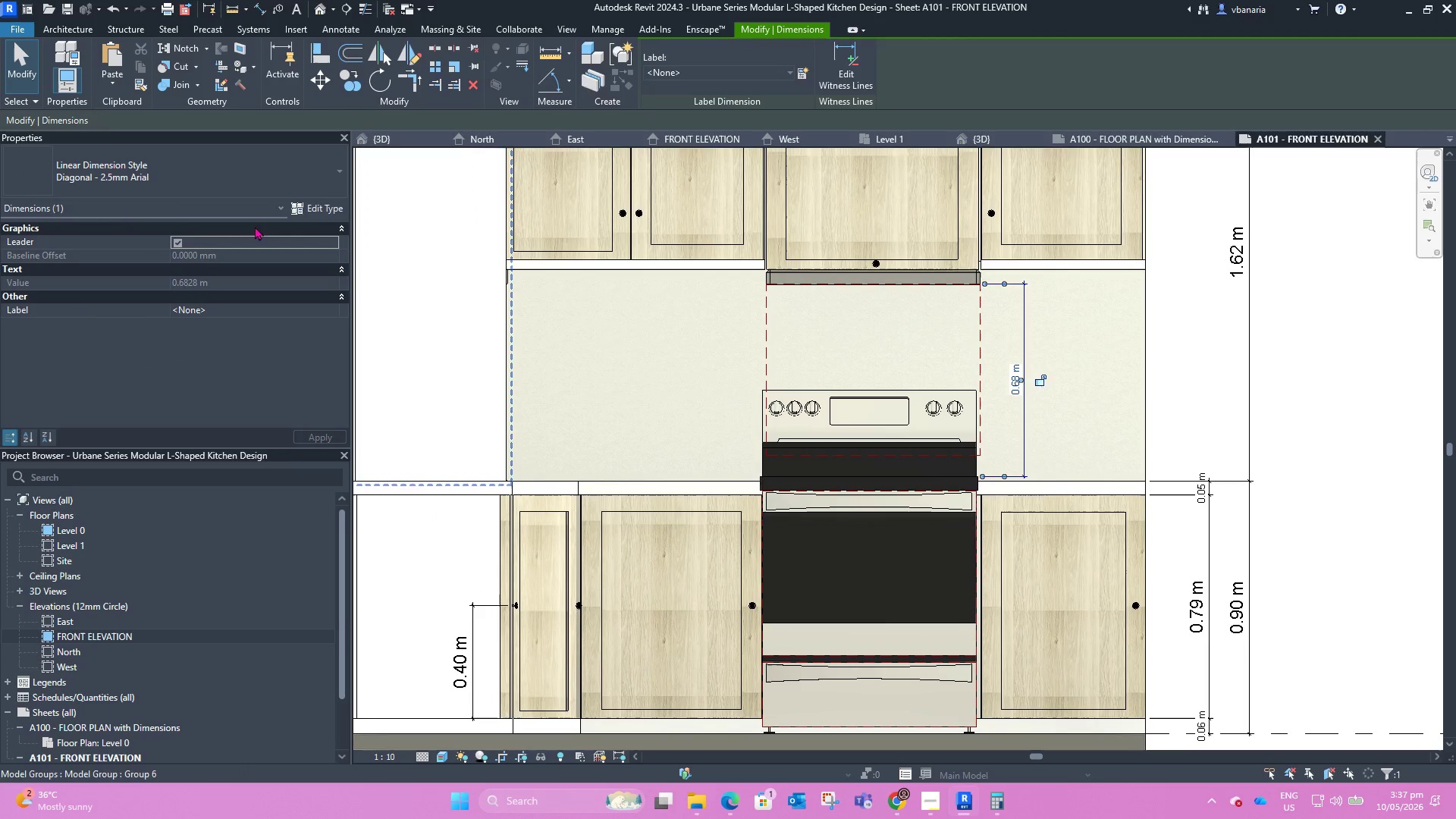 
left_click([158, 177])
 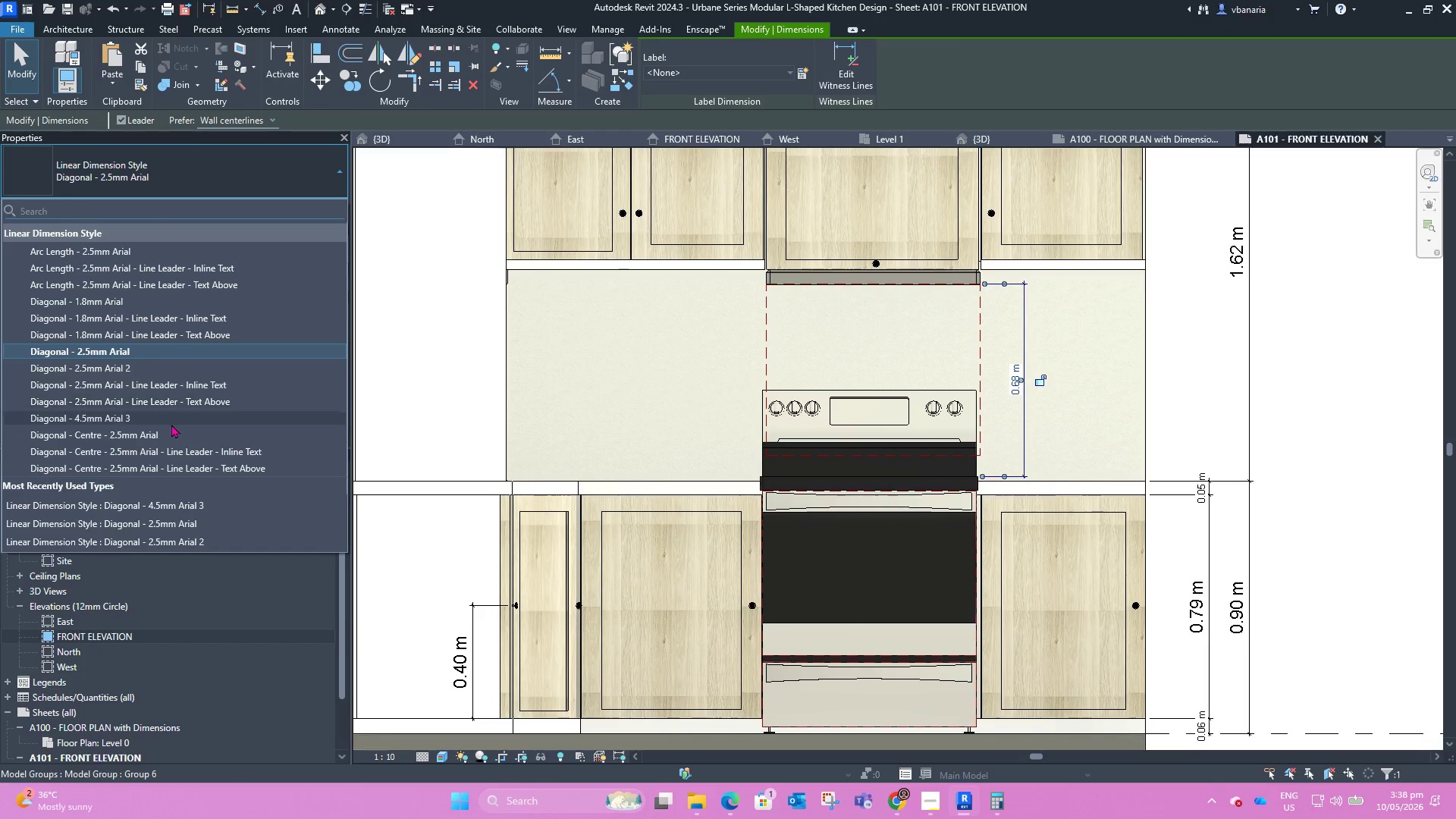 
mouse_move([149, 415])
 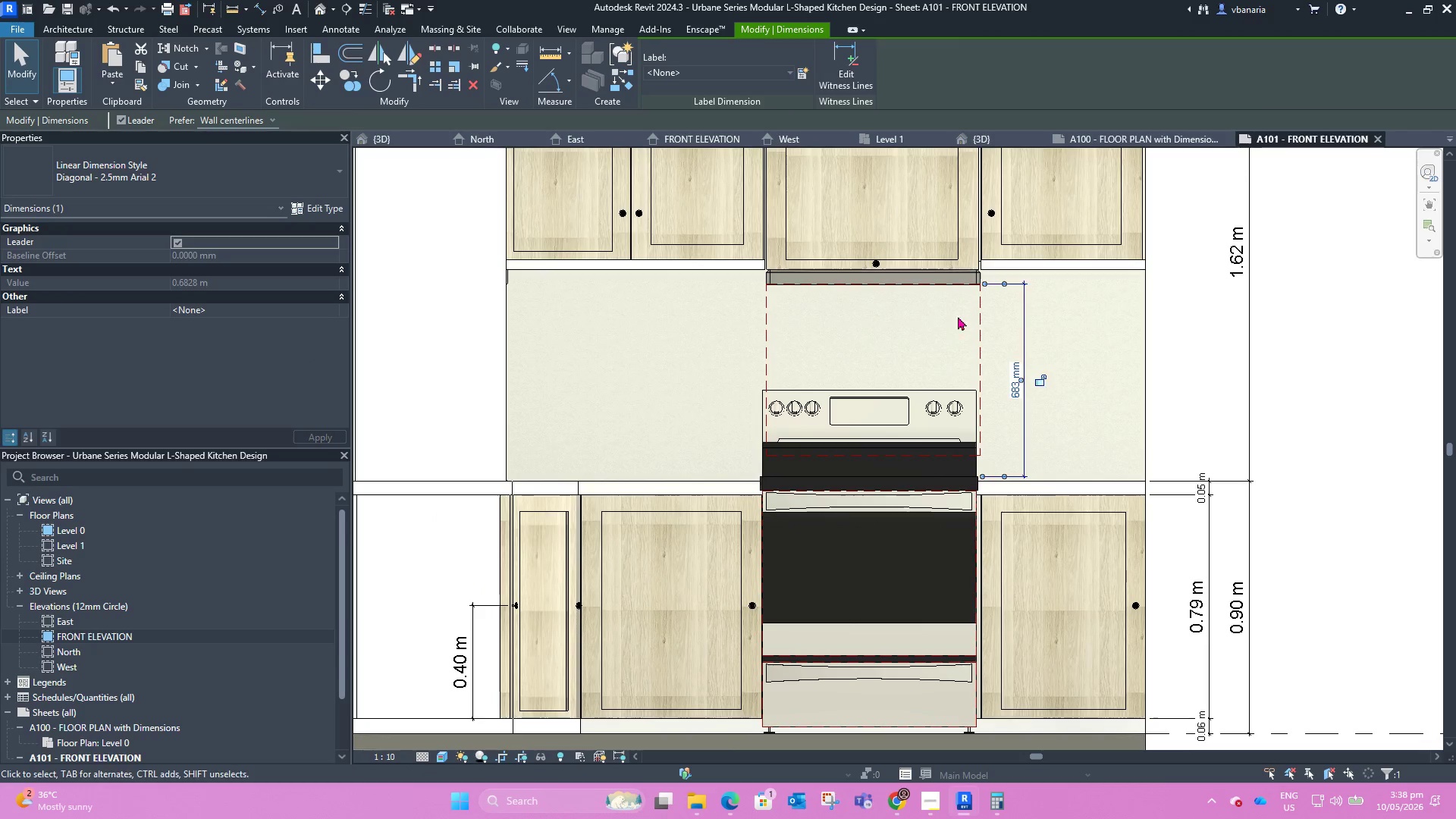 
left_click([1085, 318])
 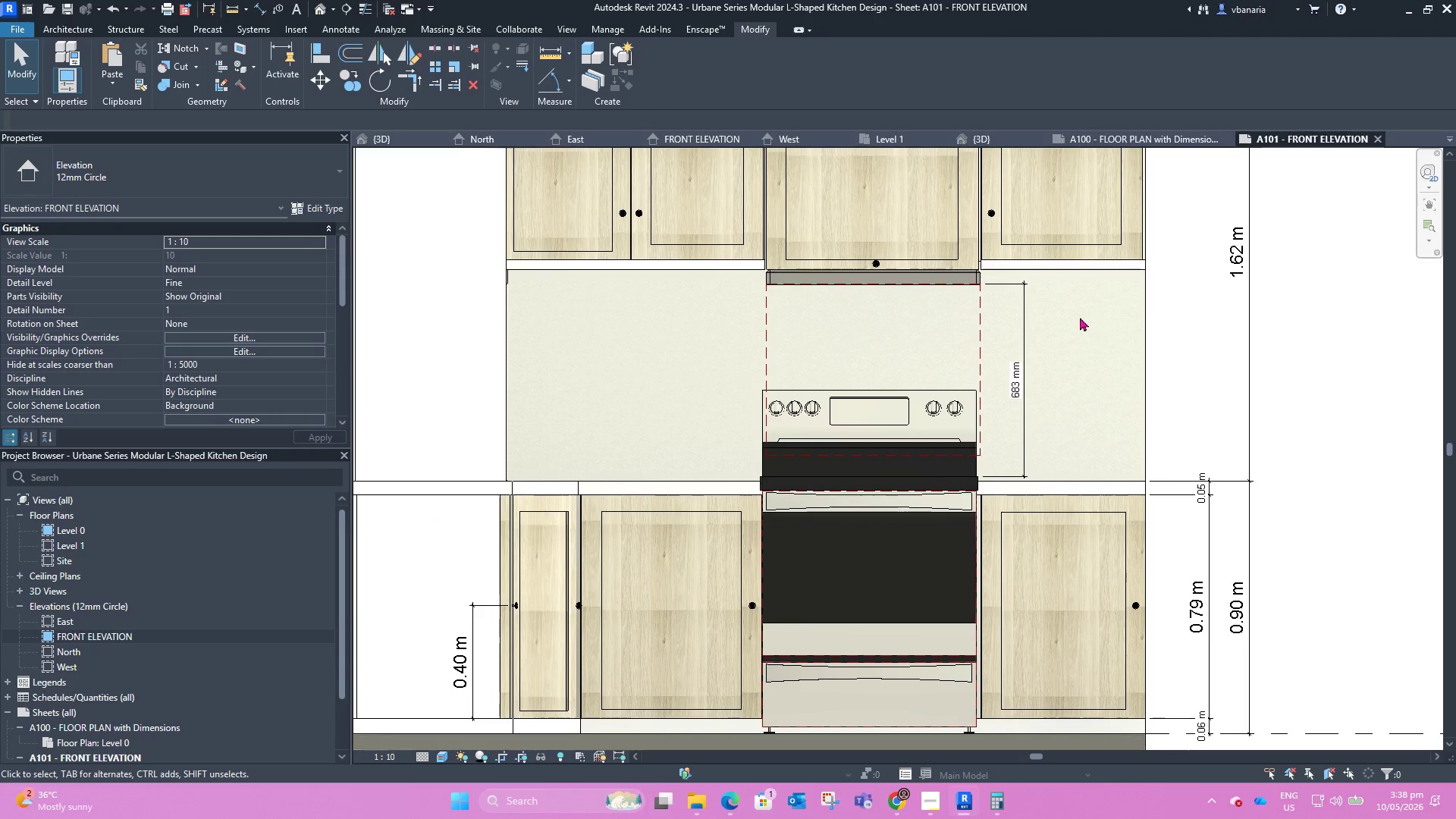 
scroll: coordinate [1063, 358], scroll_direction: down, amount: 3.0
 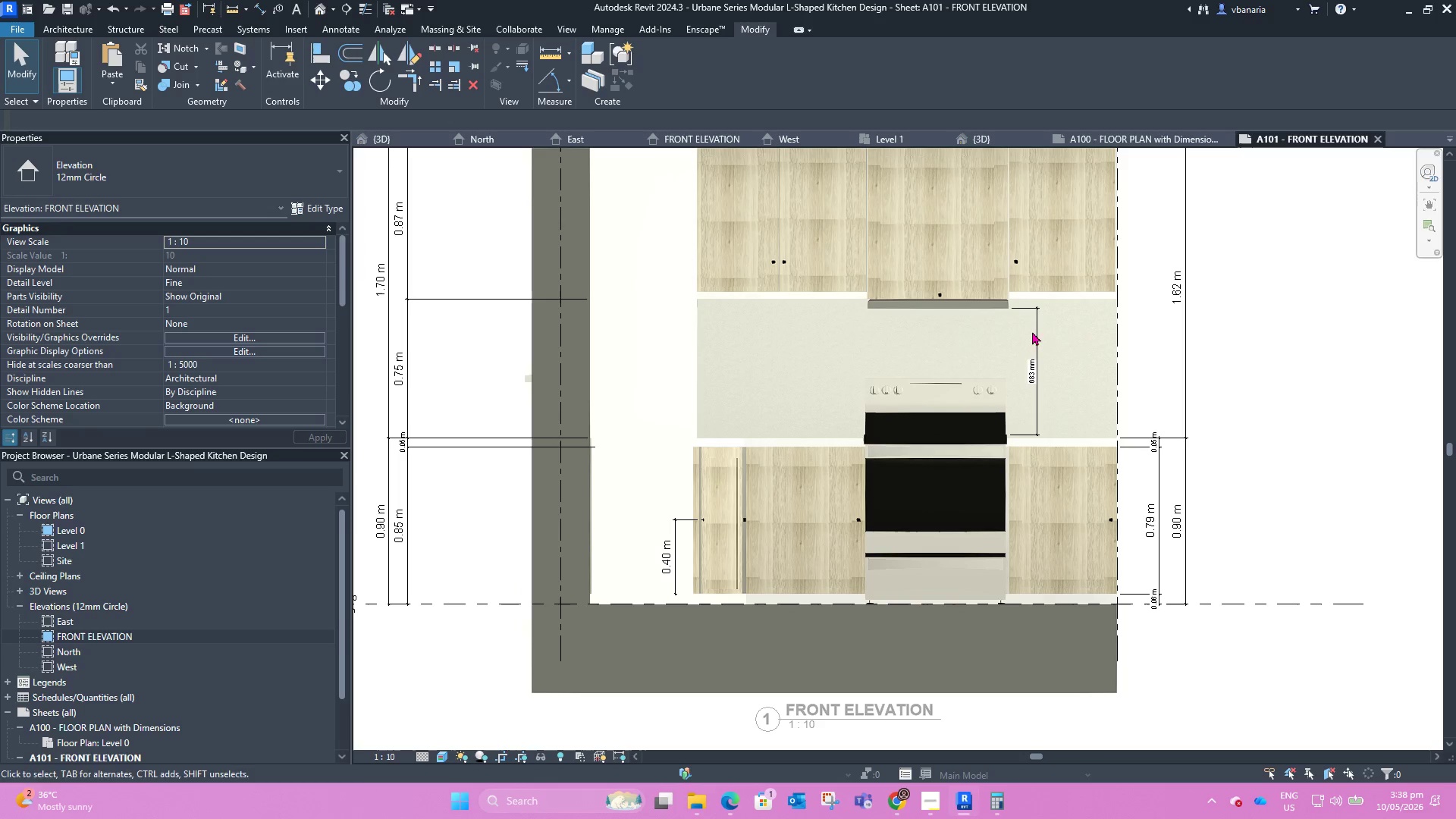 
left_click([1037, 335])
 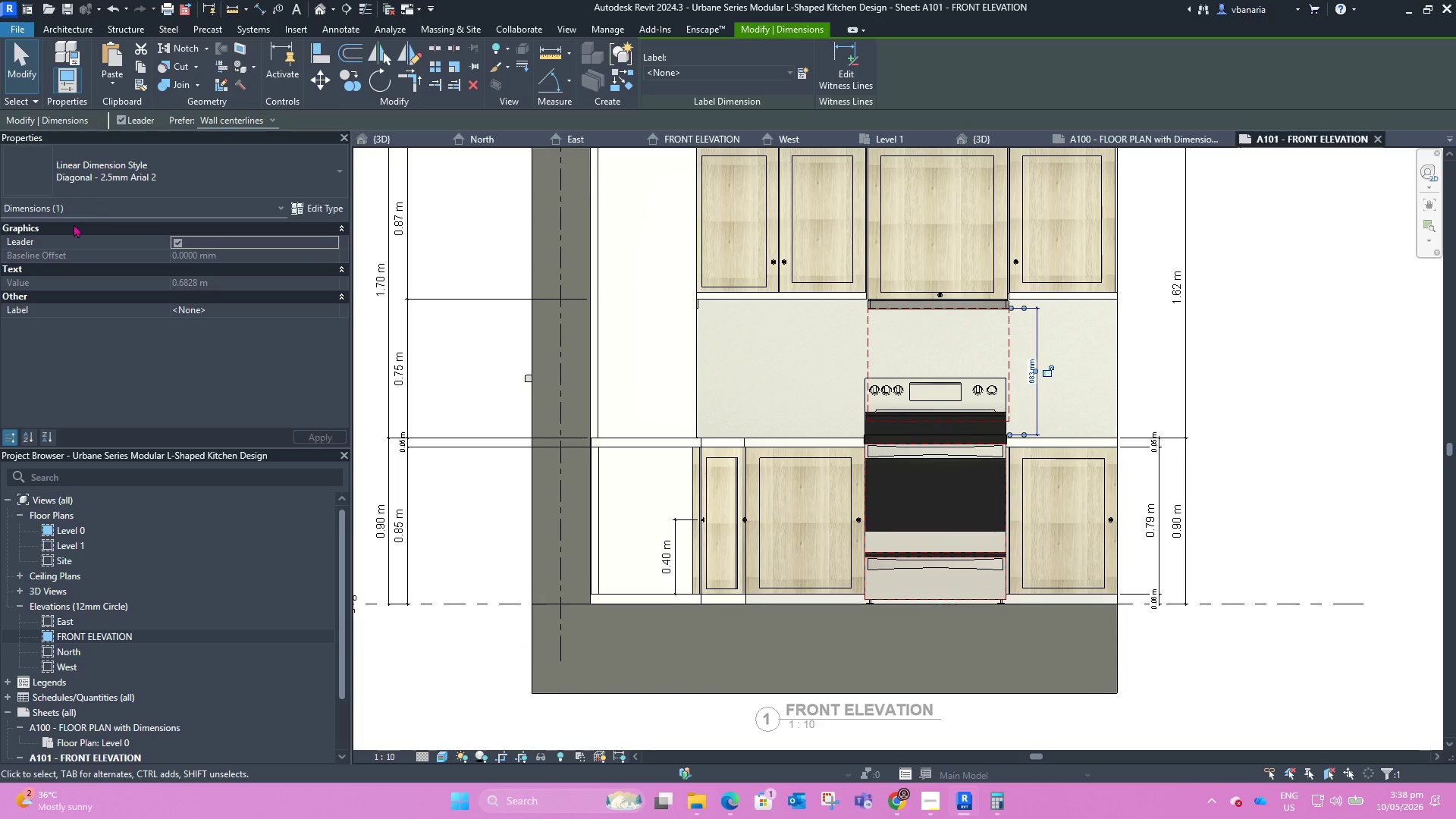 
left_click([103, 182])
 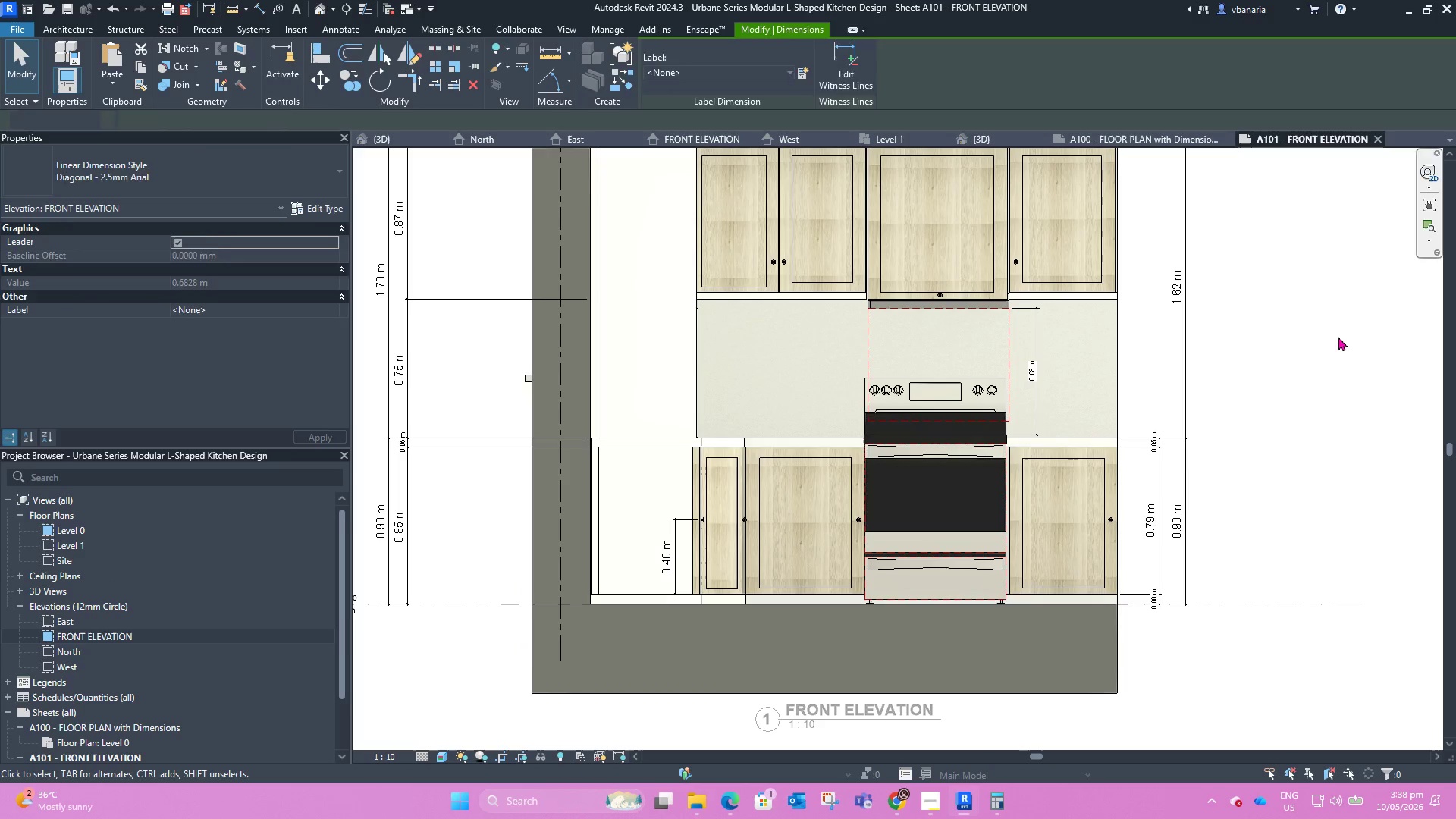 
scroll: coordinate [733, 478], scroll_direction: down, amount: 3.0
 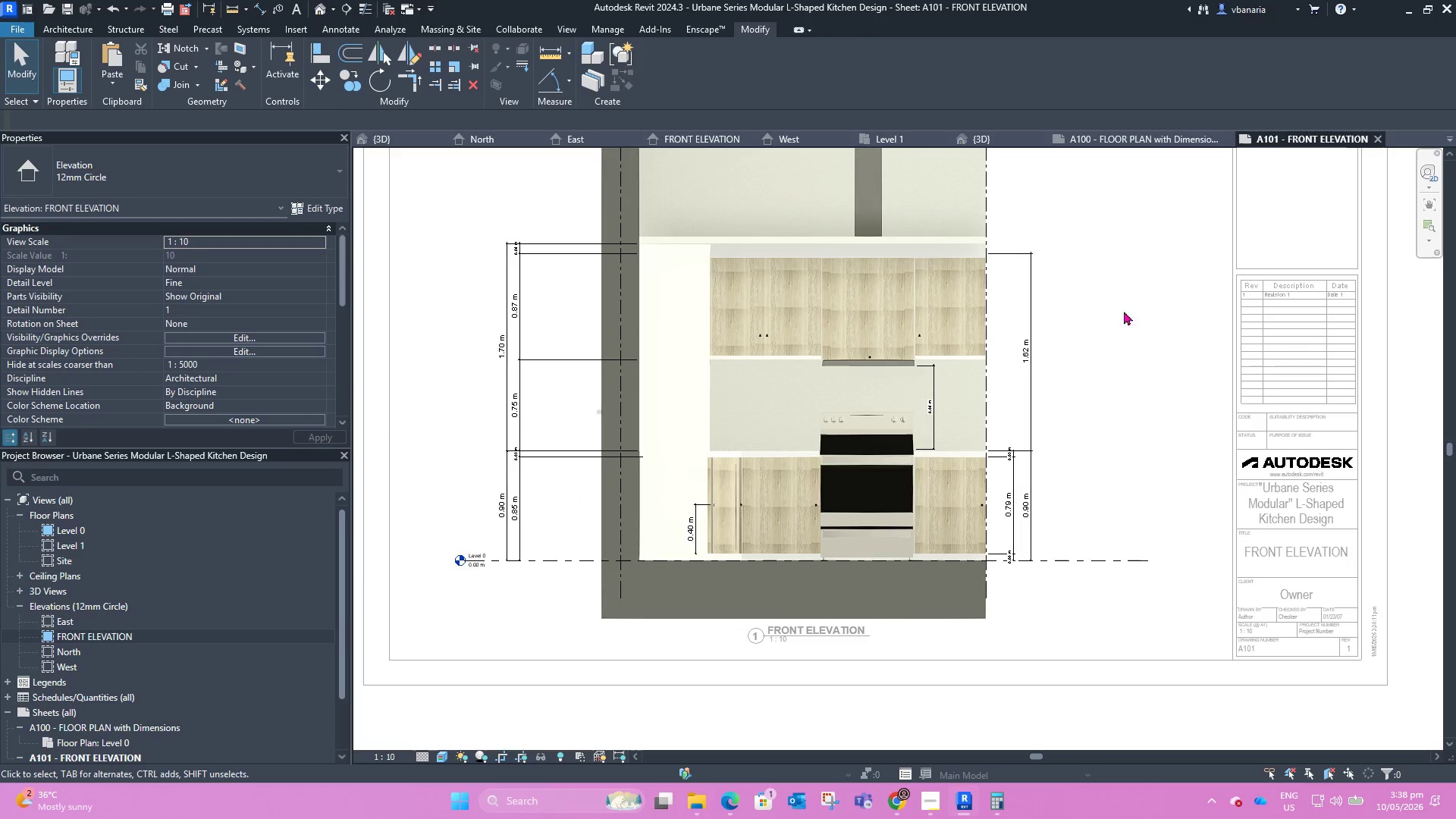 
scroll: coordinate [746, 368], scroll_direction: up, amount: 10.0
 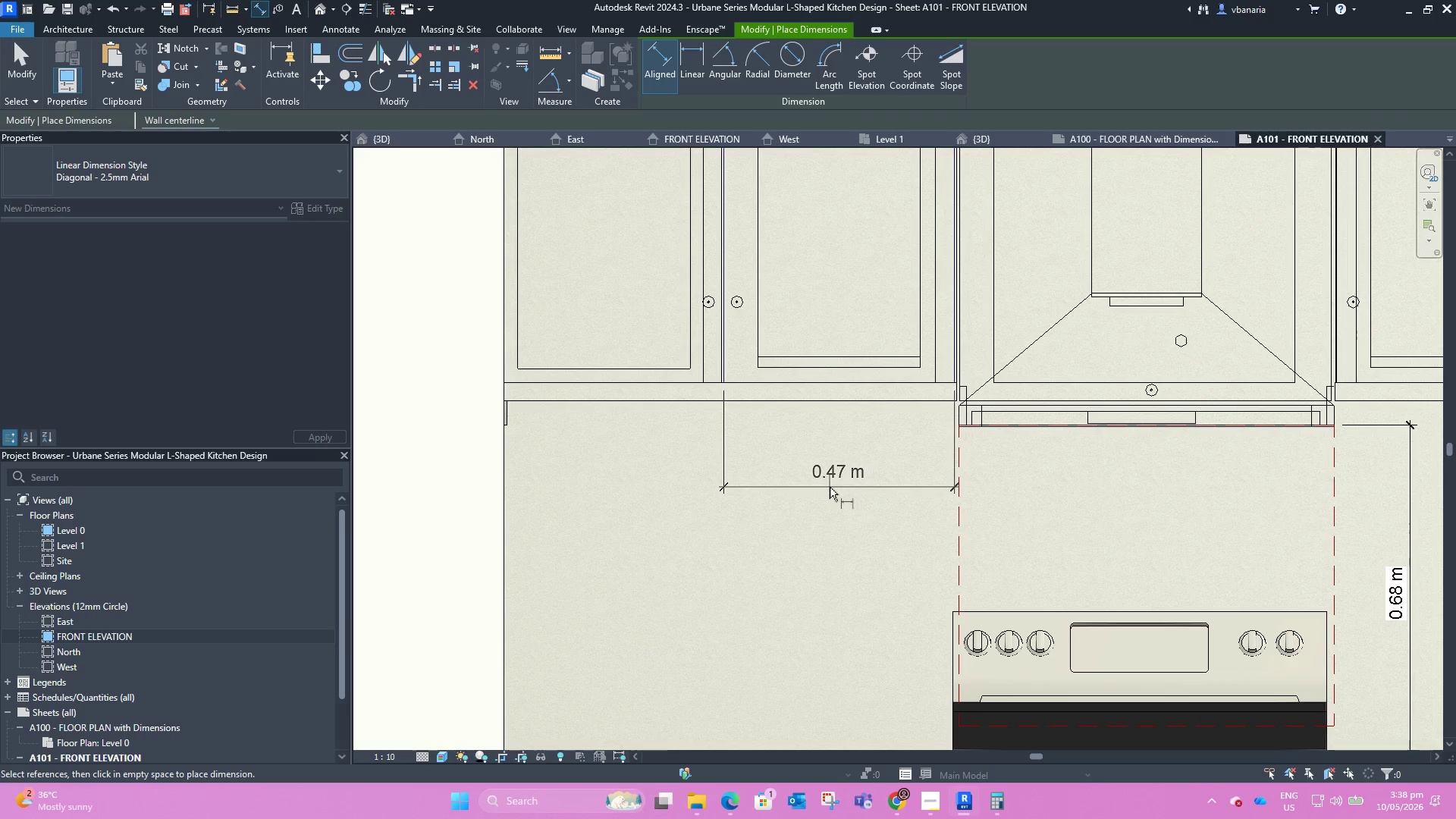 
wait(5.89)
 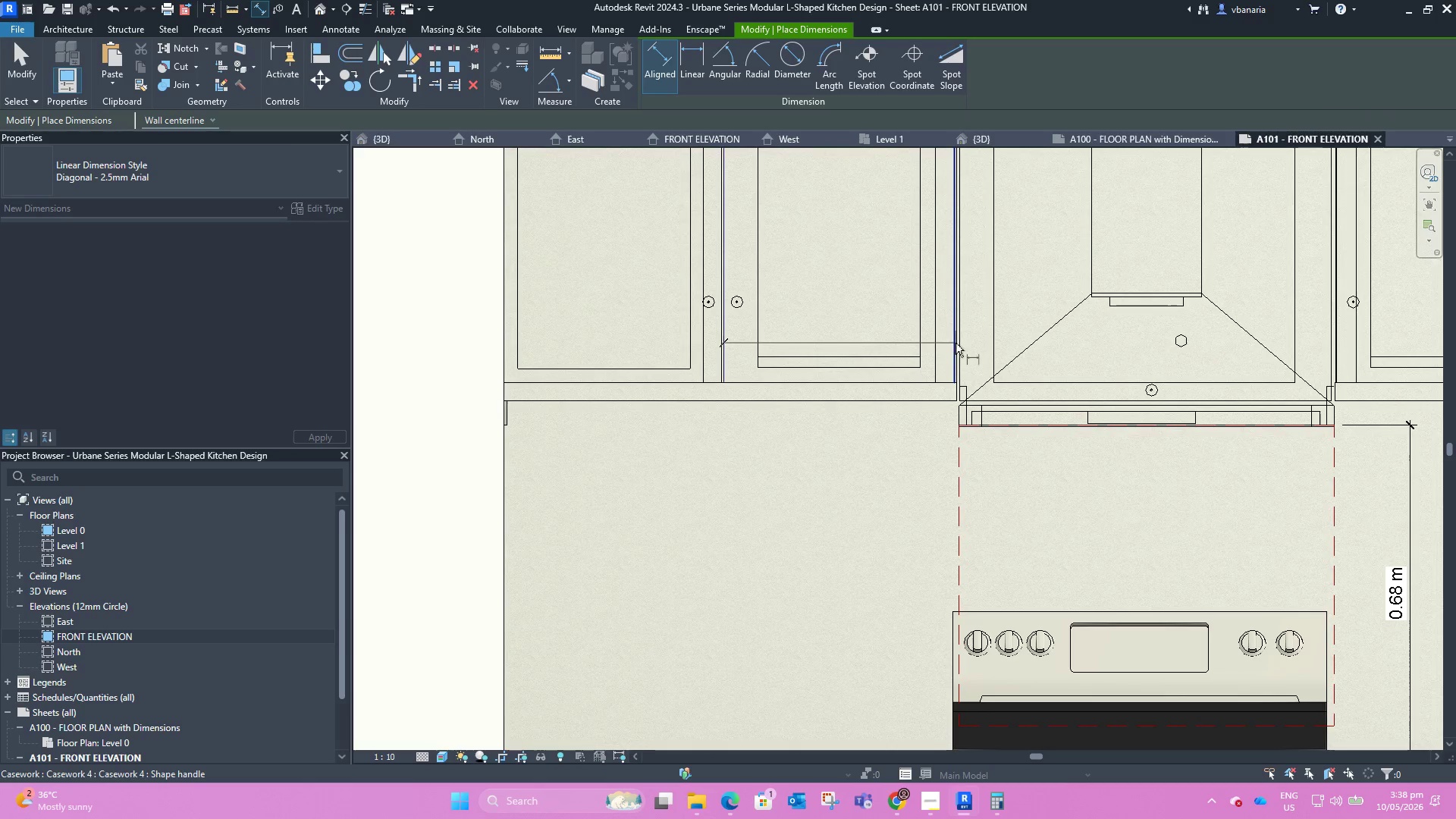 
left_click([819, 474])
 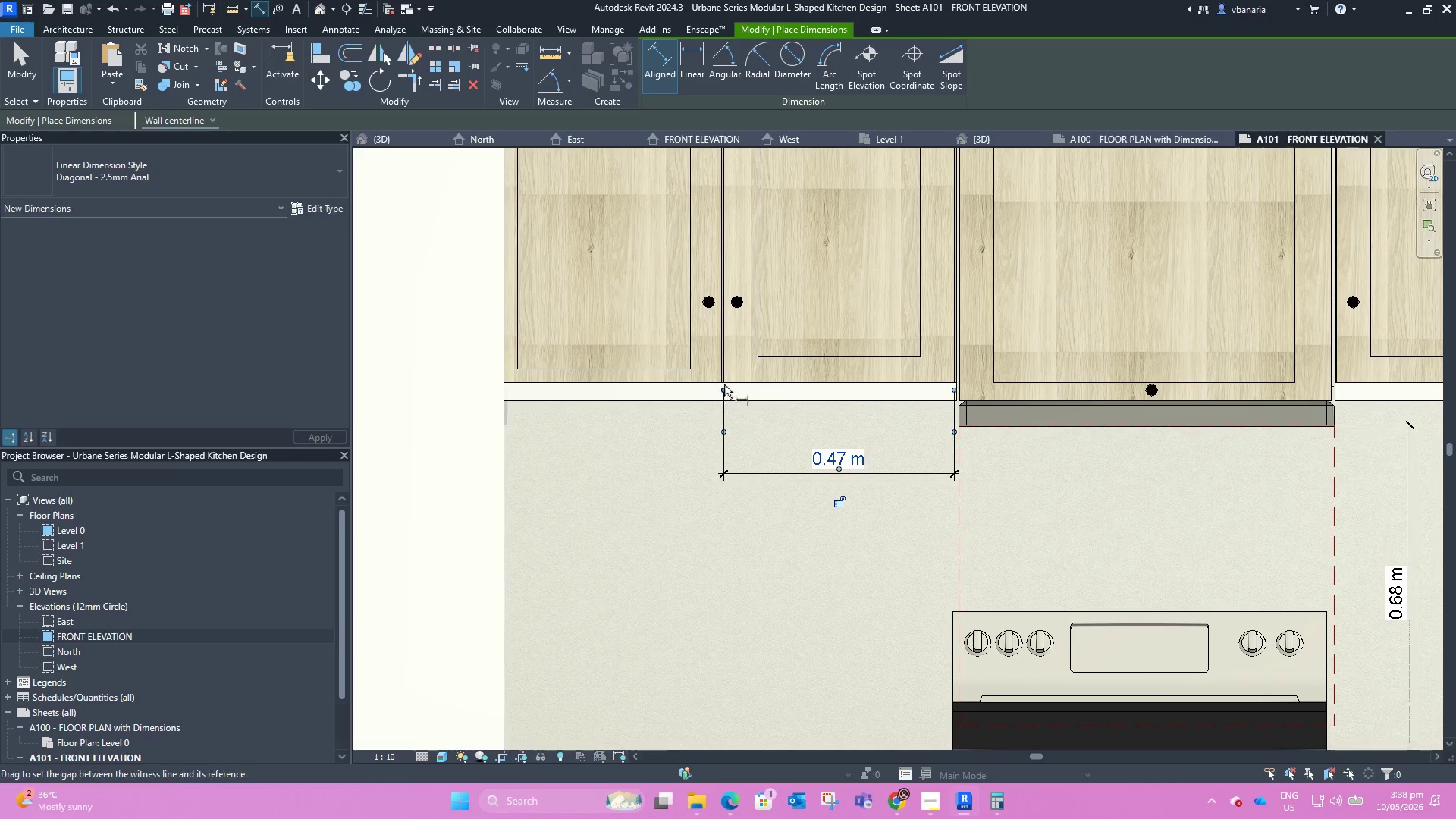 
scroll: coordinate [723, 379], scroll_direction: up, amount: 3.0
 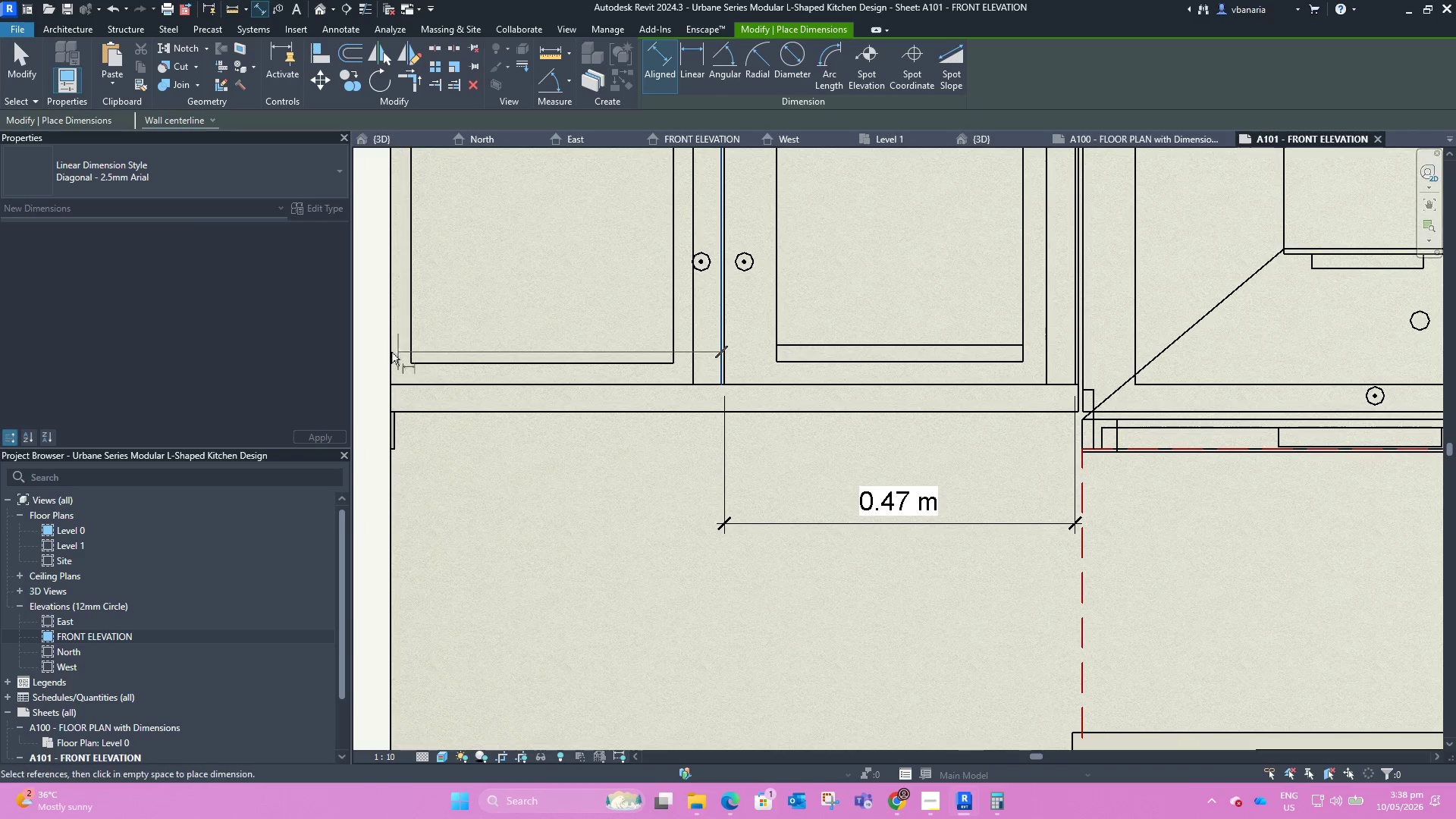 
left_click([389, 355])
 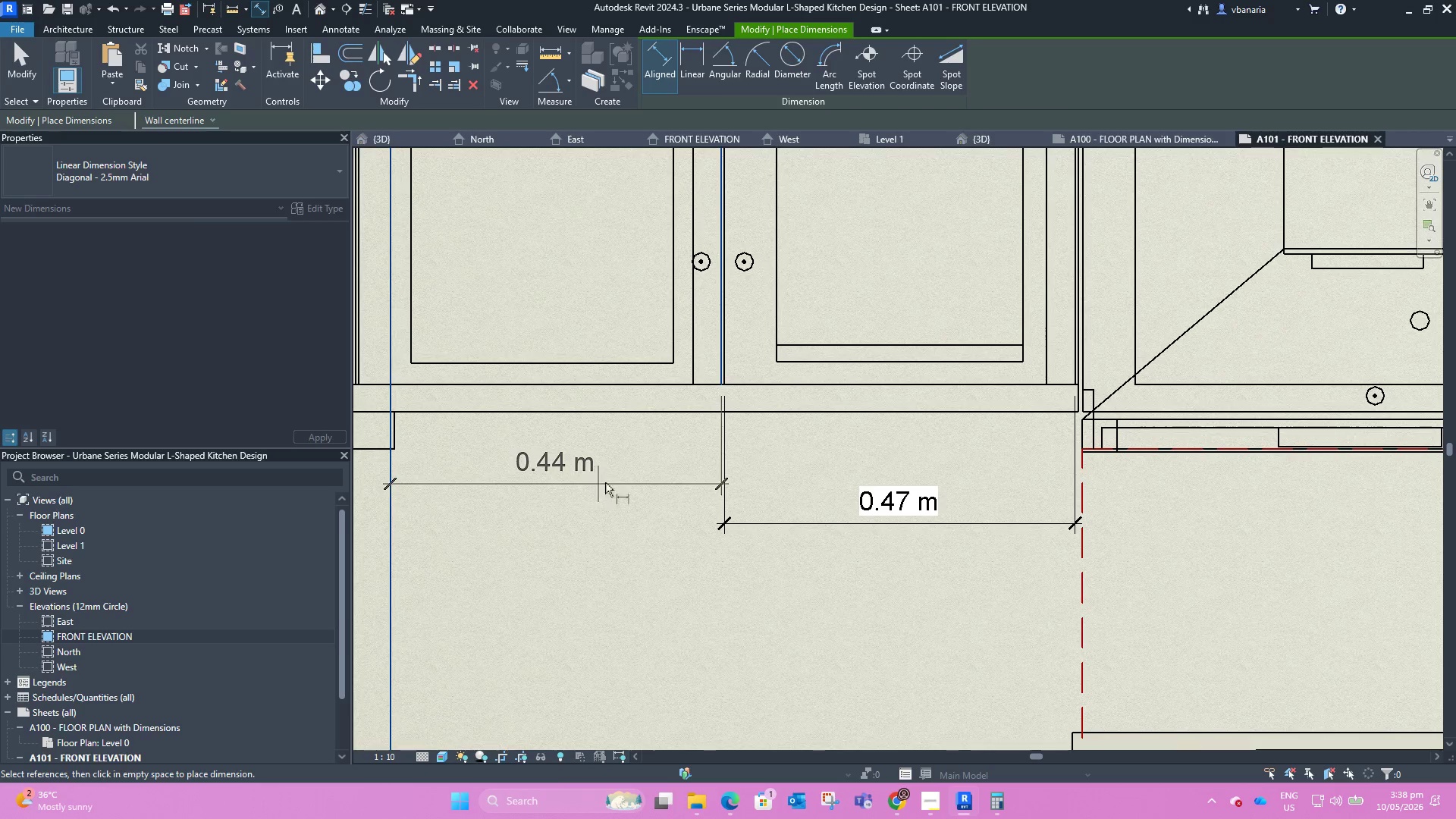 
key(Escape)
 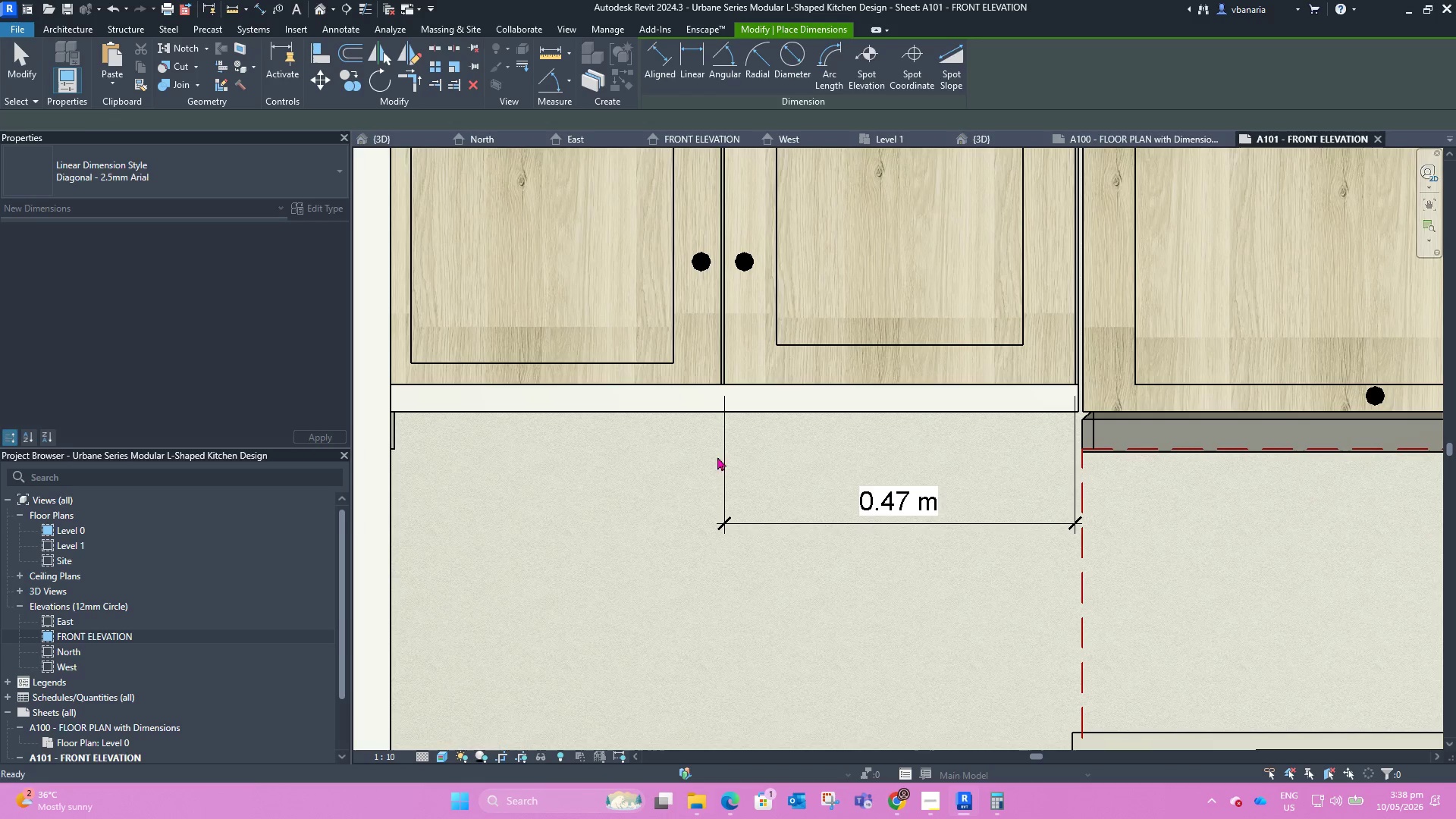 
scroll: coordinate [802, 419], scroll_direction: down, amount: 4.0
 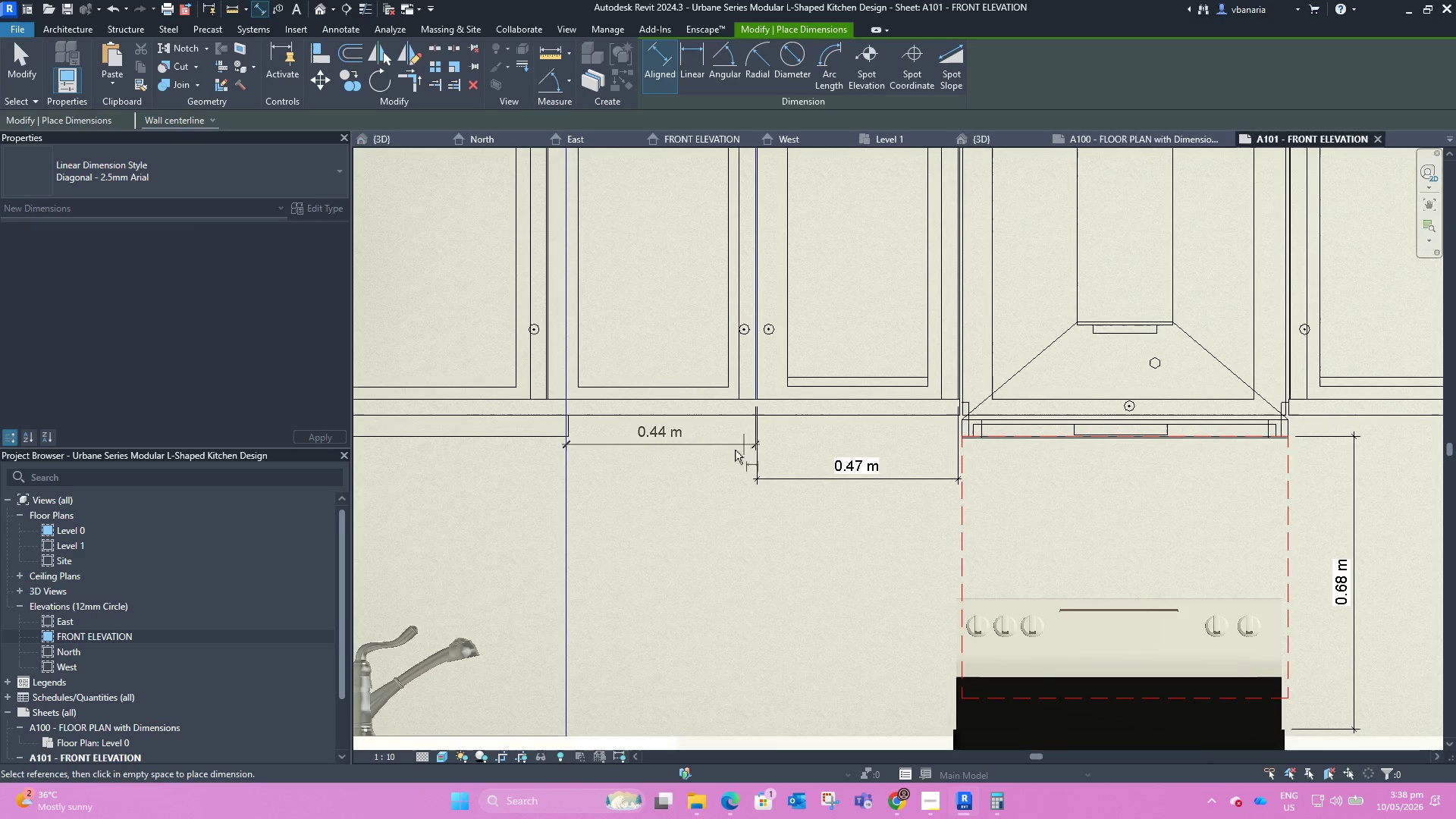 
key(Escape)
 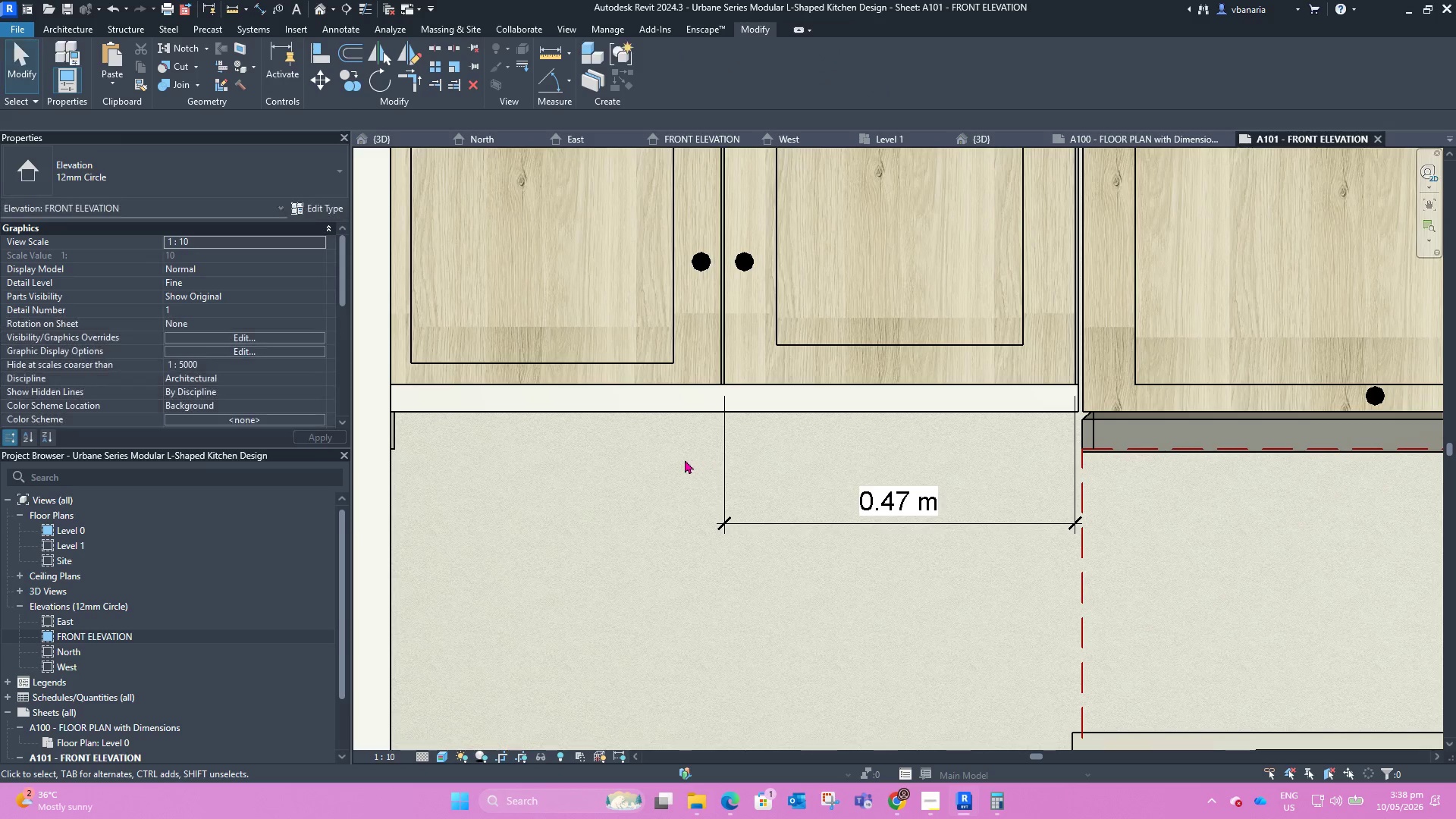 
key(Escape)
 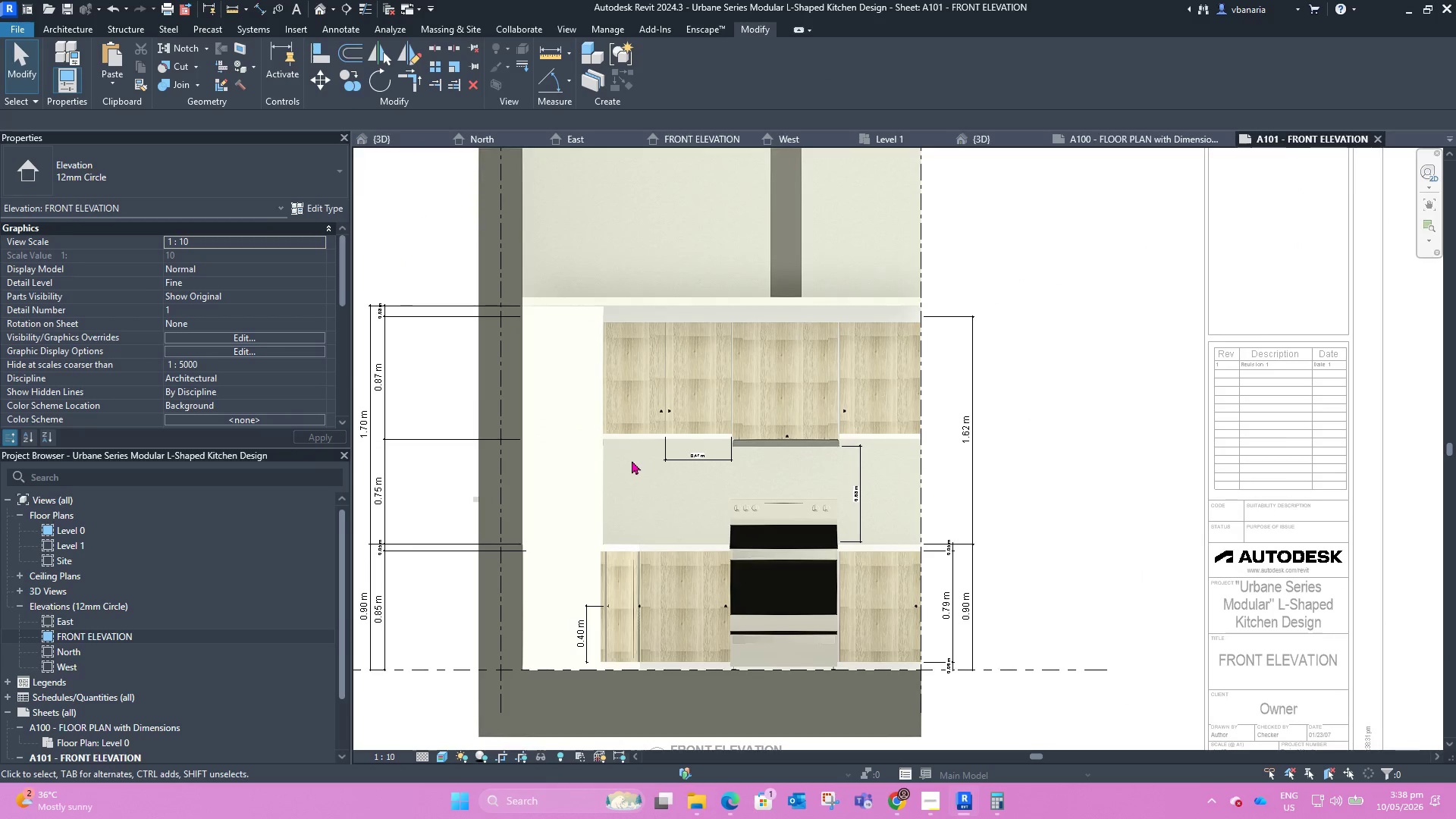 
scroll: coordinate [626, 431], scroll_direction: down, amount: 12.0
 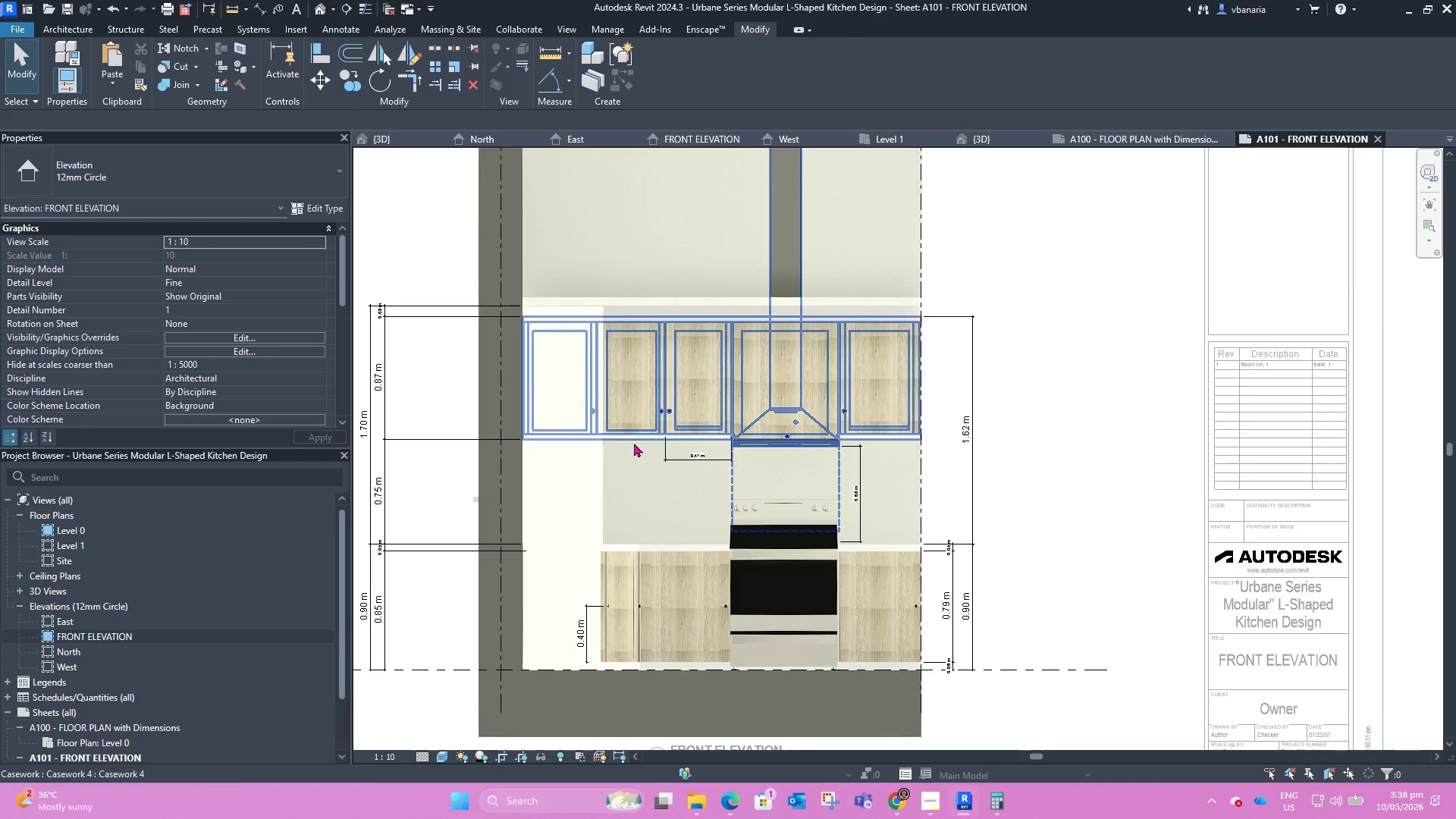 
key(Escape)
 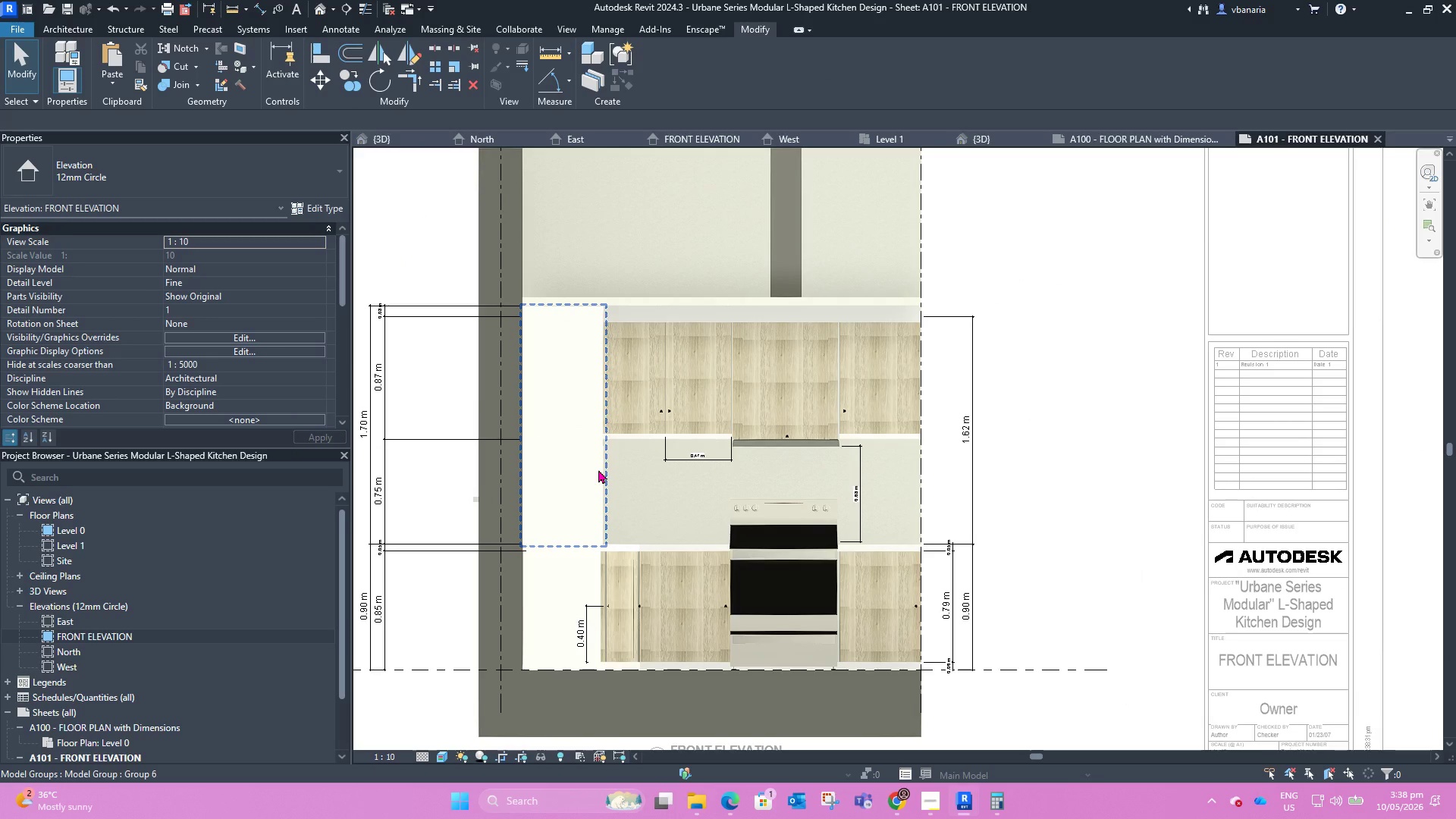 
left_click([598, 469])
 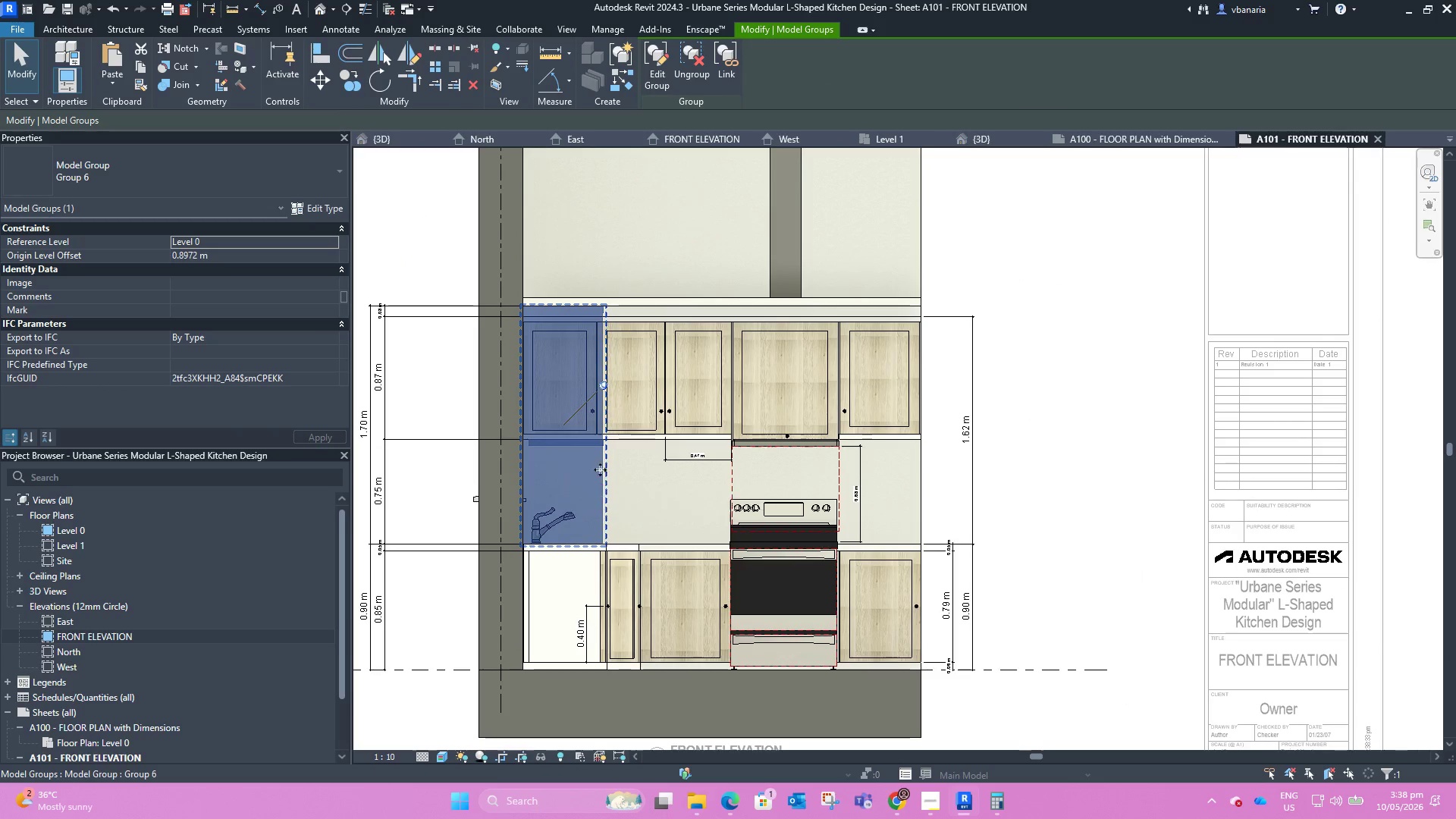 
type(HH)
 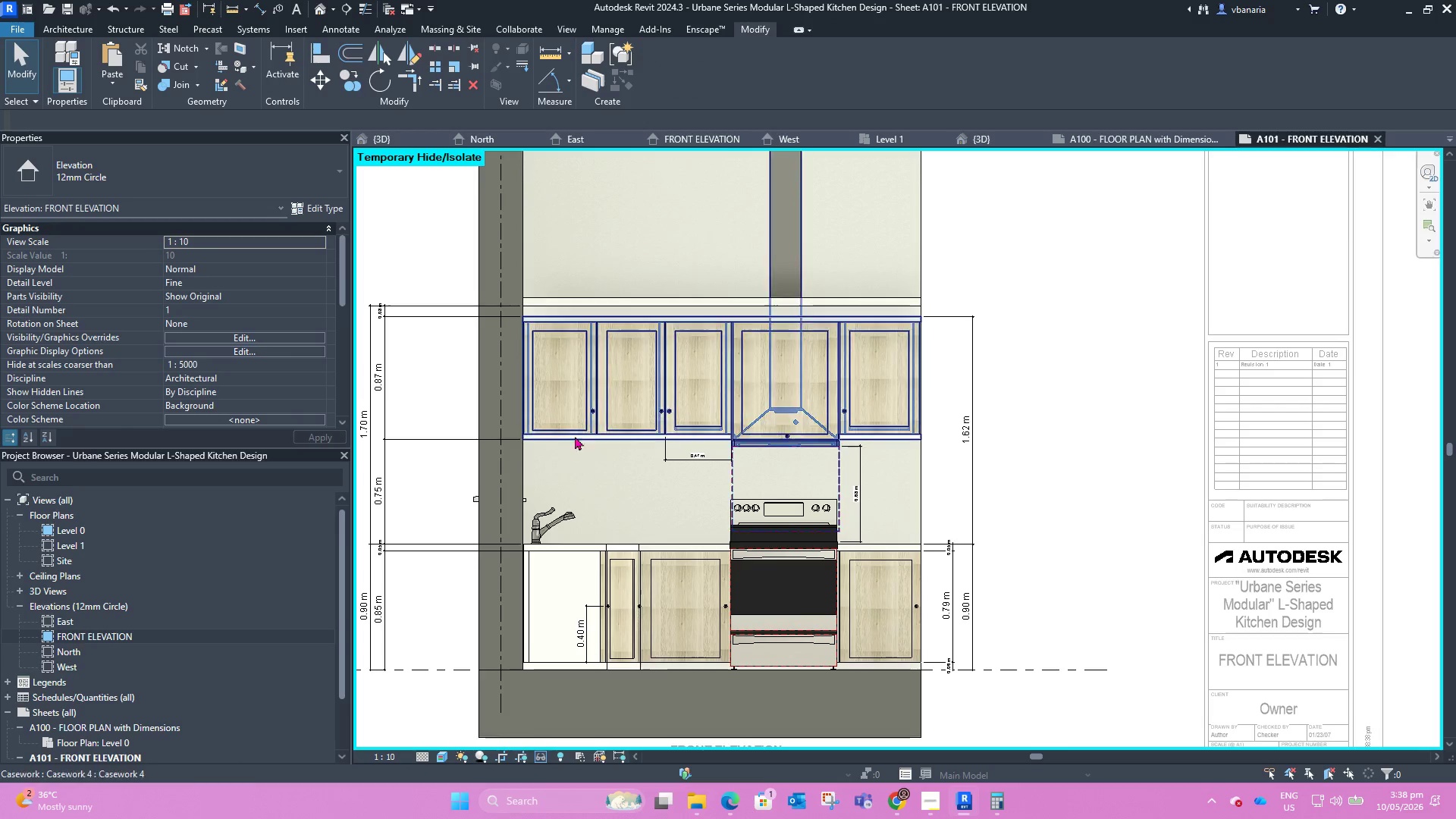 
scroll: coordinate [544, 403], scroll_direction: up, amount: 4.0
 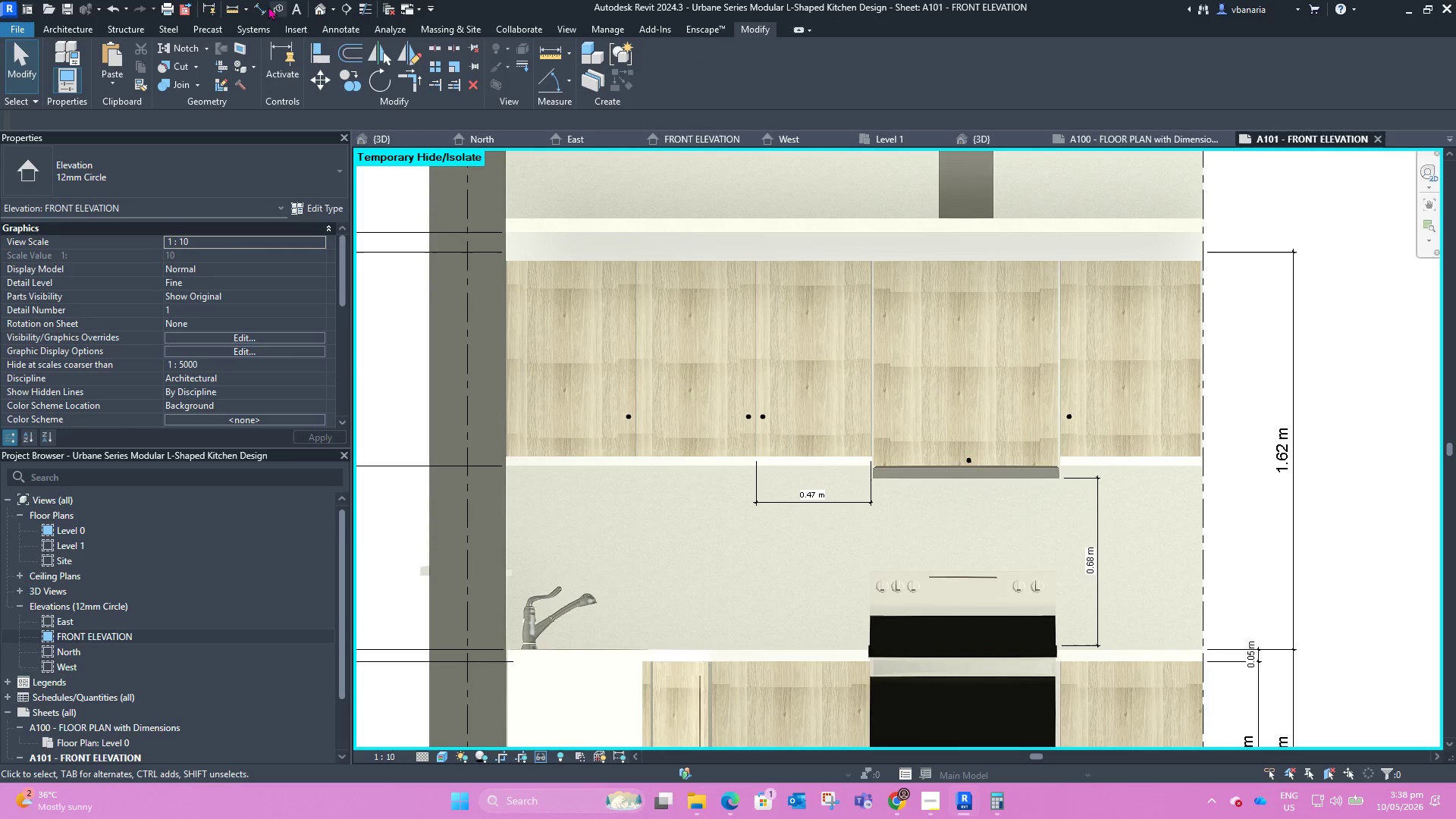 
left_click([263, 6])
 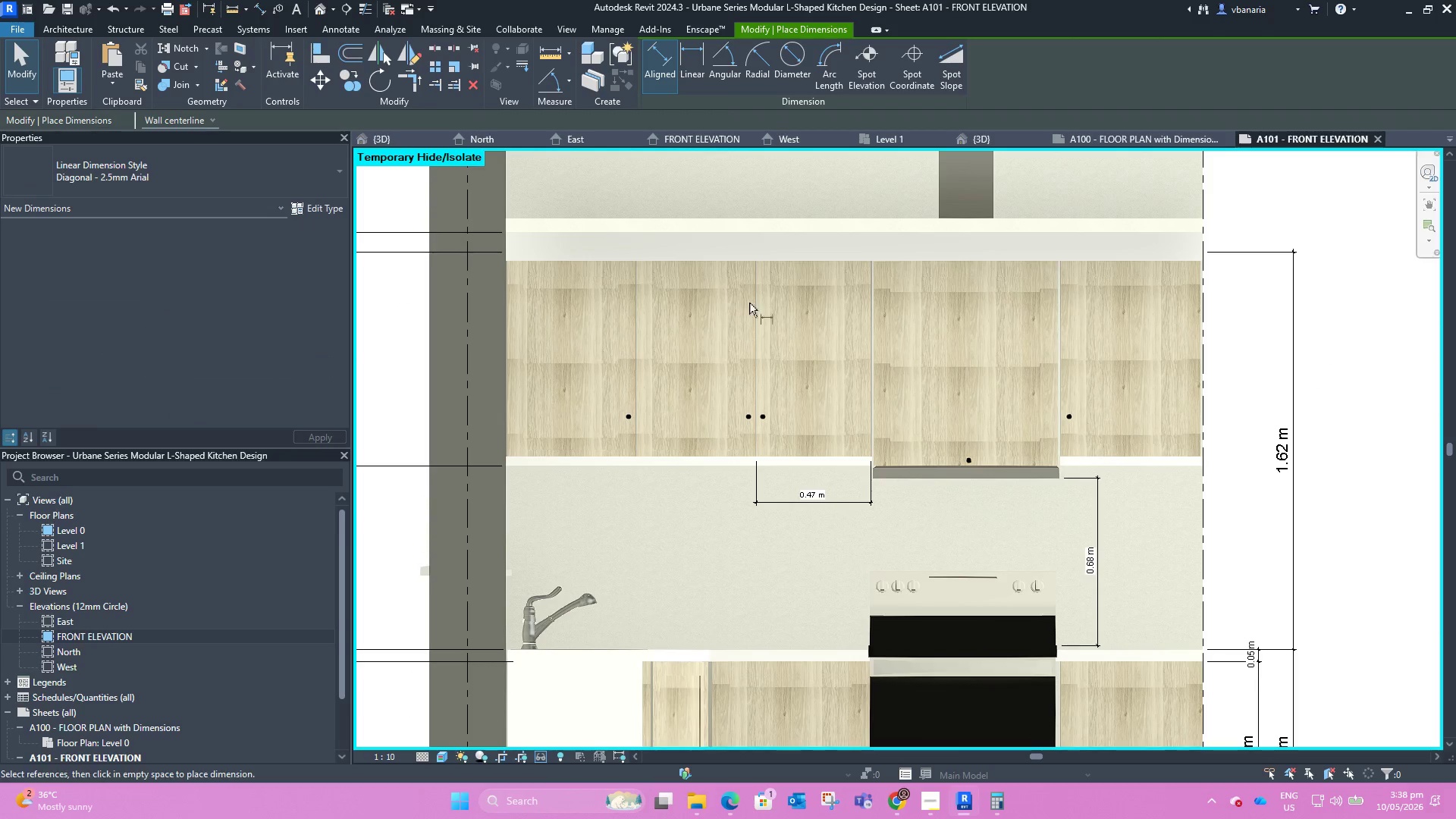 
scroll: coordinate [774, 290], scroll_direction: down, amount: 3.0
 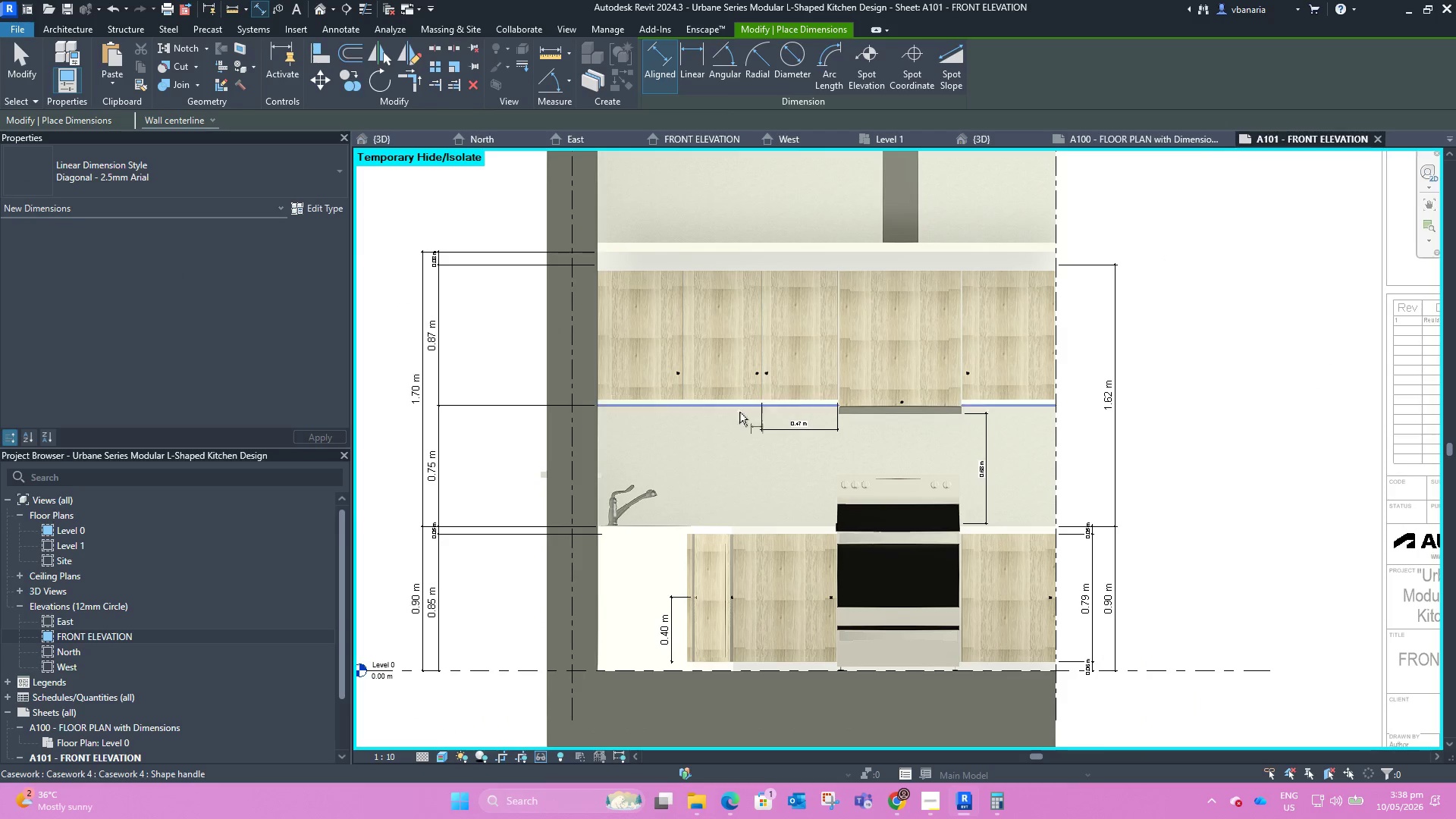 
scroll: coordinate [886, 385], scroll_direction: up, amount: 15.0
 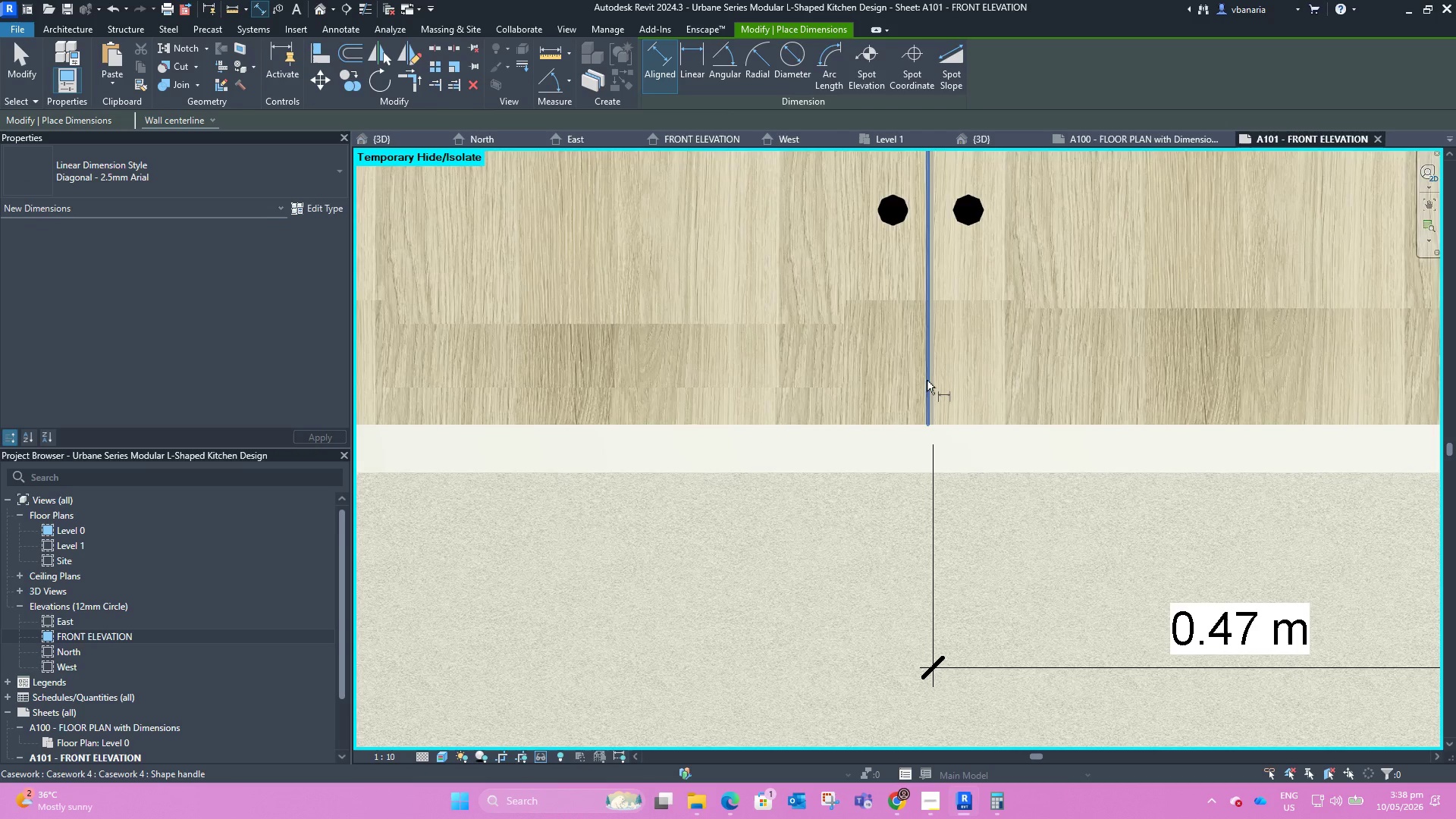 
left_click([927, 380])
 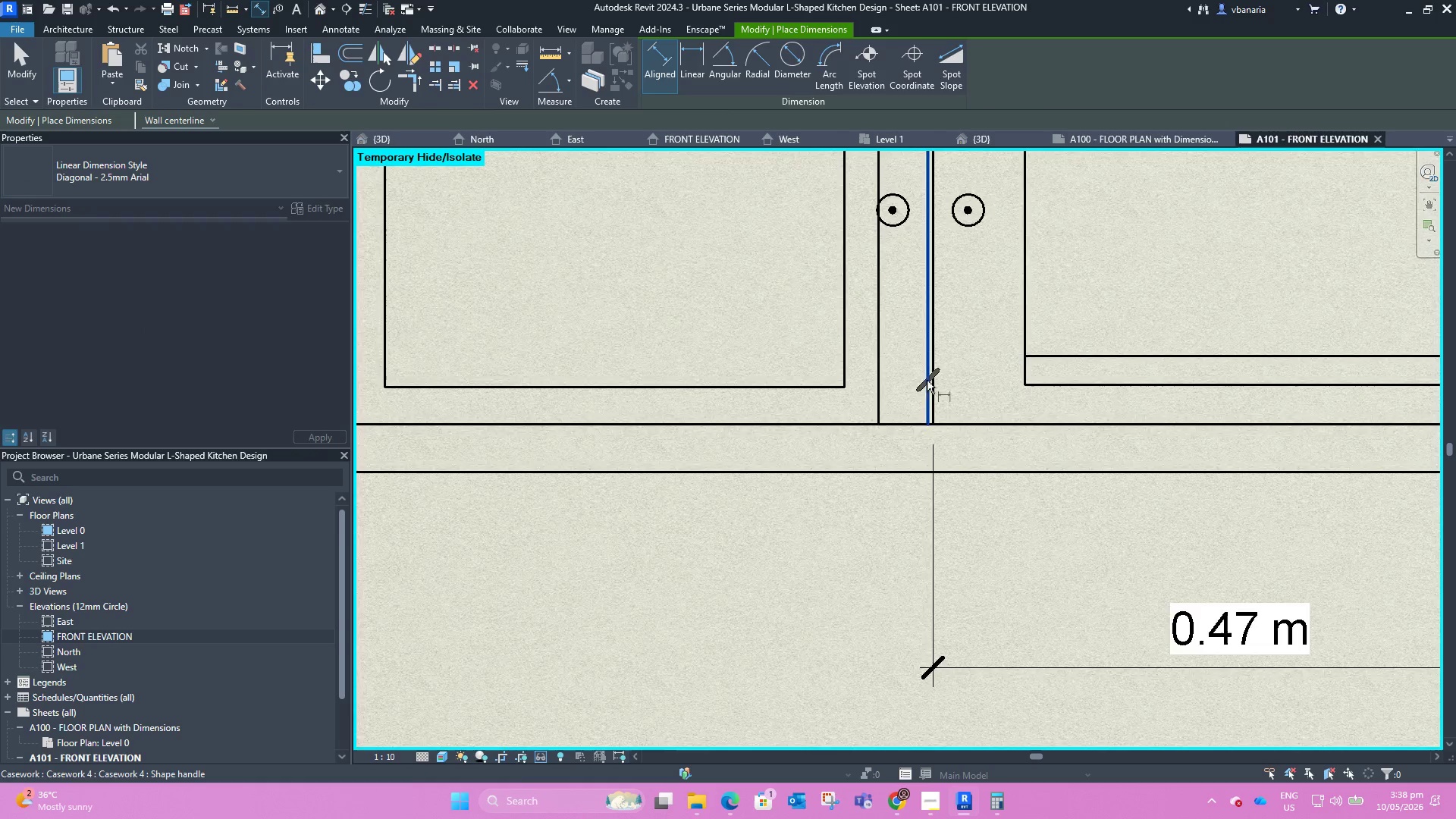 
scroll: coordinate [927, 380], scroll_direction: down, amount: 6.0
 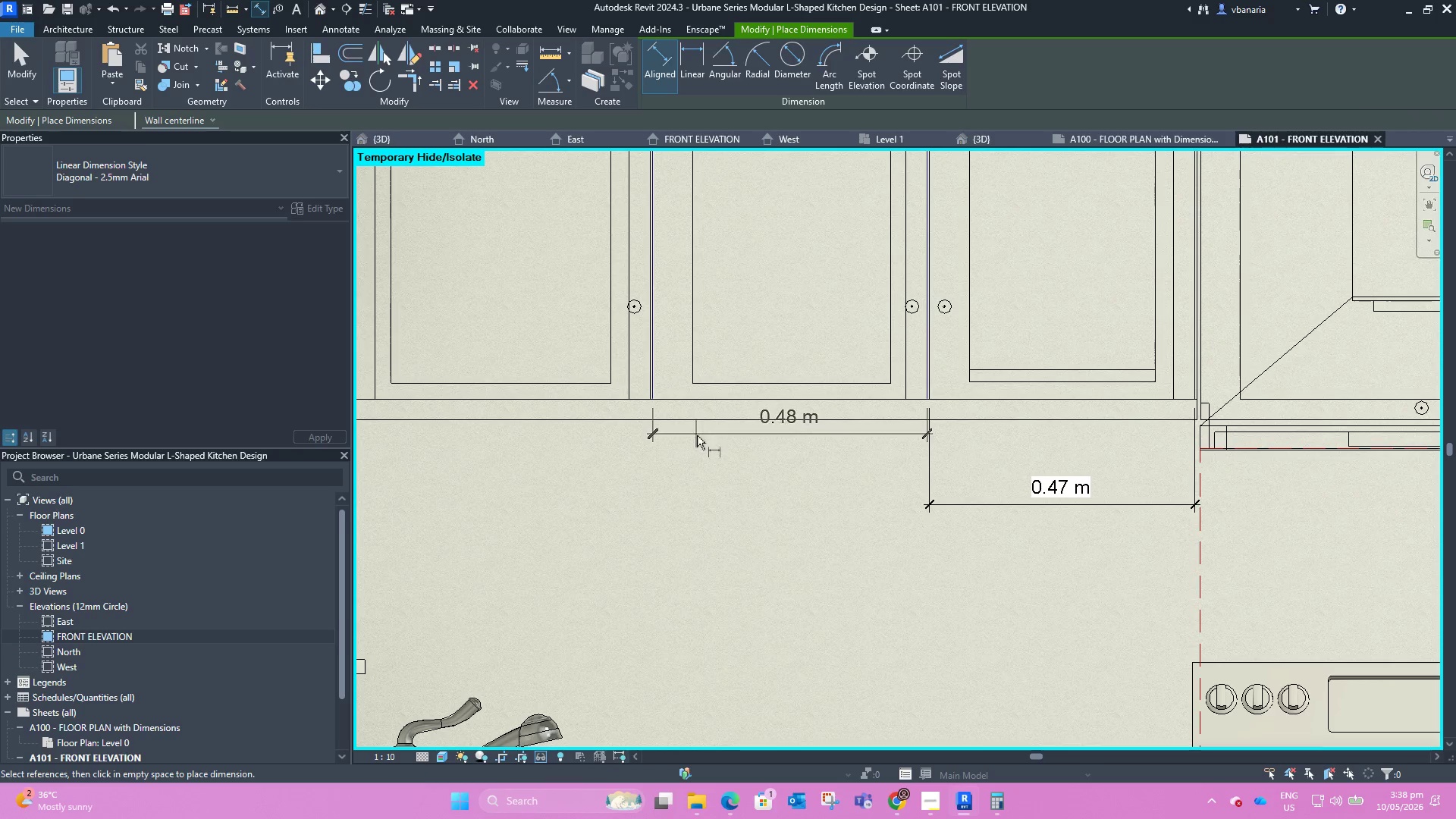 
left_click_drag(start_coordinate=[806, 482], to_coordinate=[807, 494])
 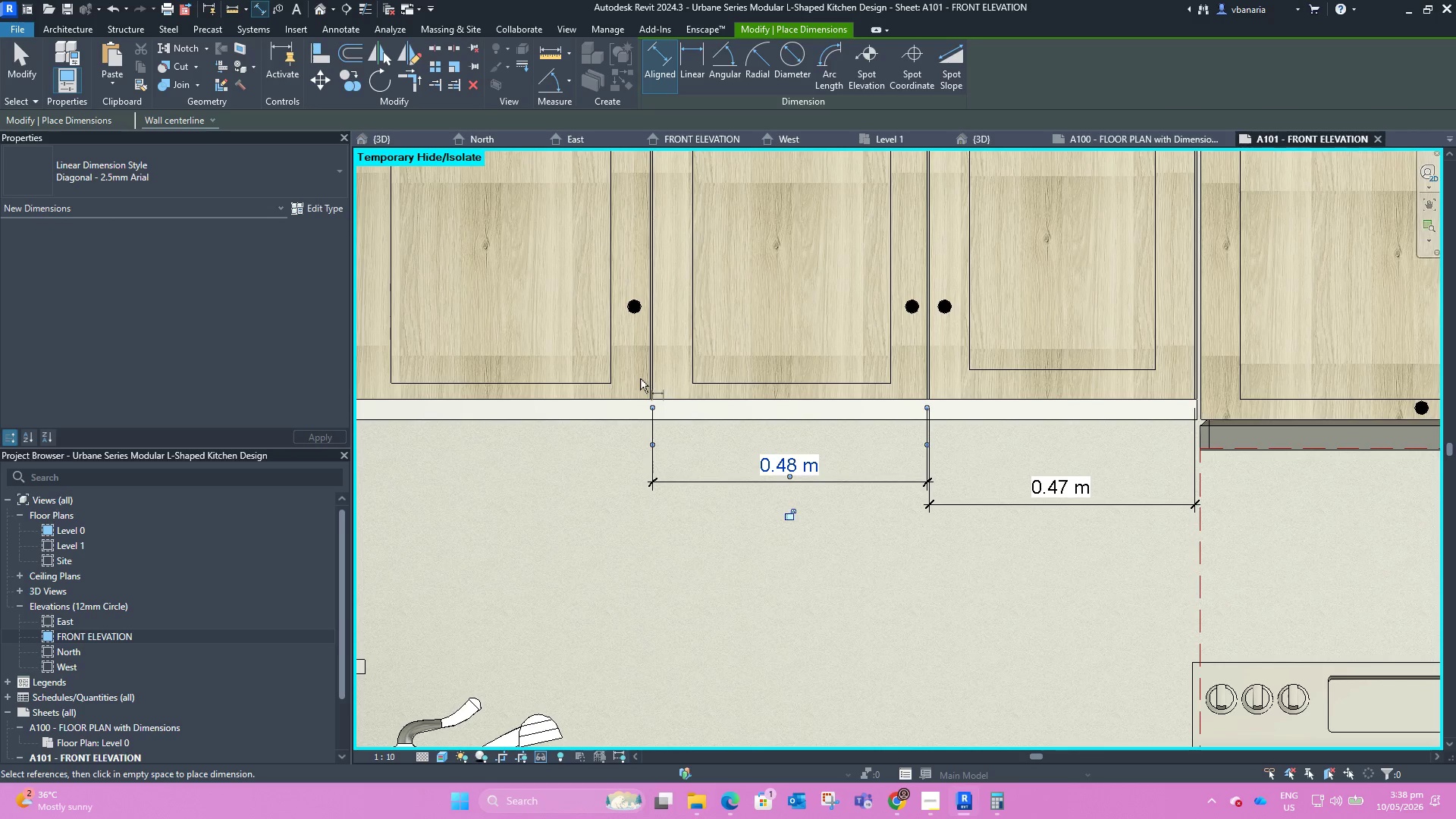 
scroll: coordinate [651, 386], scroll_direction: up, amount: 4.0
 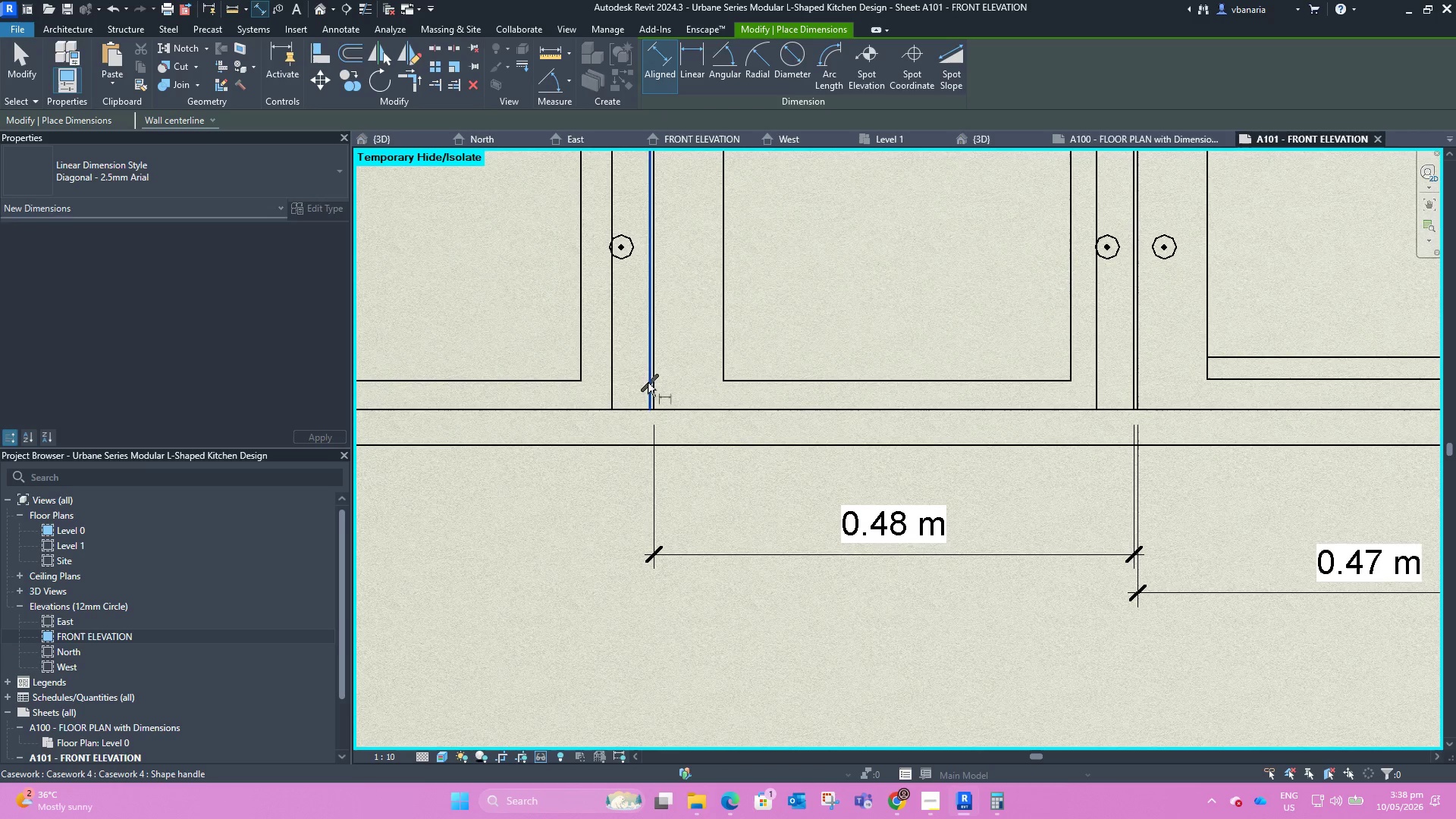 
scroll: coordinate [812, 393], scroll_direction: down, amount: 4.0
 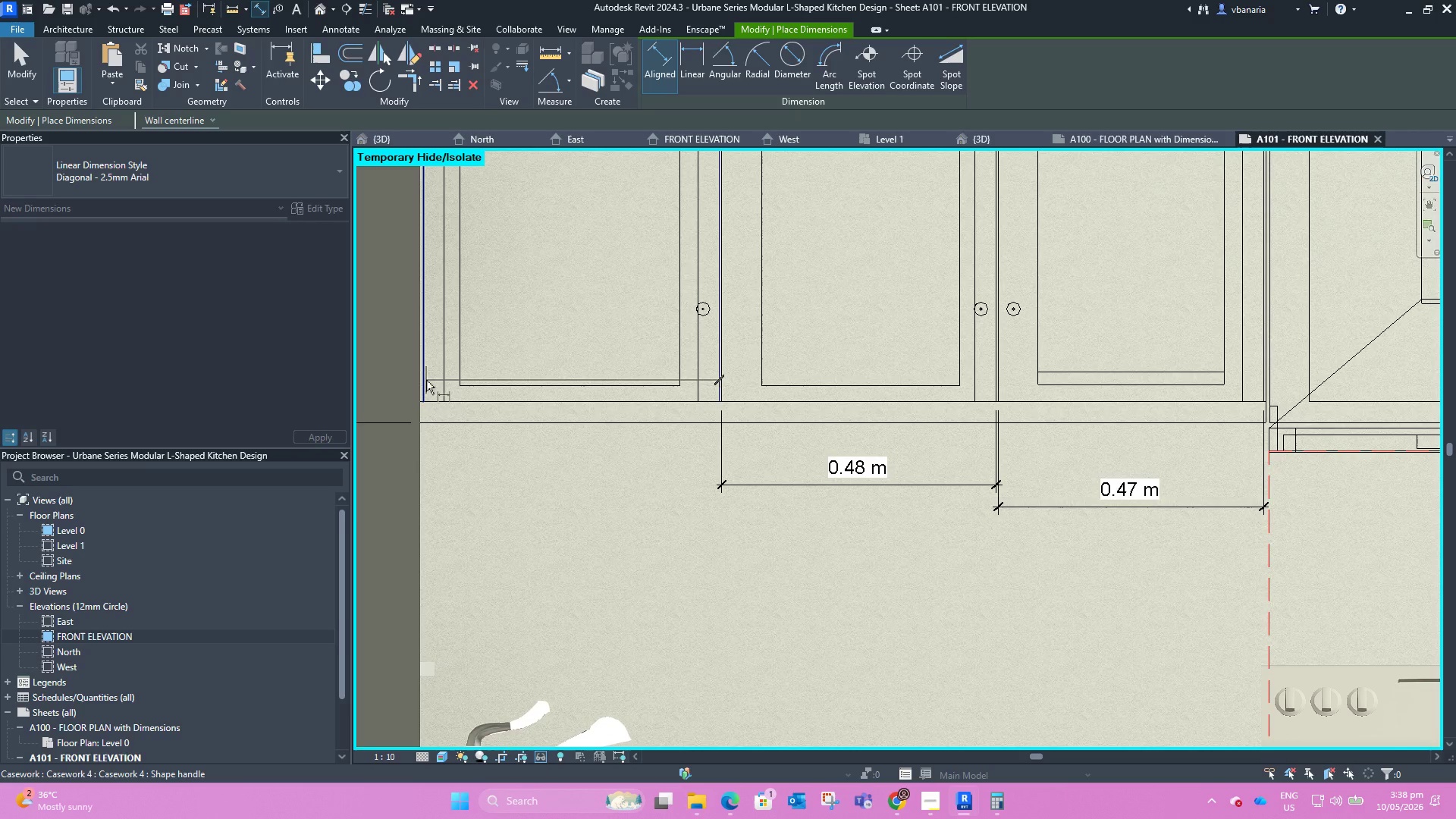 
left_click([426, 379])
 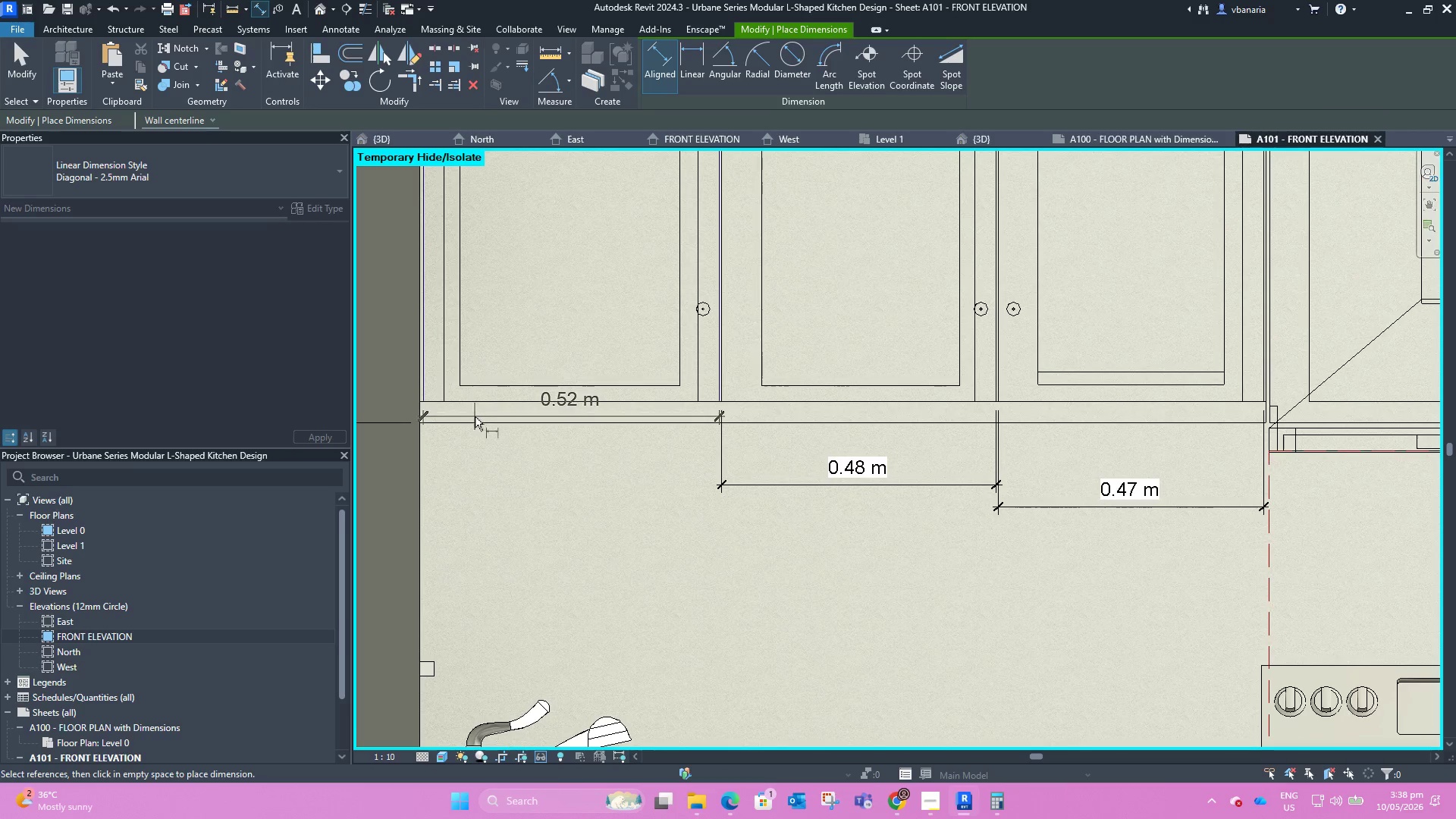 
scroll: coordinate [478, 436], scroll_direction: down, amount: 4.0
 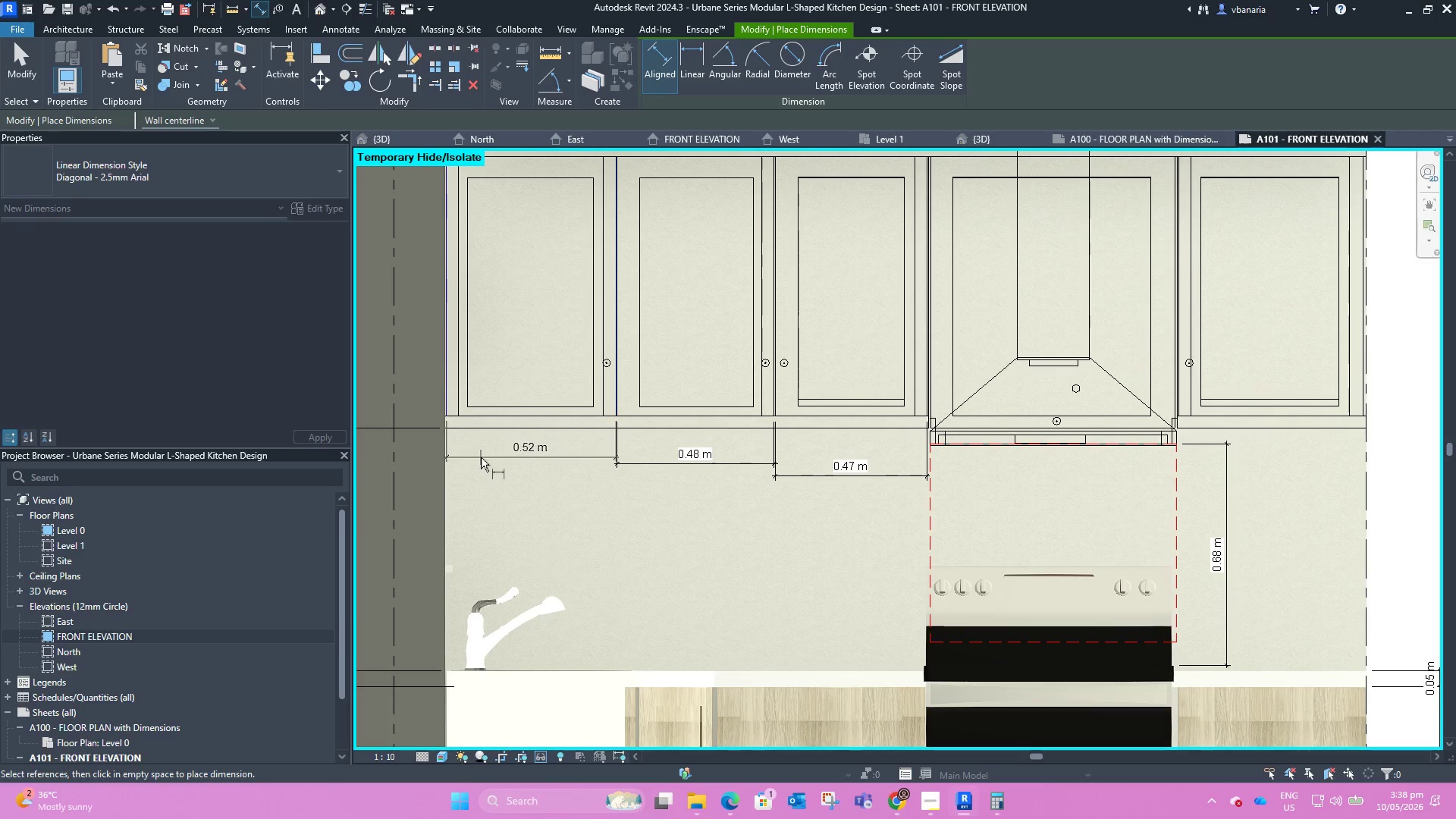 
left_click([482, 461])
 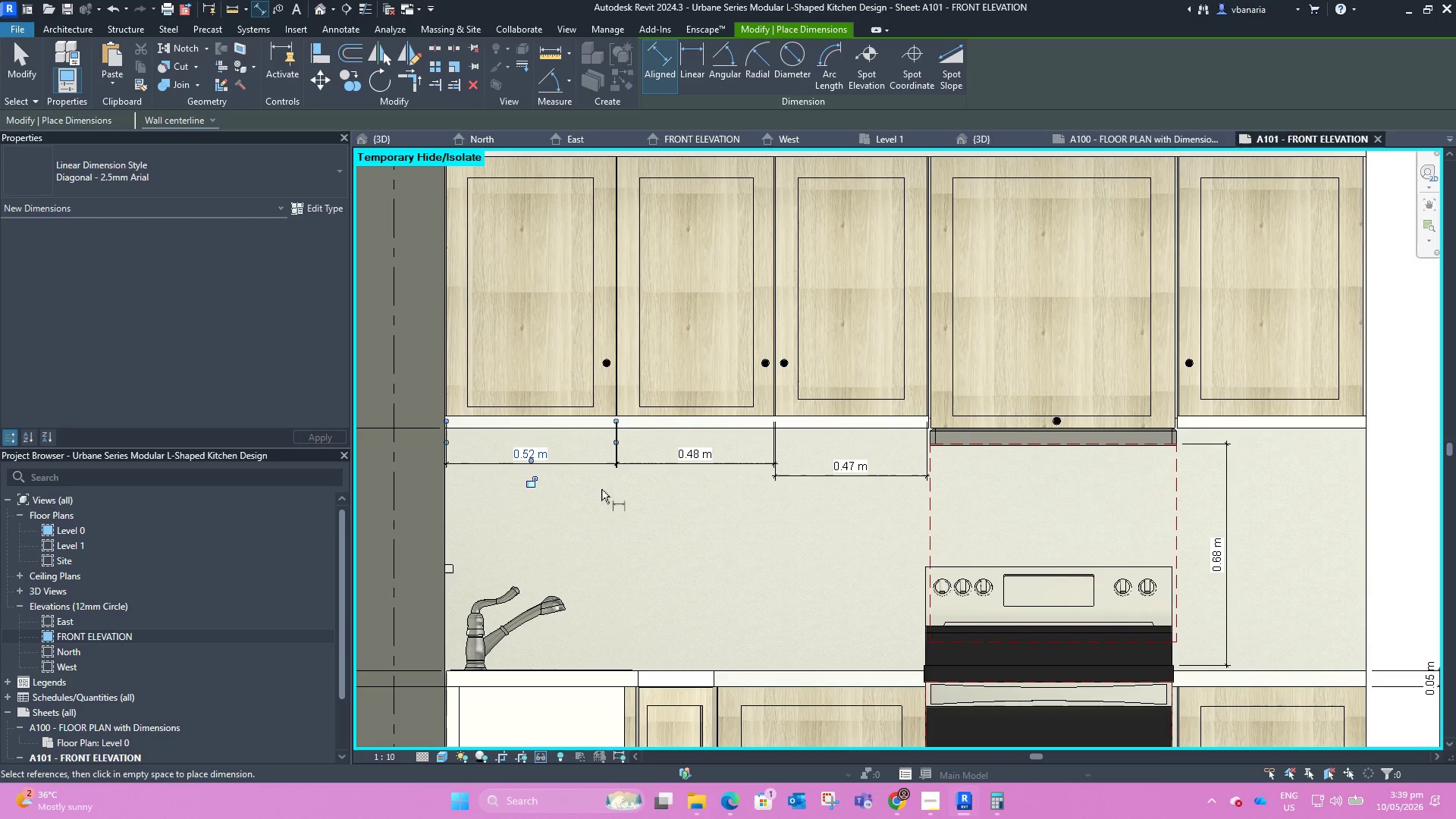 
key(Escape)
 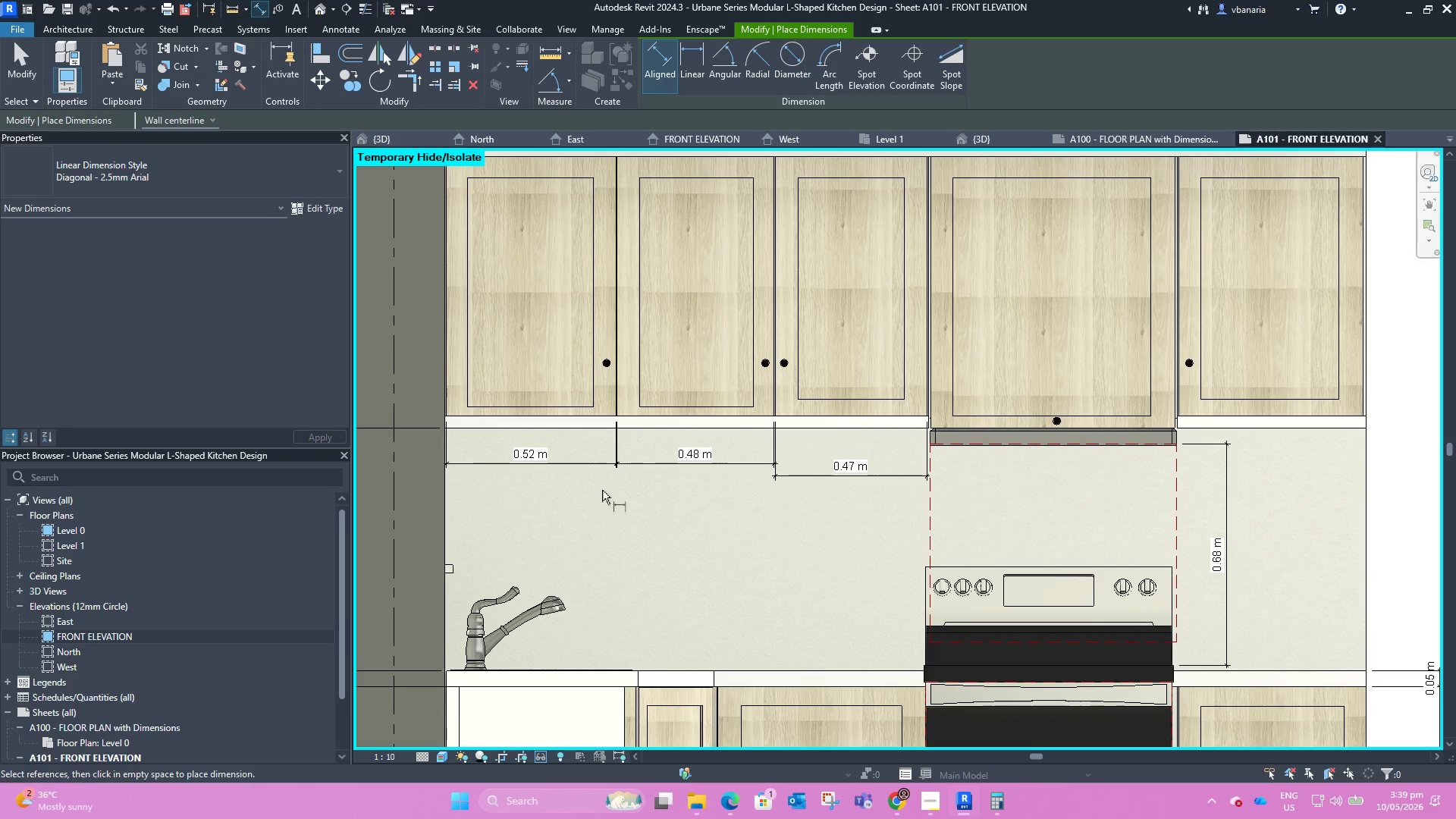 
key(Escape)
 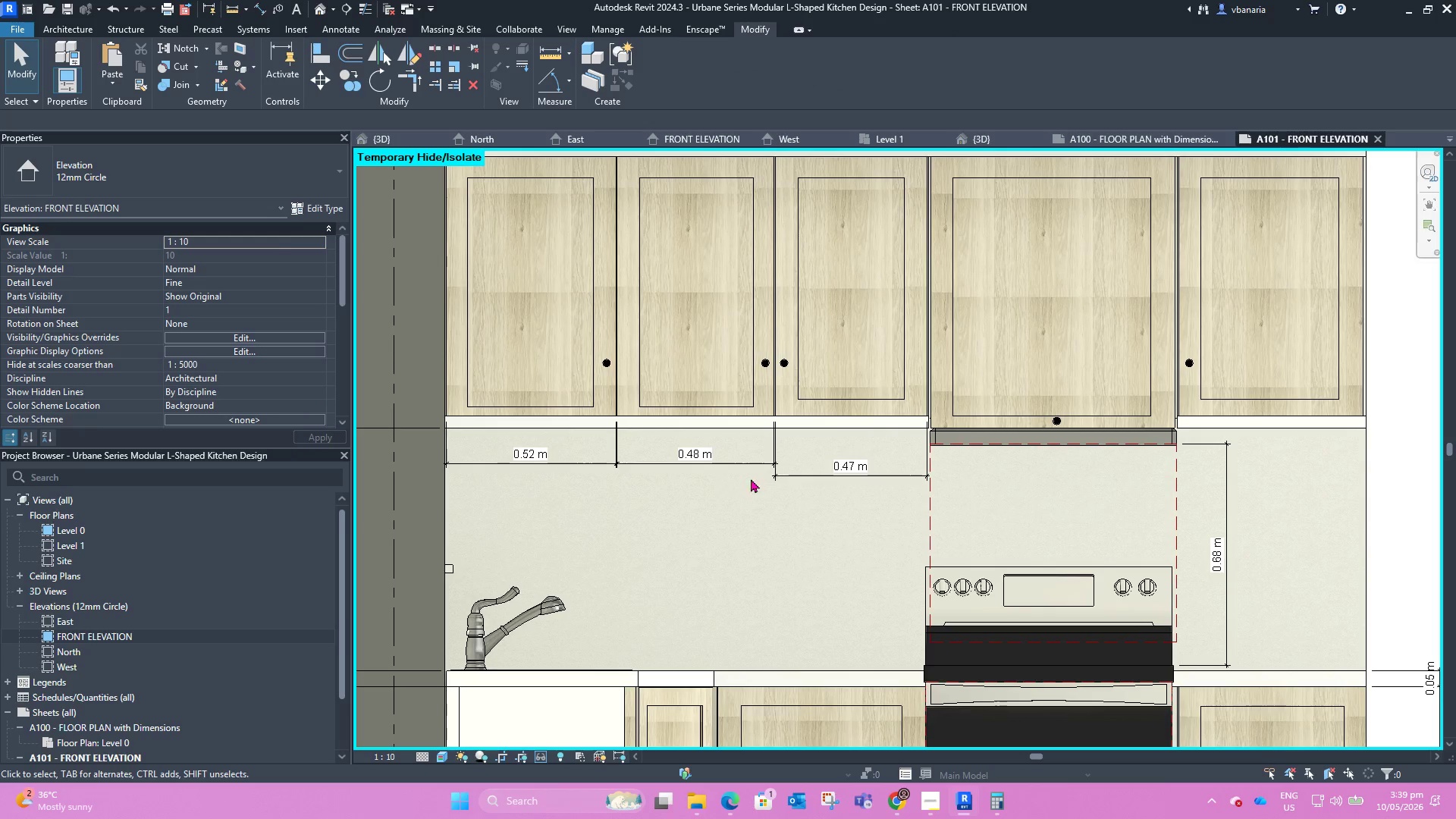 
left_click([800, 482])
 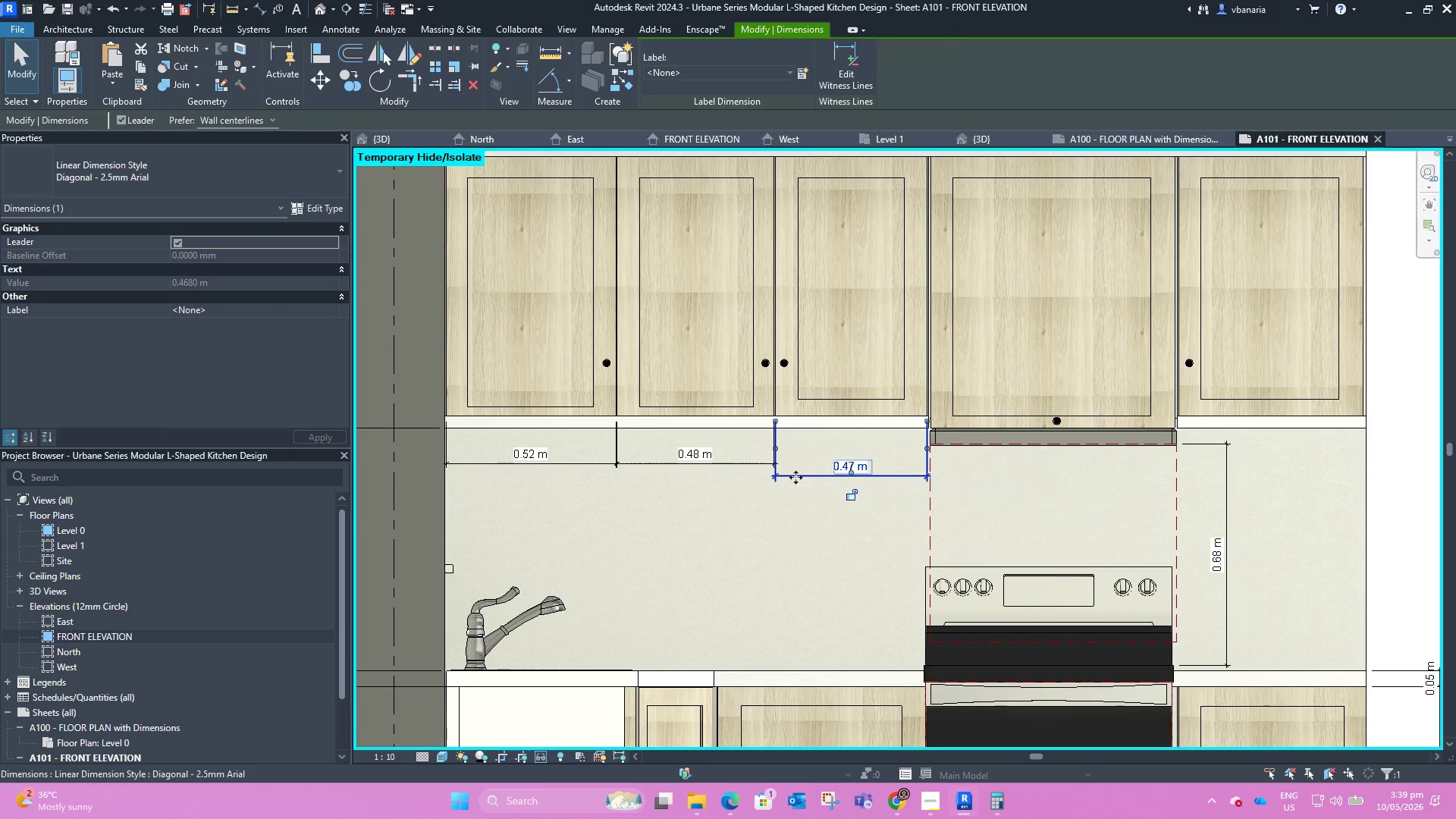 
left_click_drag(start_coordinate=[795, 475], to_coordinate=[793, 460])
 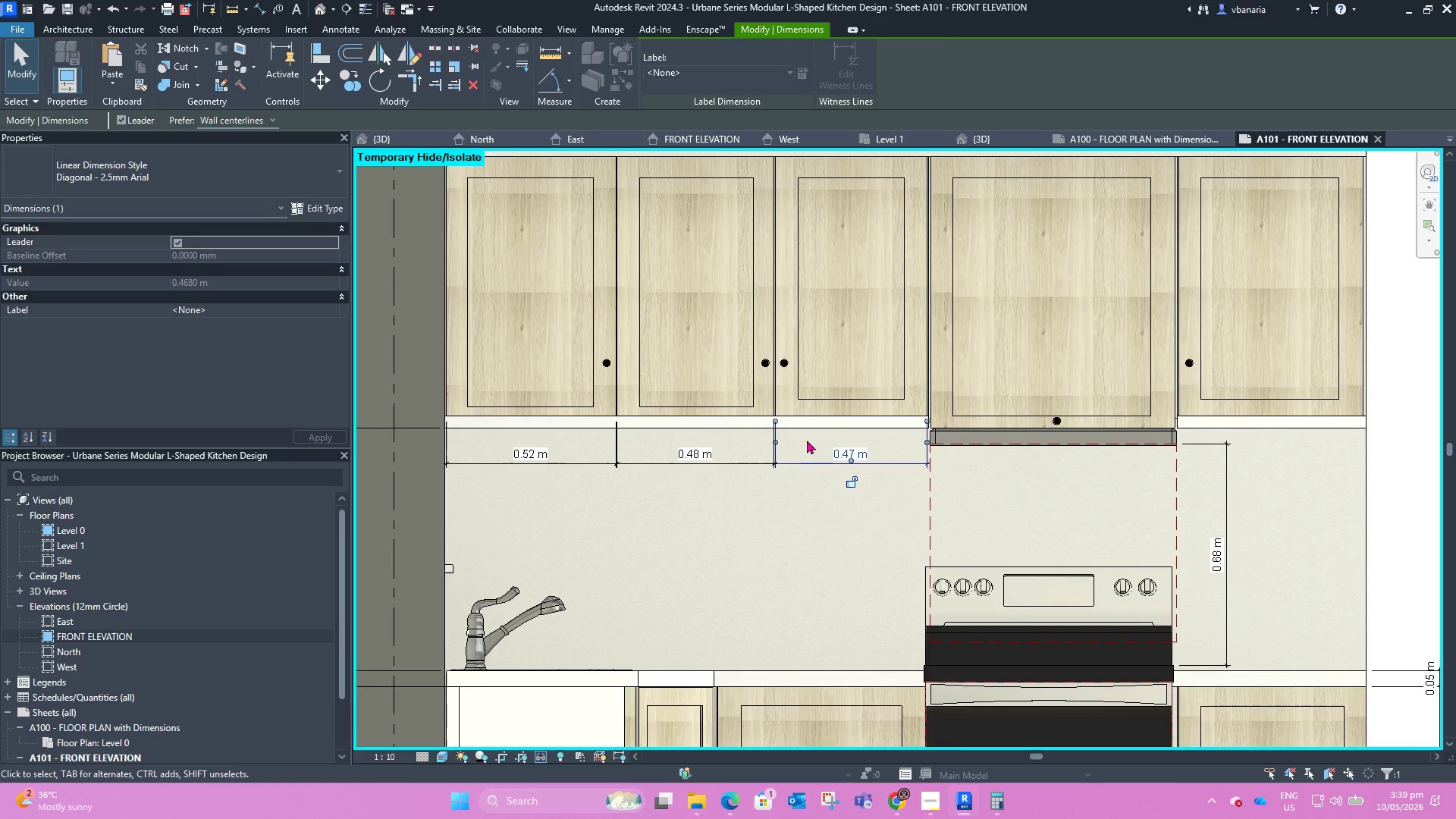 
scroll: coordinate [808, 438], scroll_direction: up, amount: 4.0
 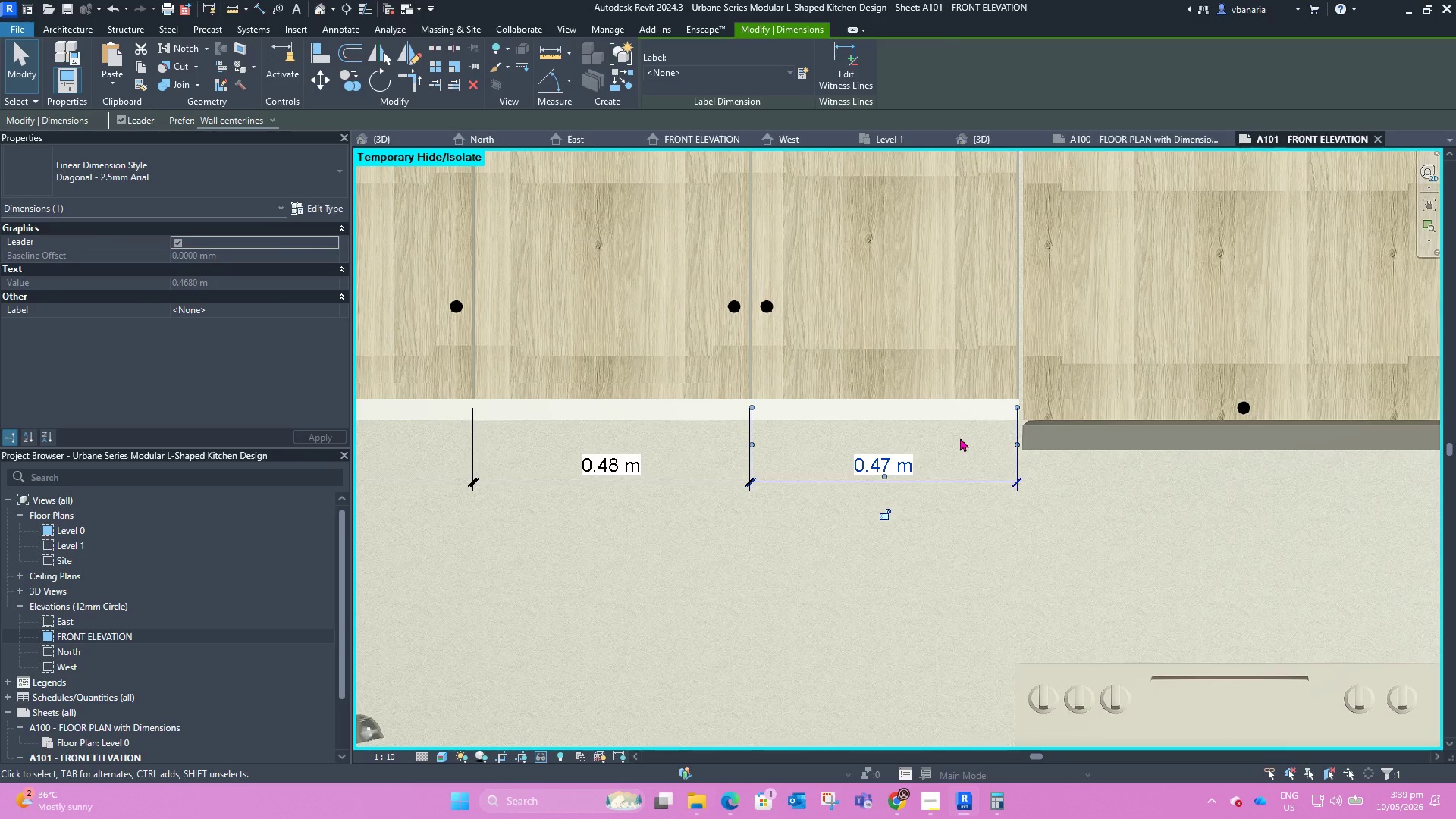 
key(Delete)
 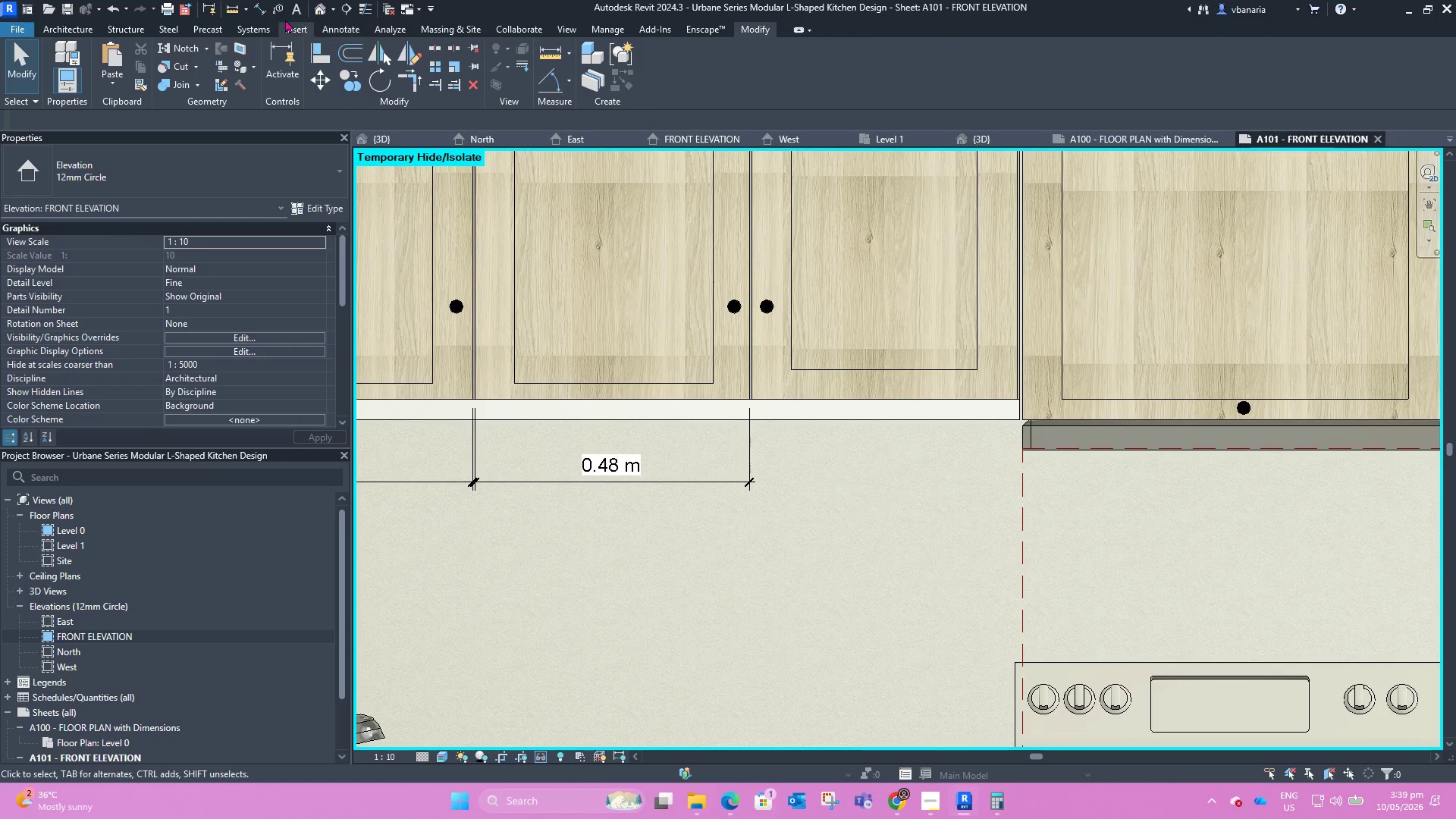 
left_click([264, 7])
 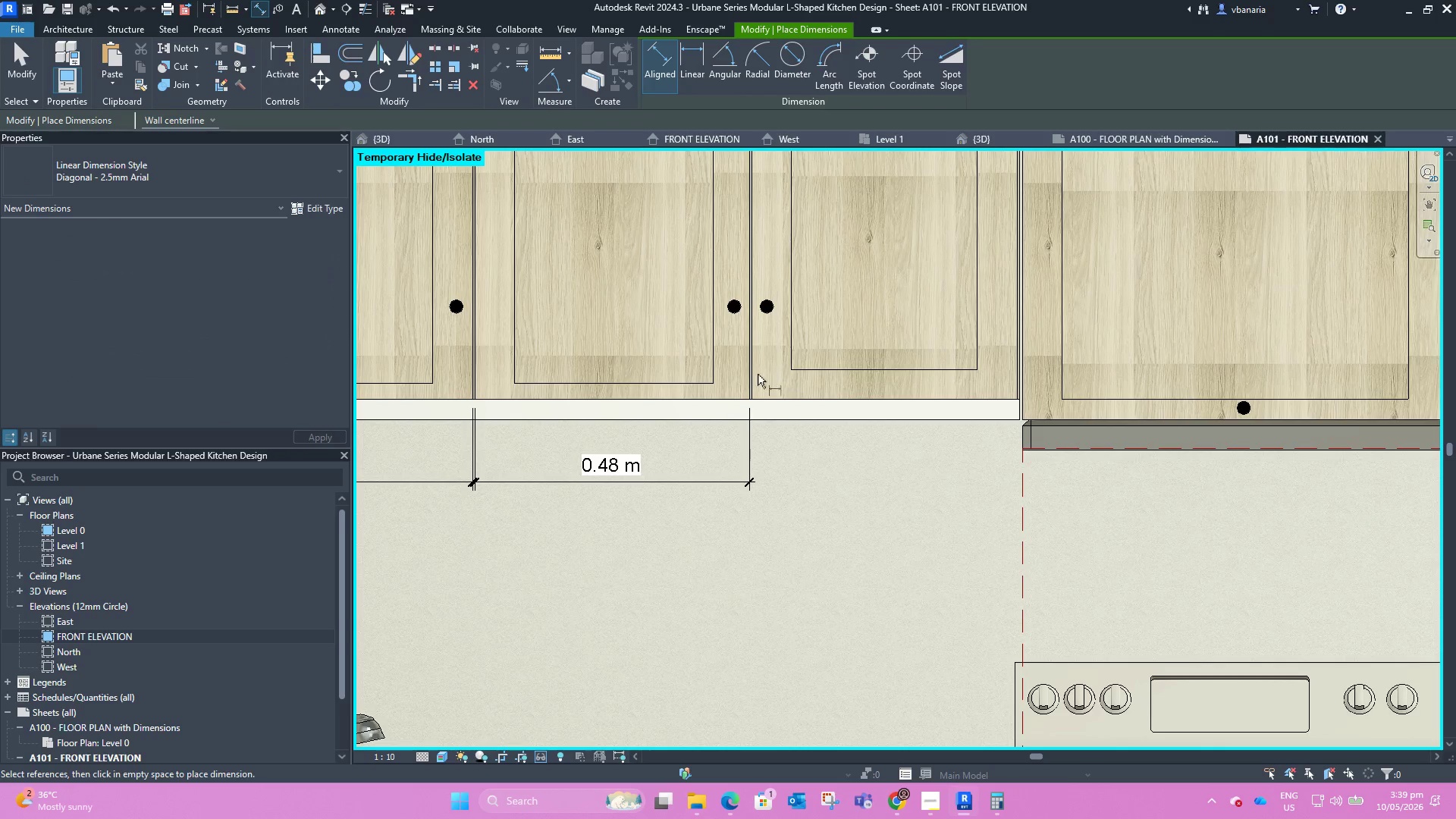 
left_click([756, 376])
 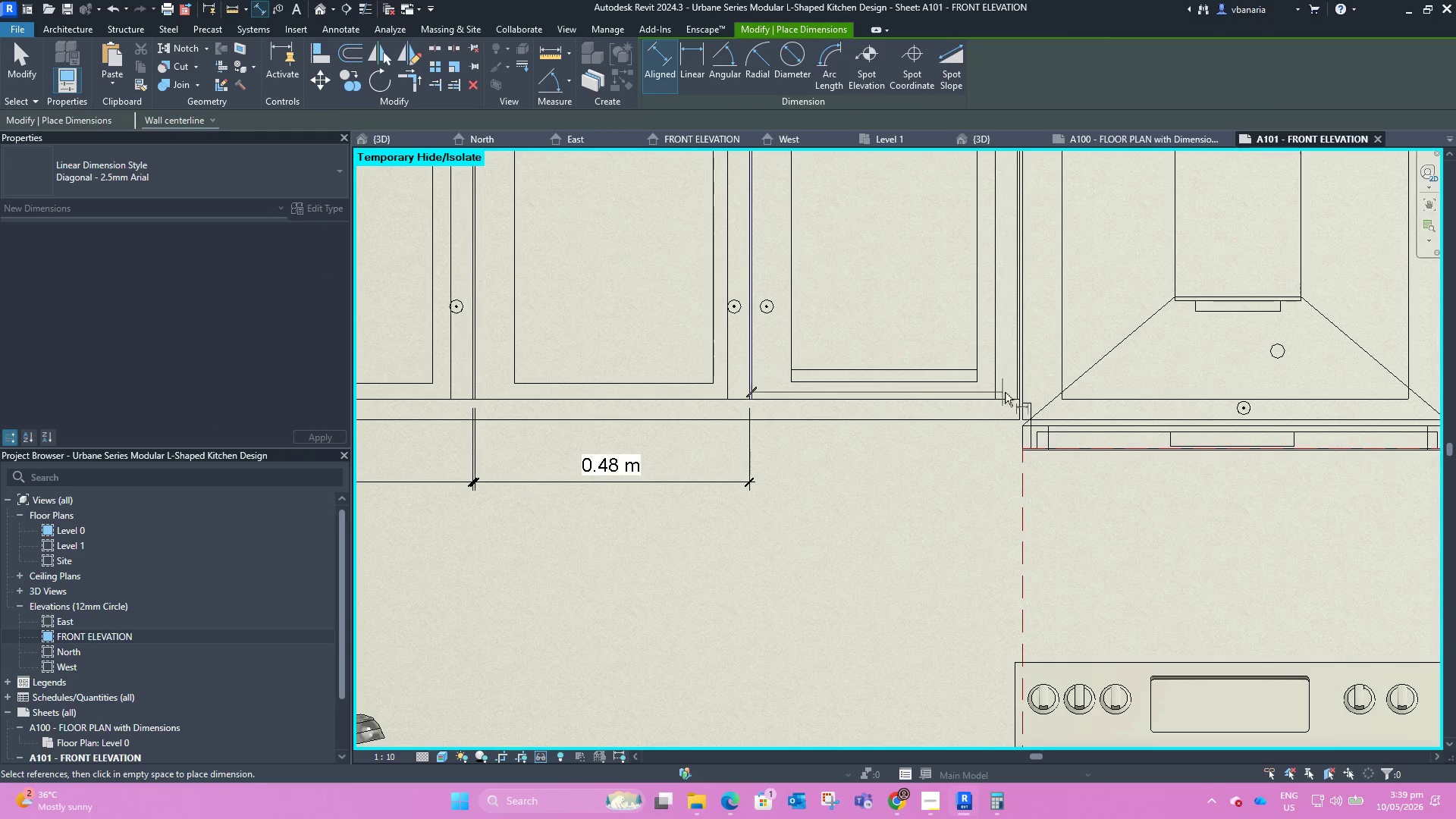 
scroll: coordinate [1006, 391], scroll_direction: up, amount: 4.0
 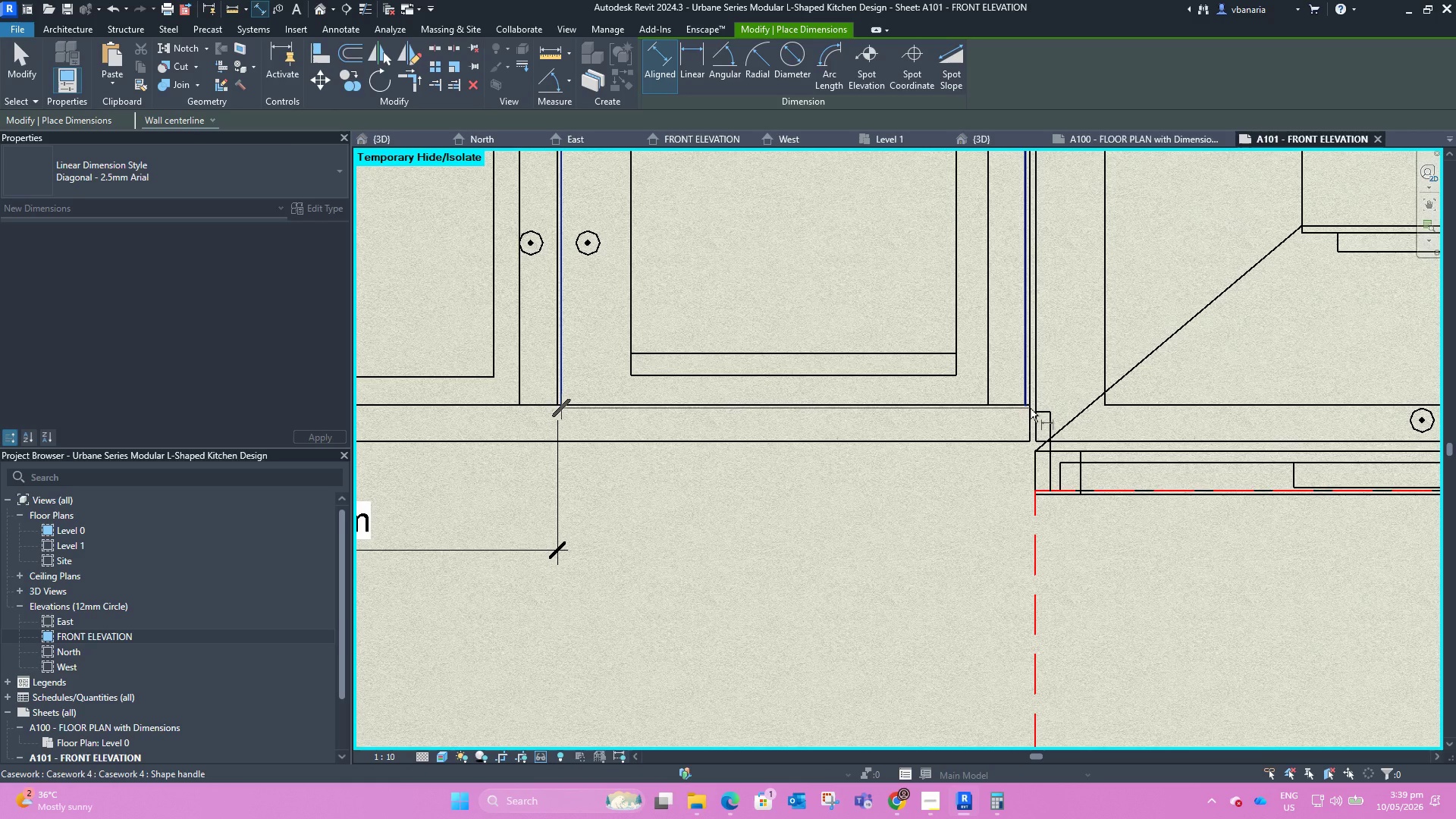 
key(Tab)
 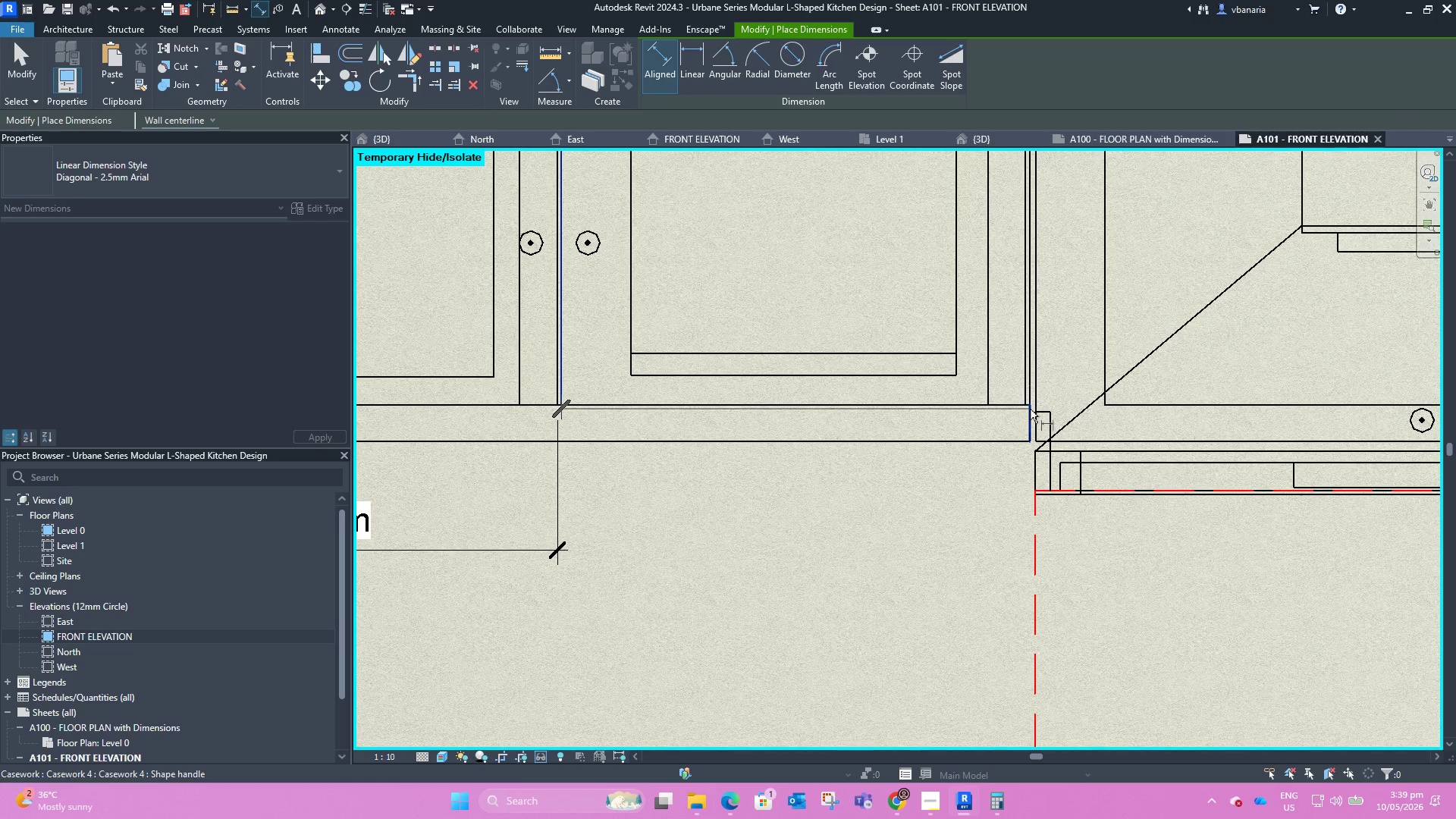 
left_click([1030, 409])
 